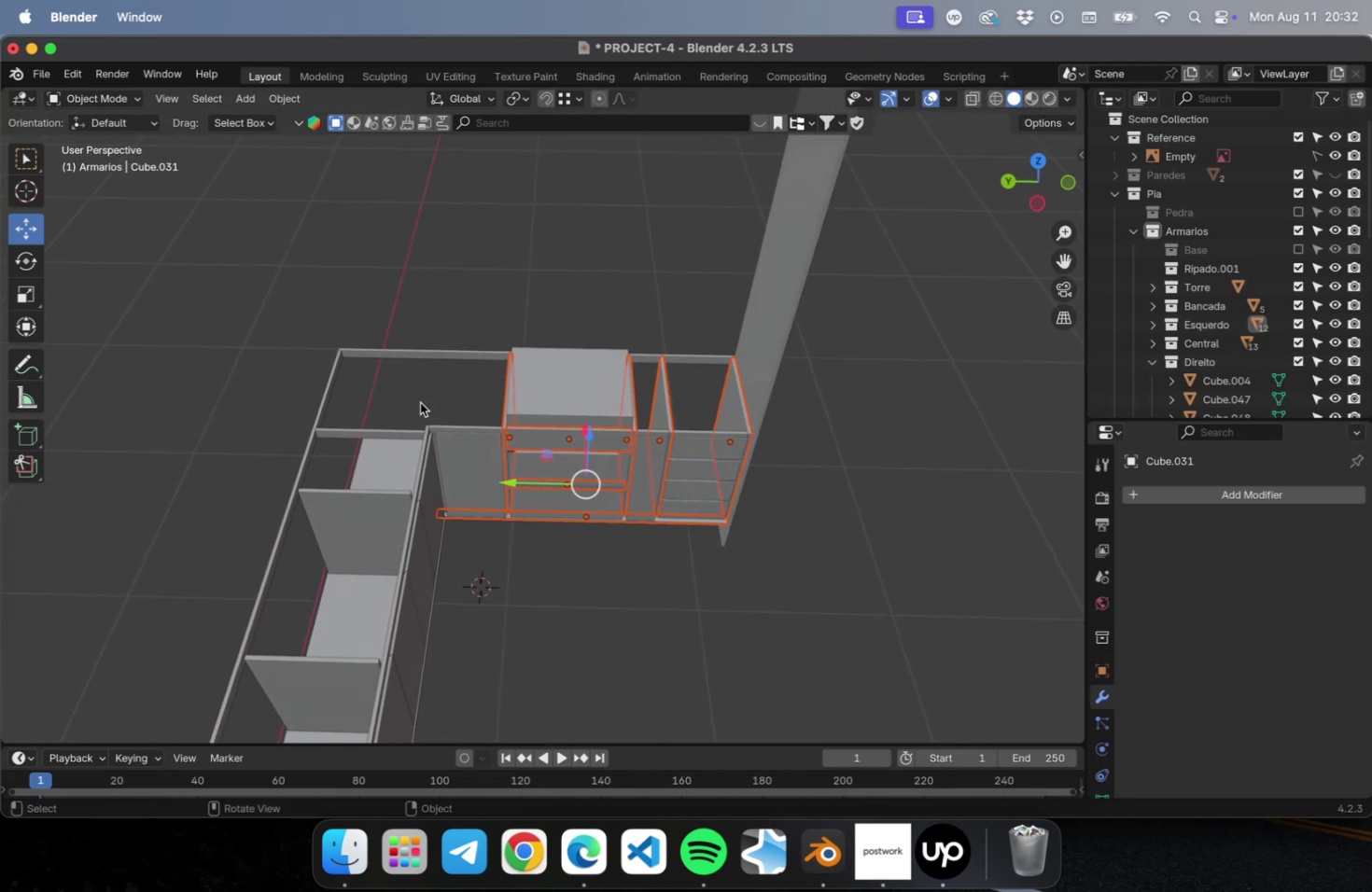 
key(Shift+ShiftLeft)
 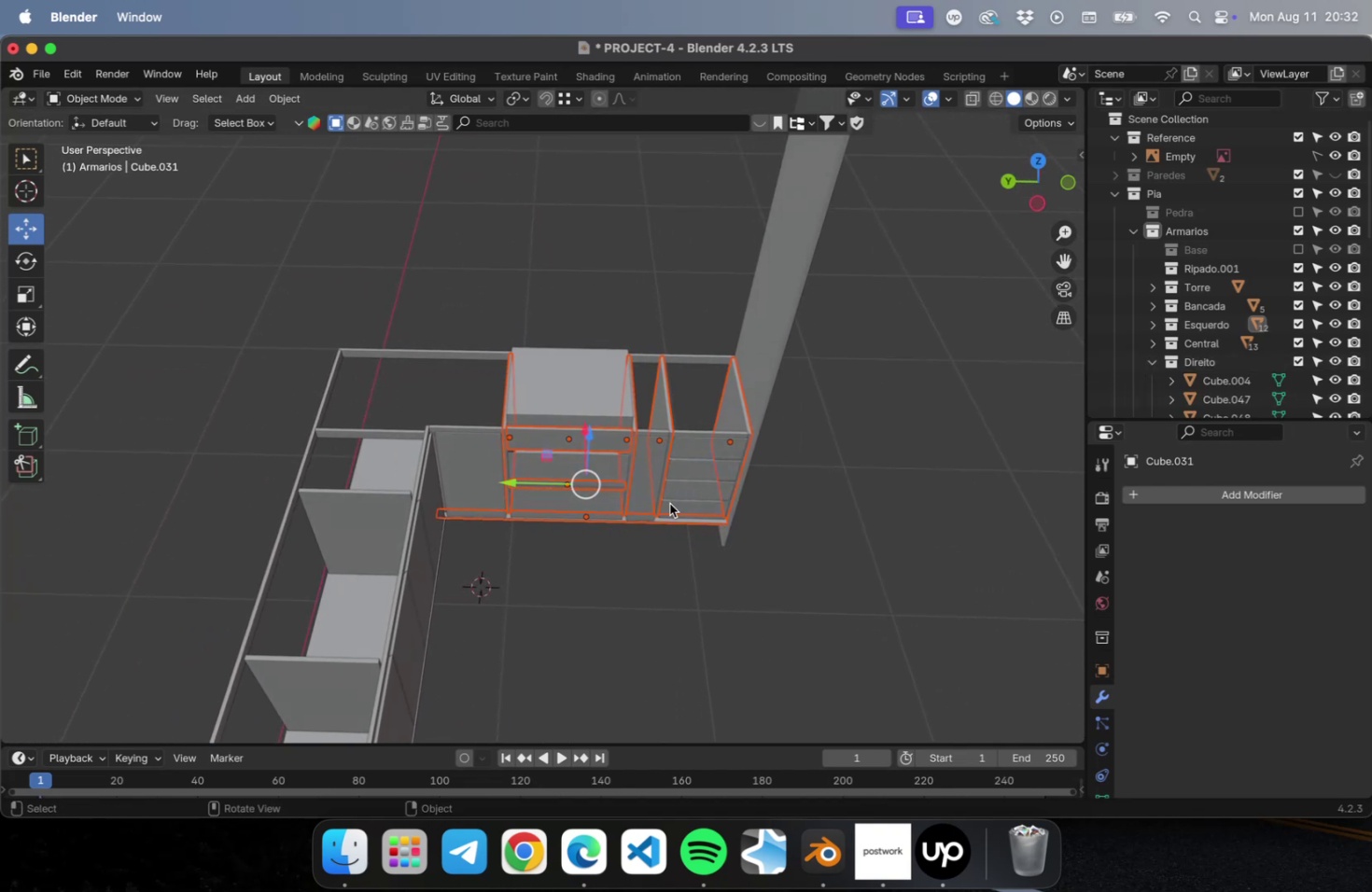 
scroll: coordinate [676, 493], scroll_direction: up, amount: 5.0
 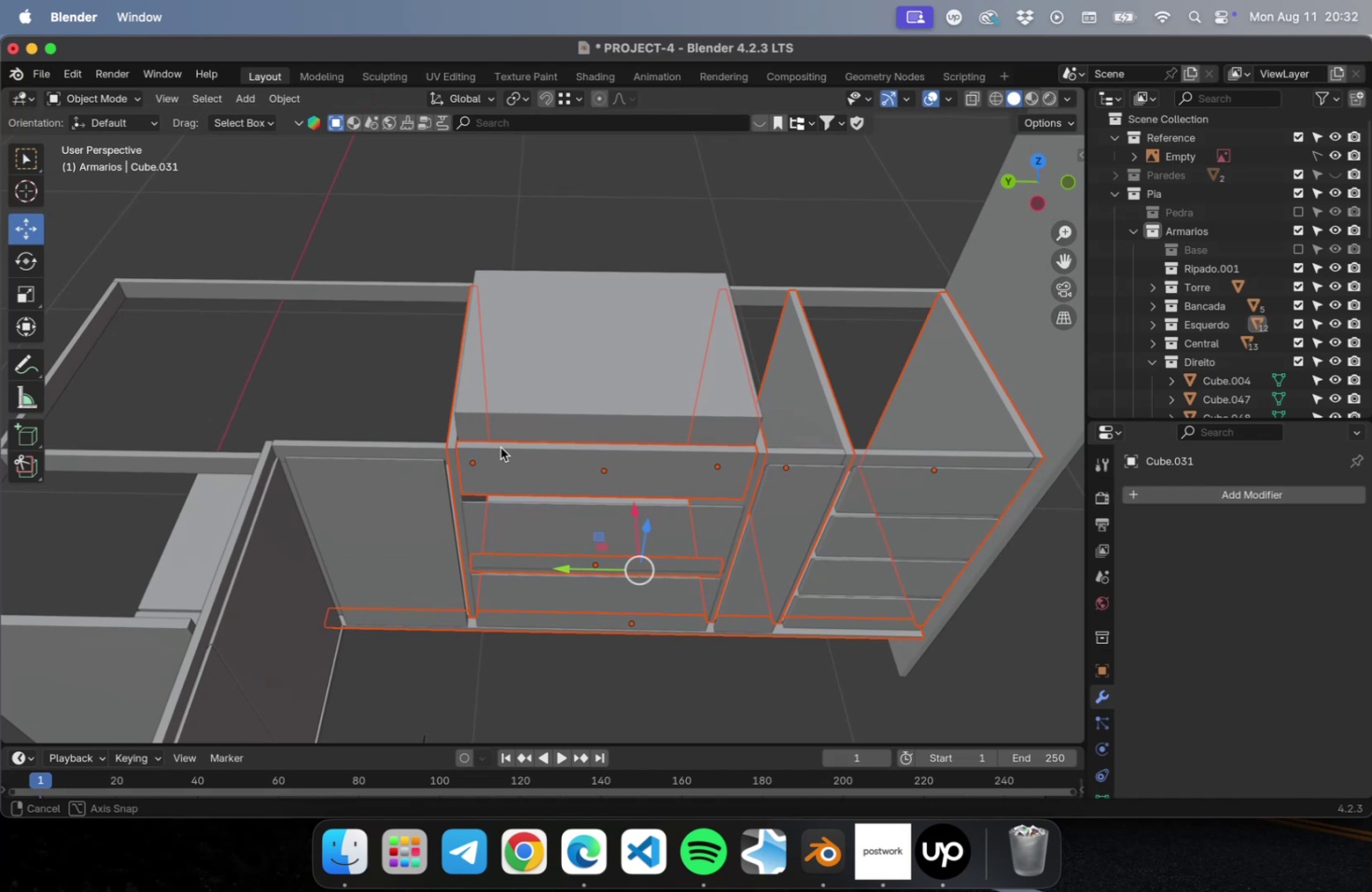 
wait(8.57)
 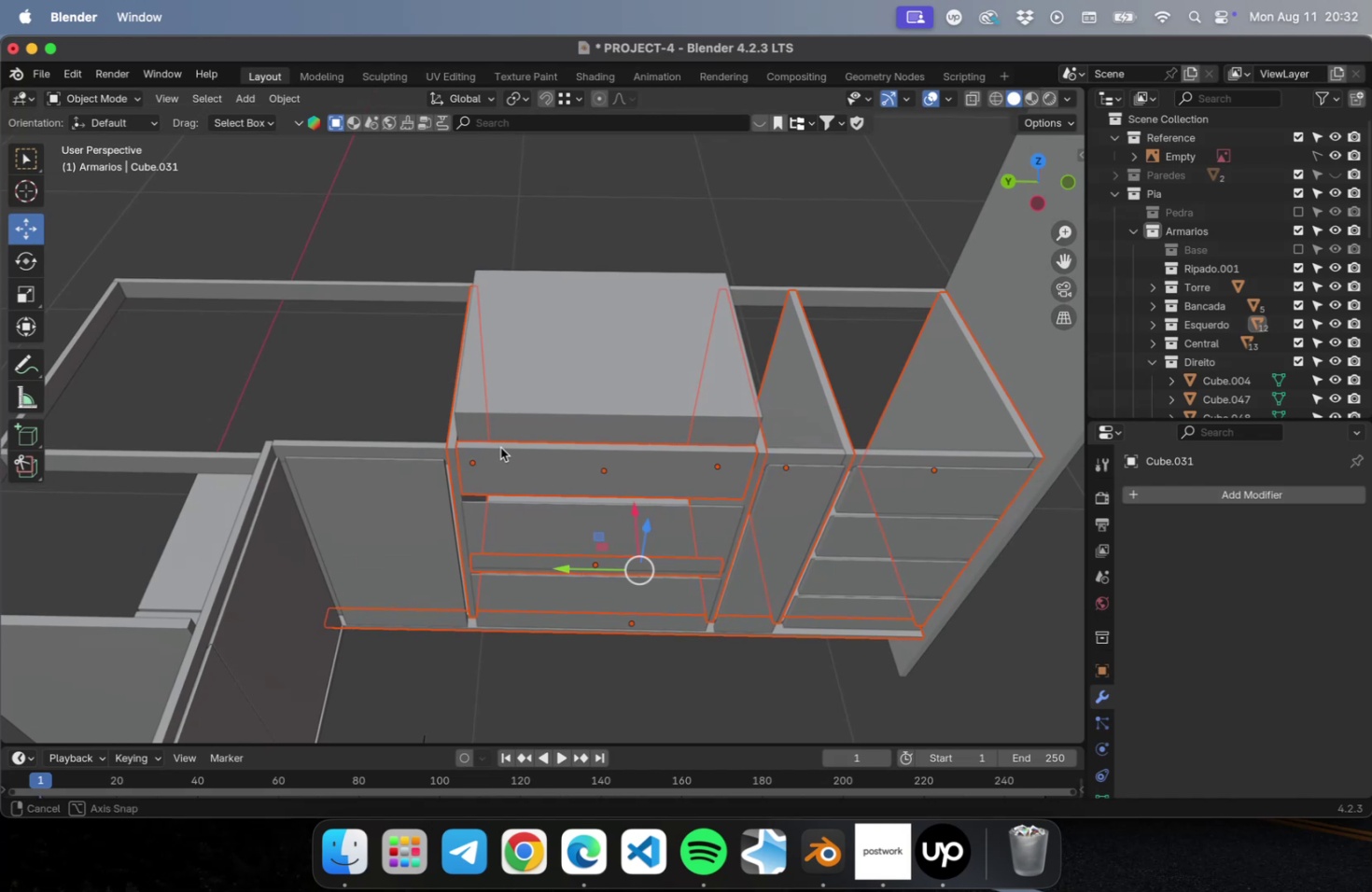 
key(NumpadDivide)
 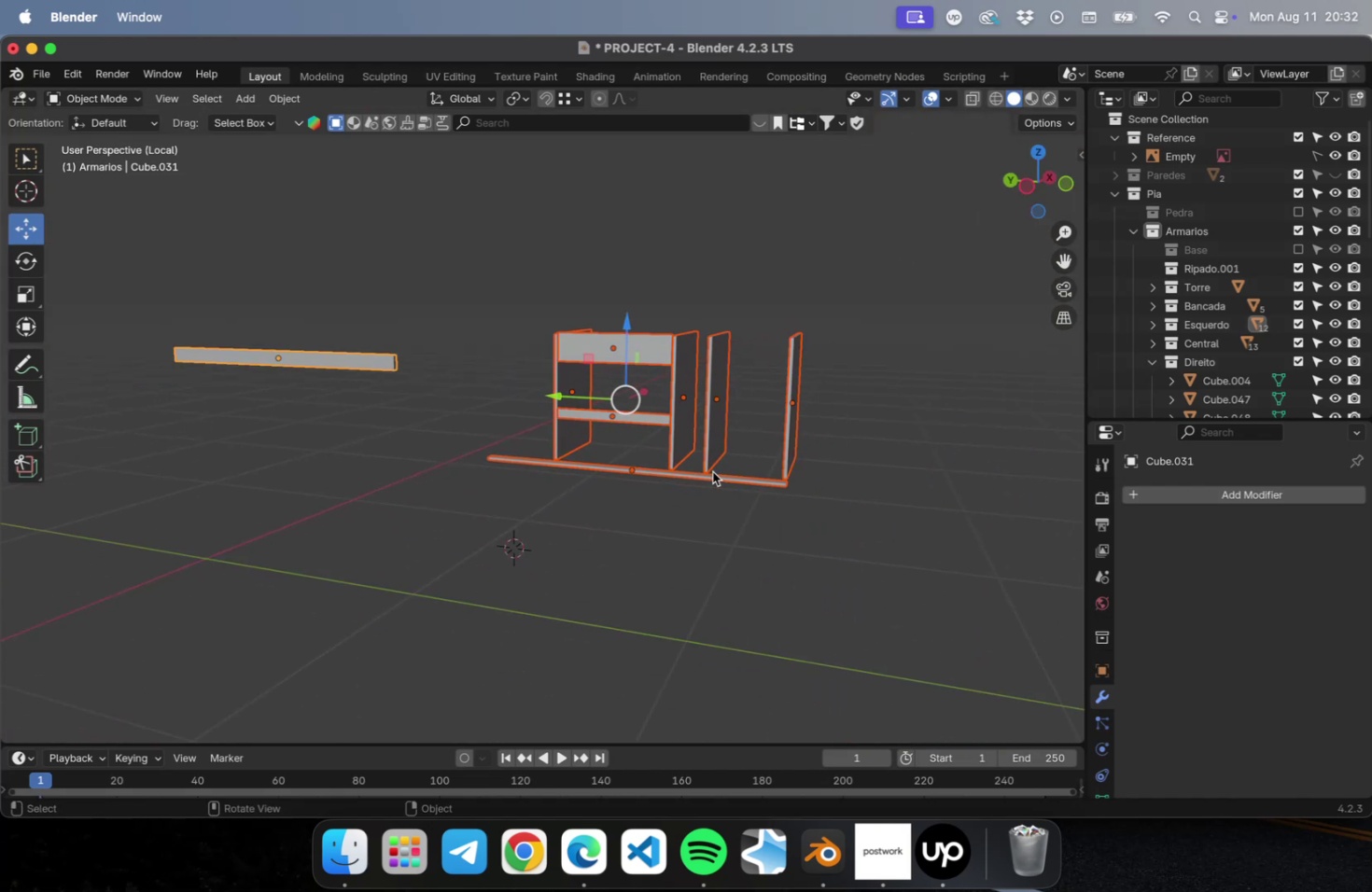 
key(Meta+Z)
 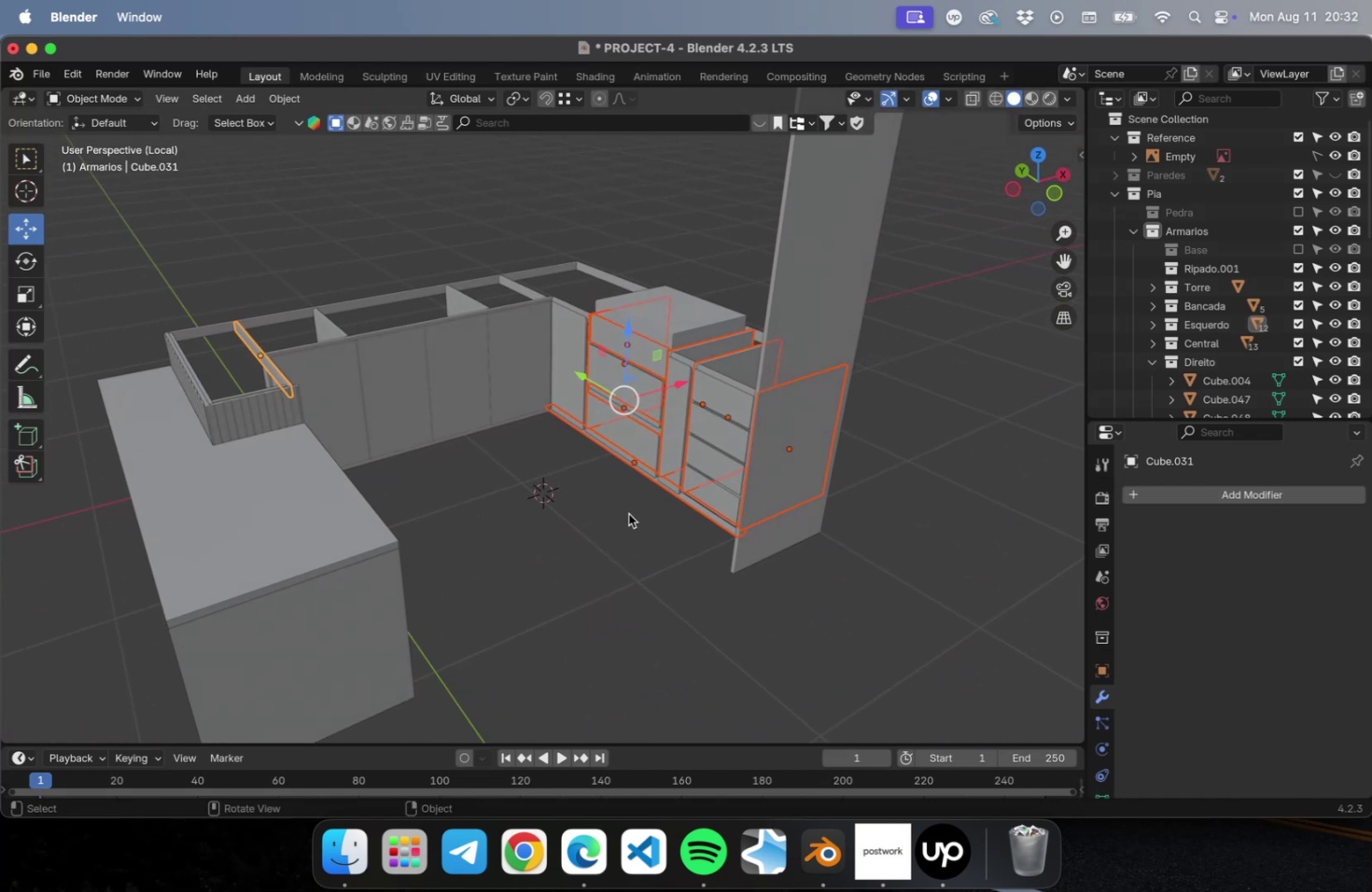 
key(Meta+S)
 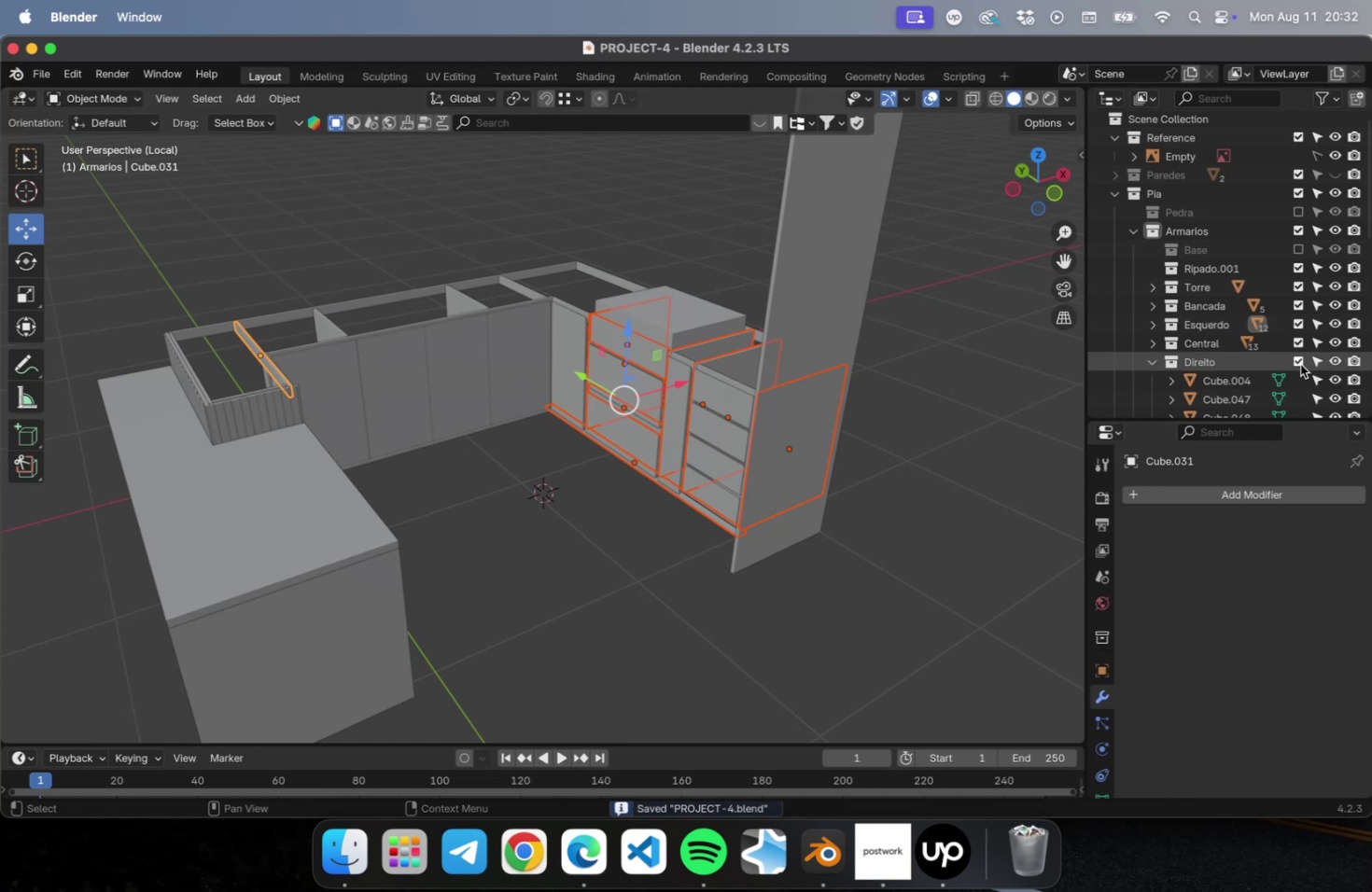 
left_click([1299, 361])
 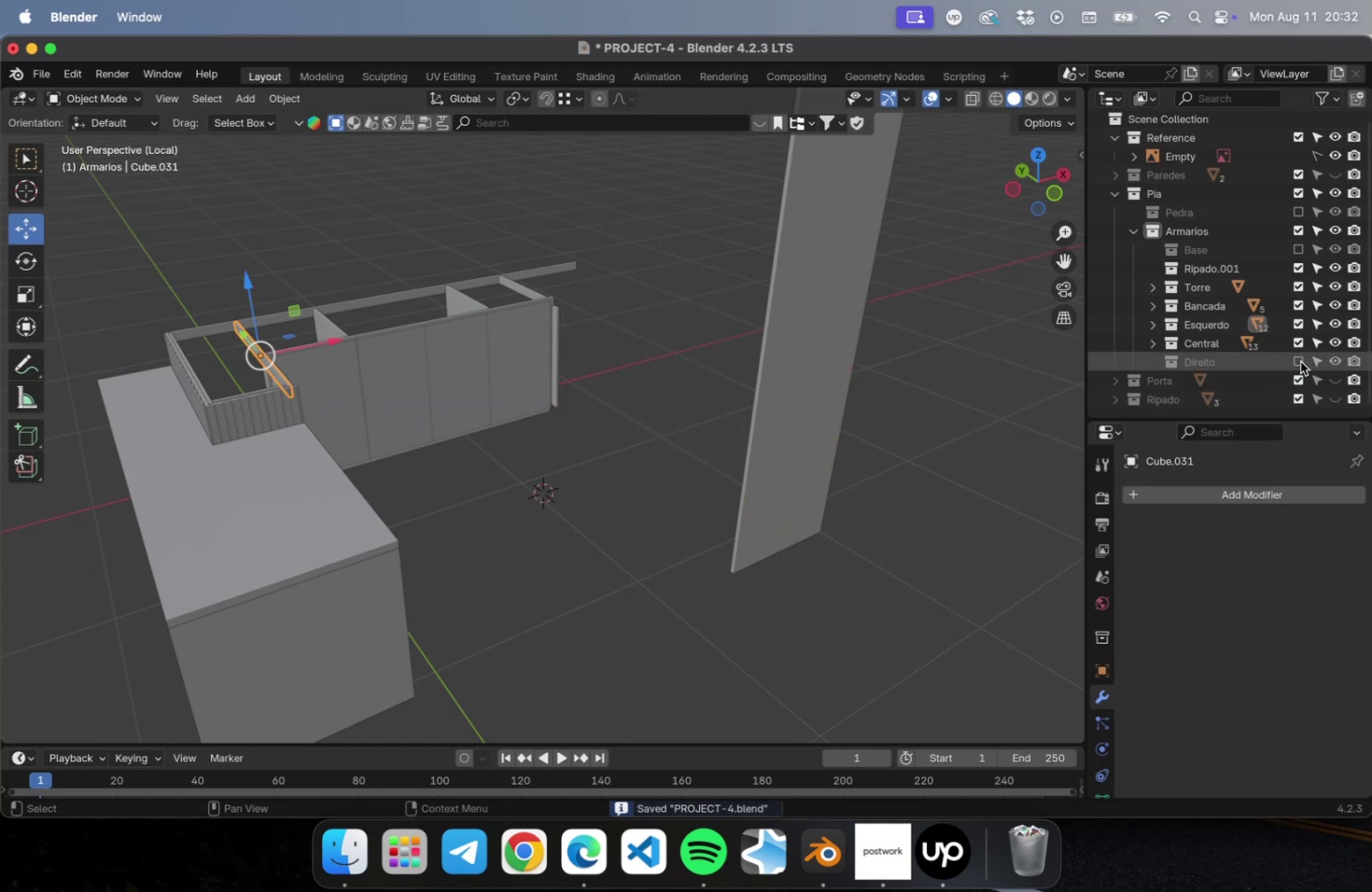 
left_click([1299, 361])
 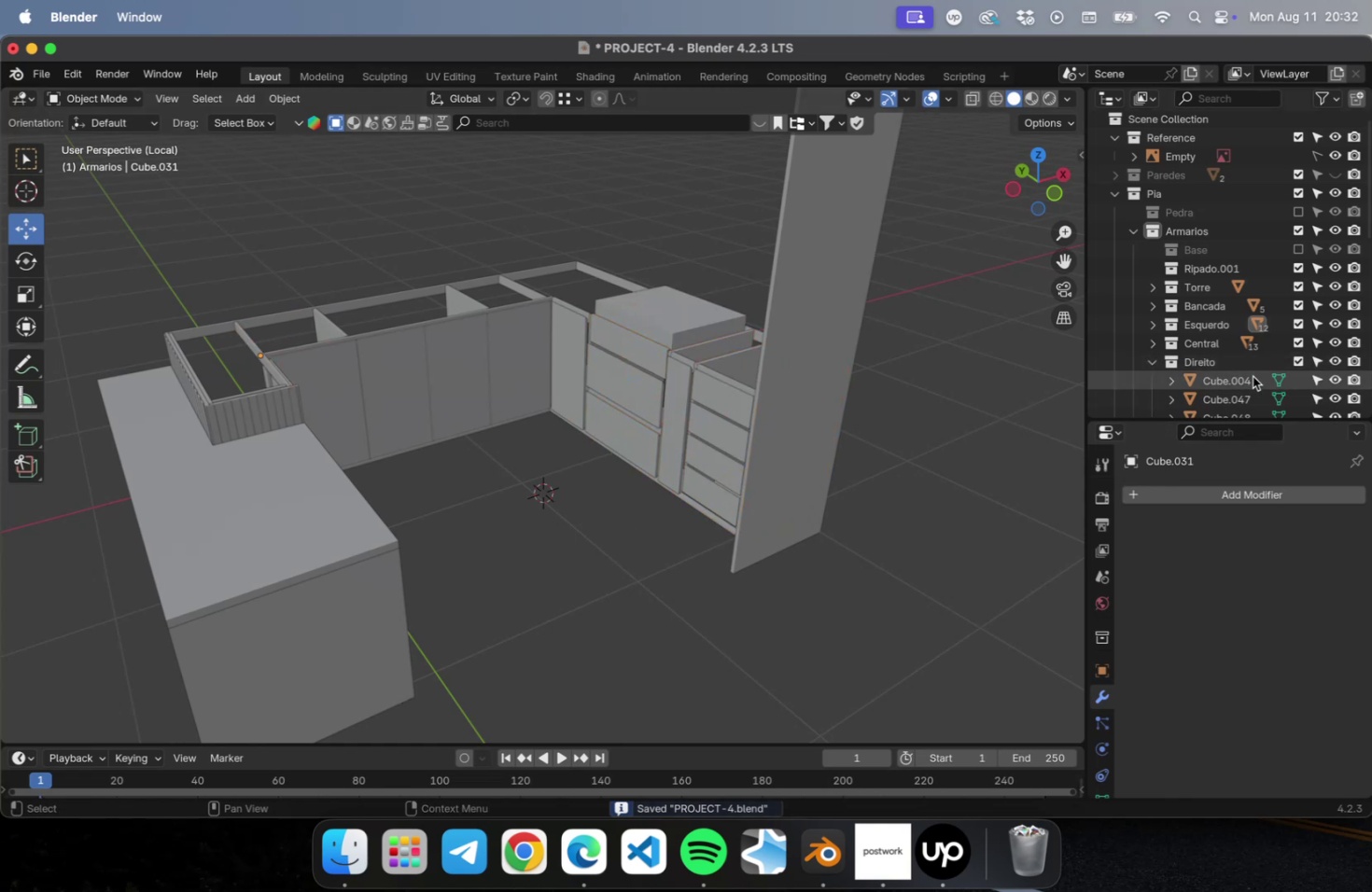 
right_click([1235, 364])
 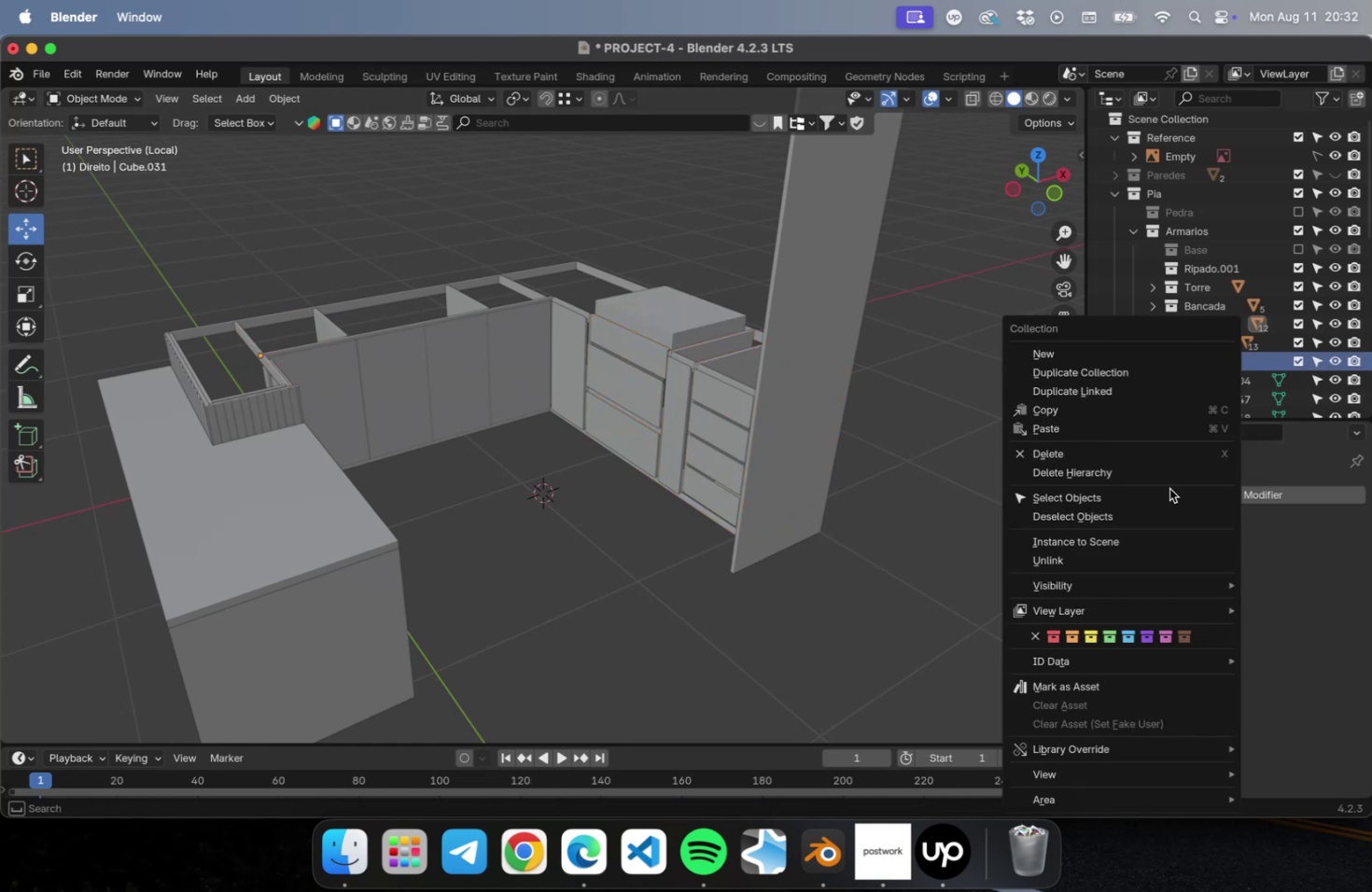 
left_click([1164, 495])
 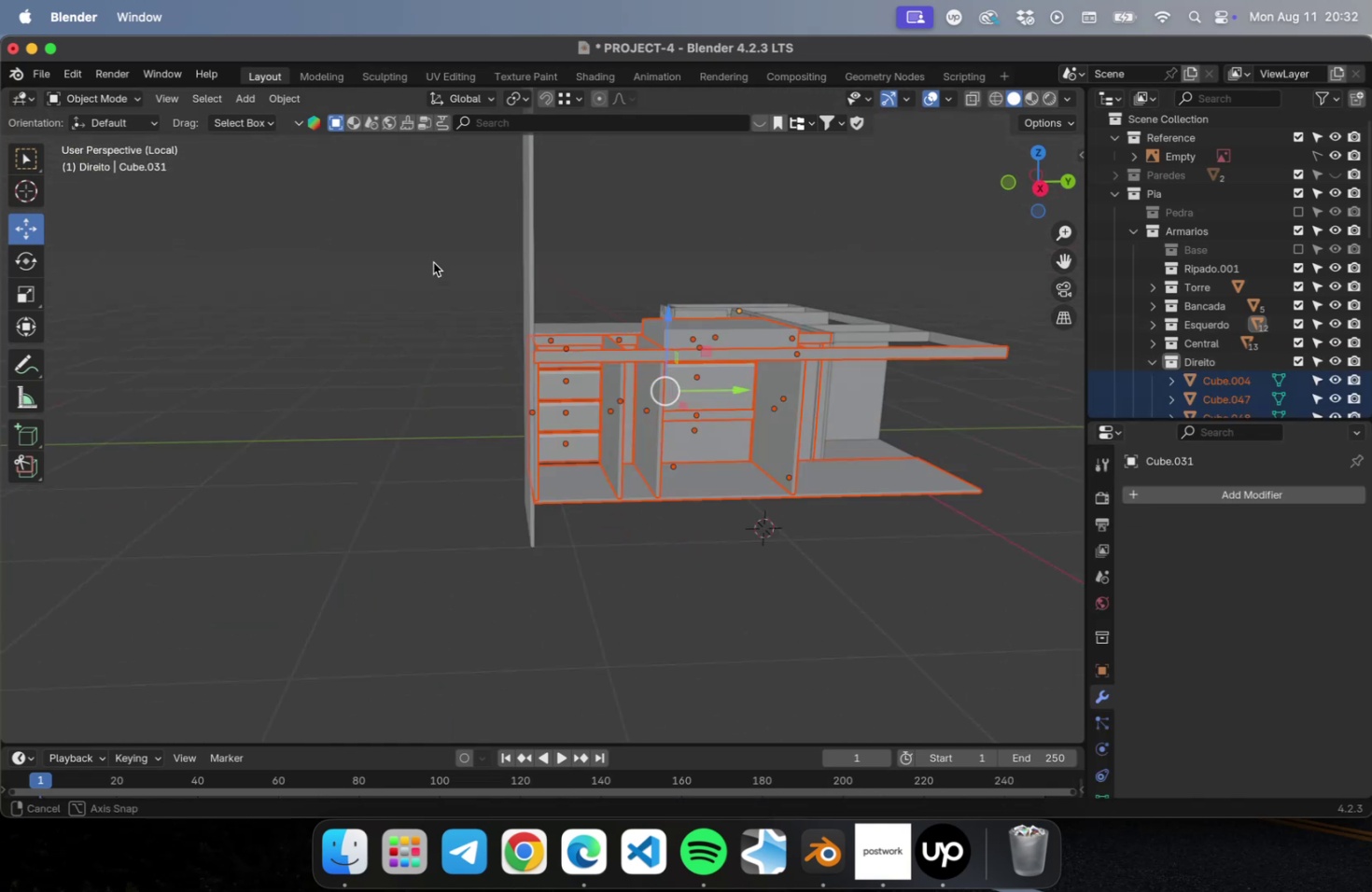 
hold_key(key=ShiftLeft, duration=0.42)
 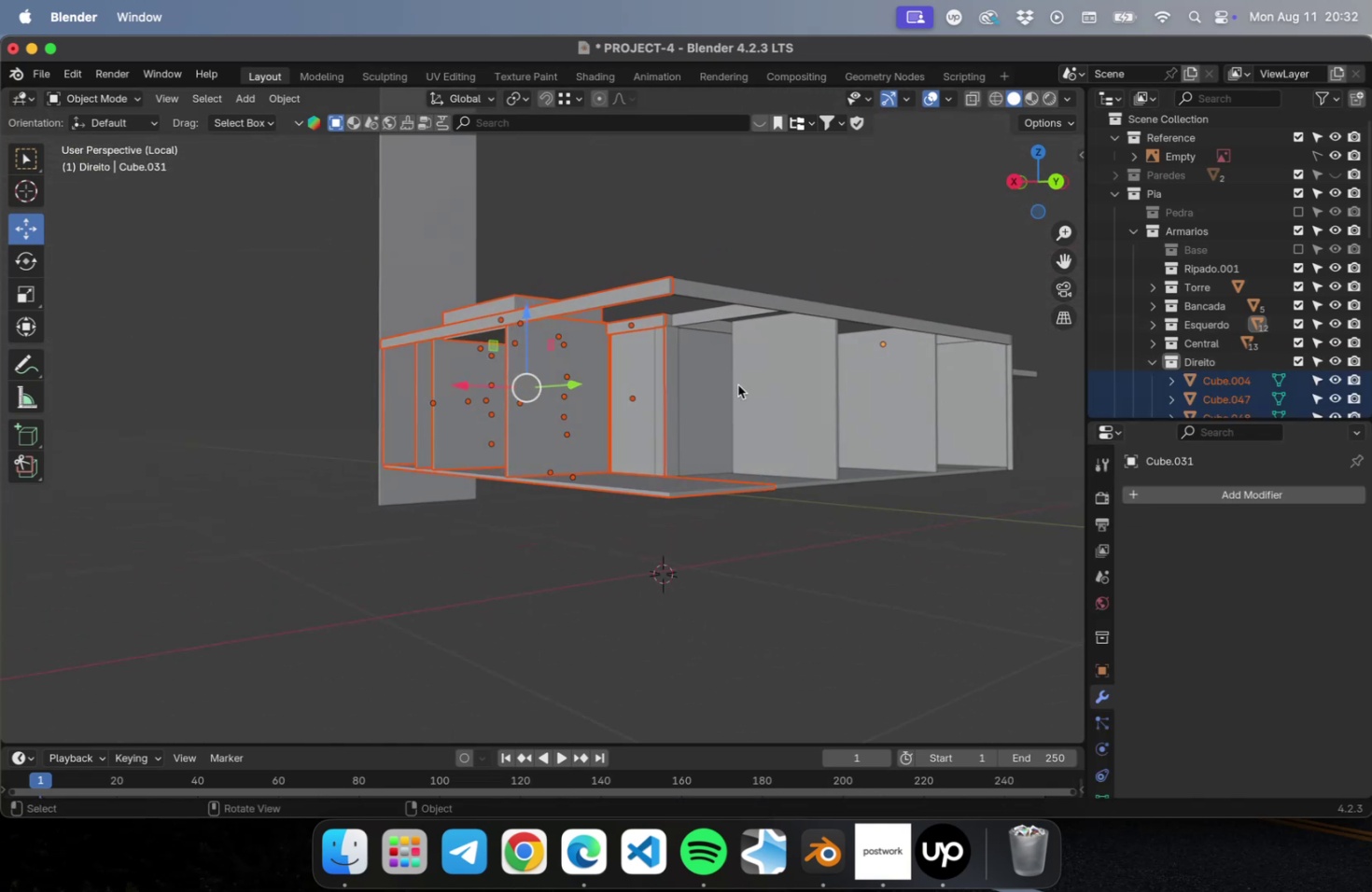 
scroll: coordinate [728, 380], scroll_direction: up, amount: 10.0
 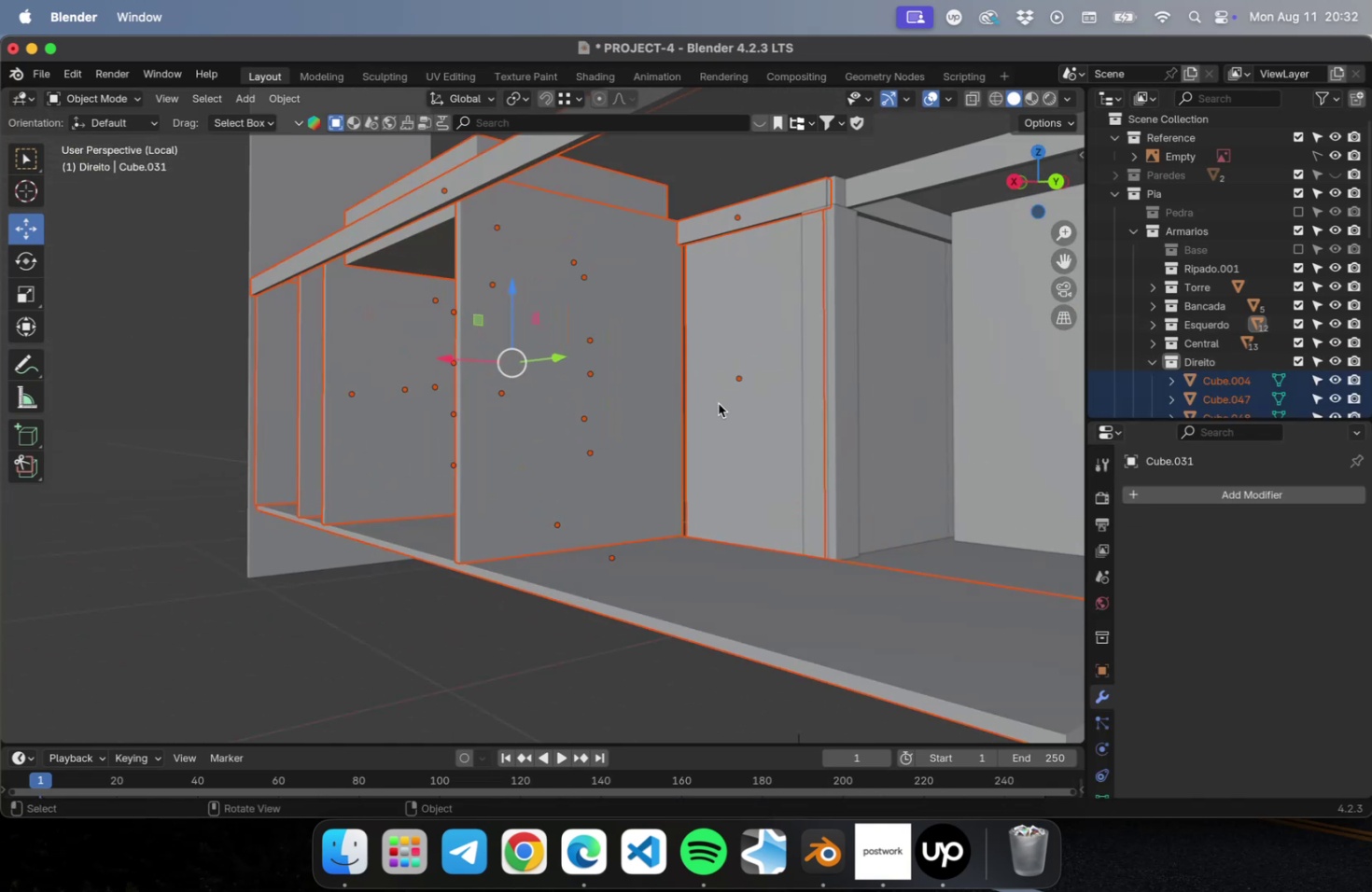 
key(Shift+ShiftLeft)
 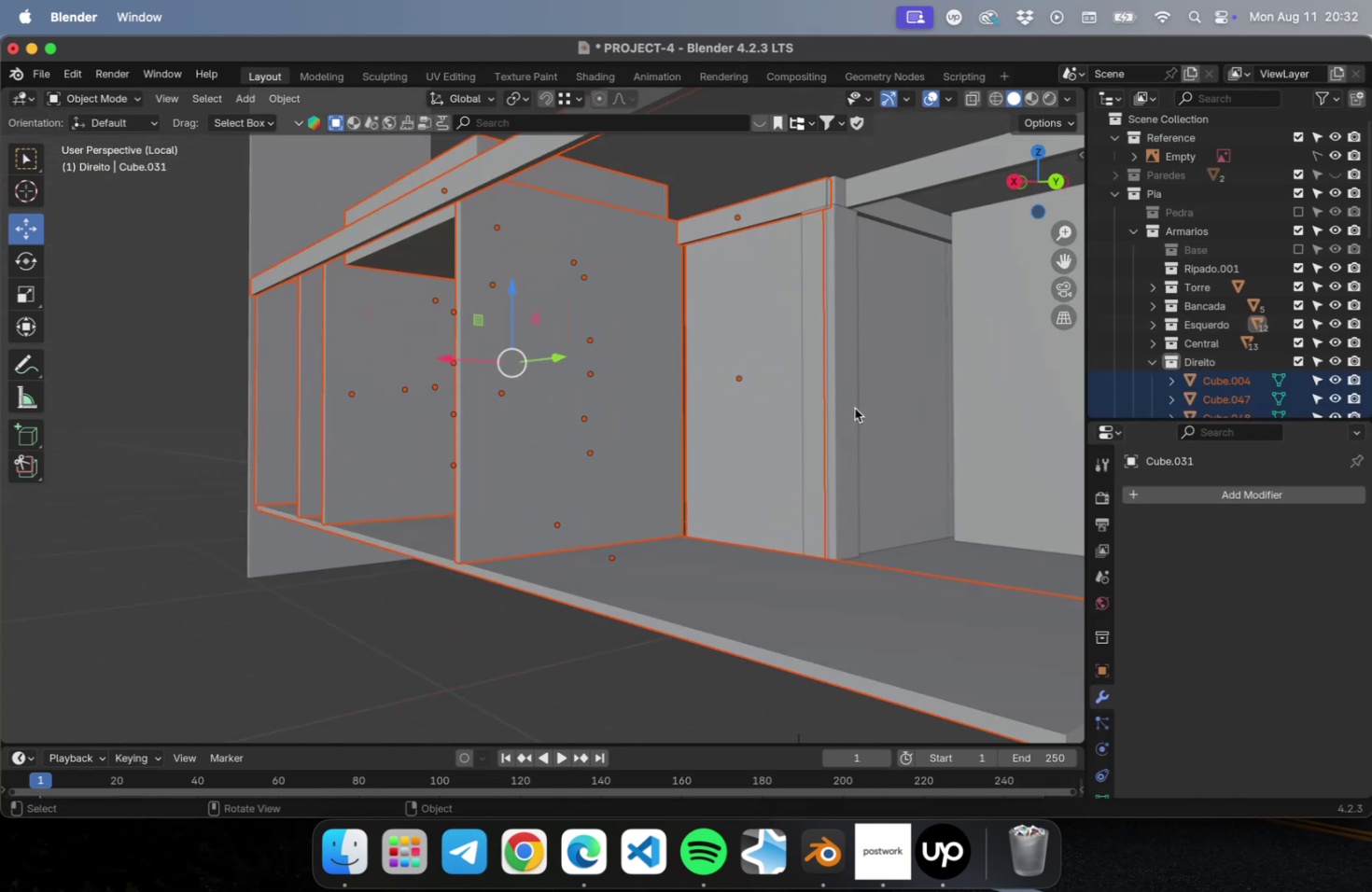 
left_click([854, 407])
 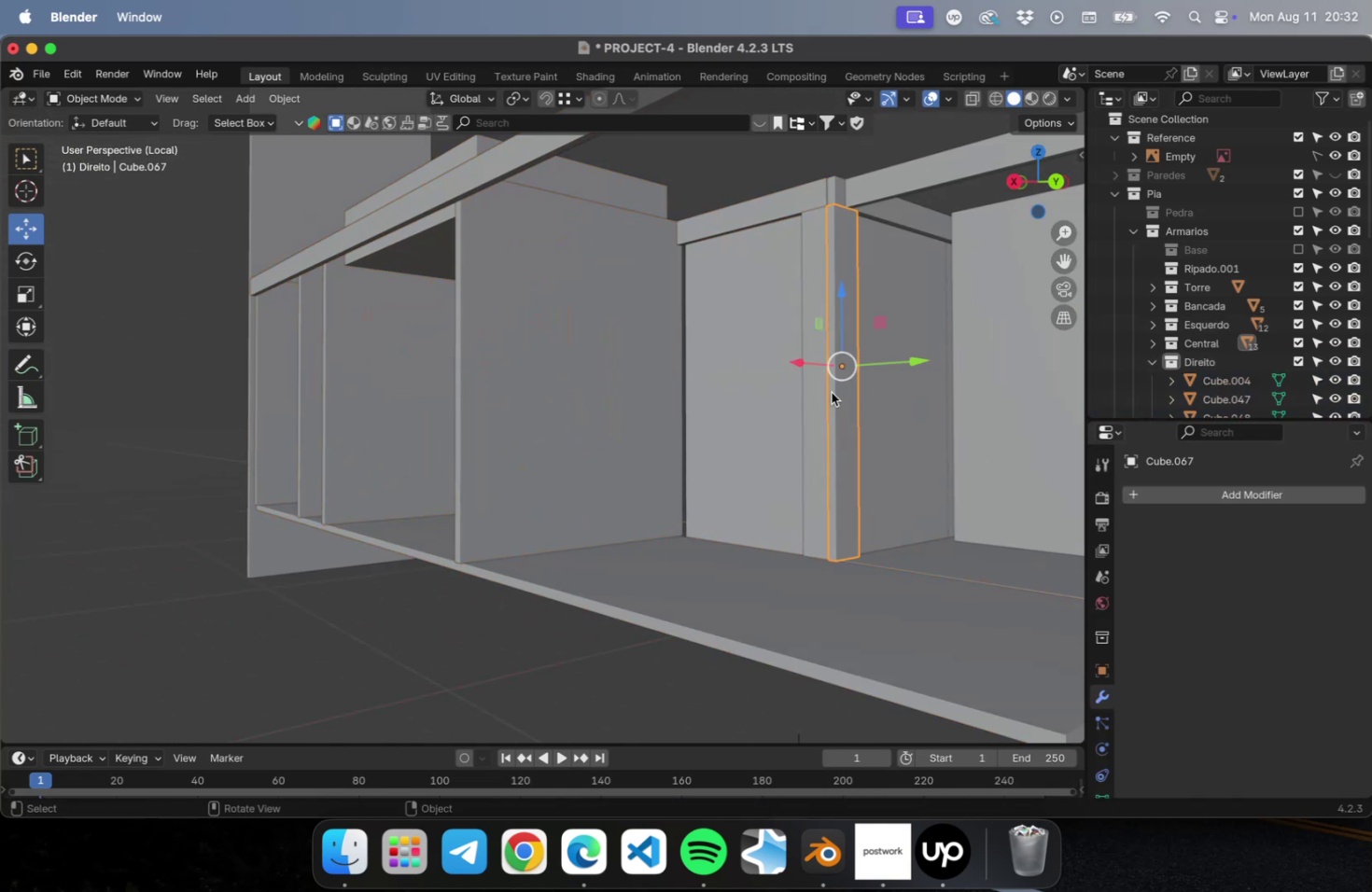 
hold_key(key=ShiftLeft, duration=0.8)
left_click([814, 384])
 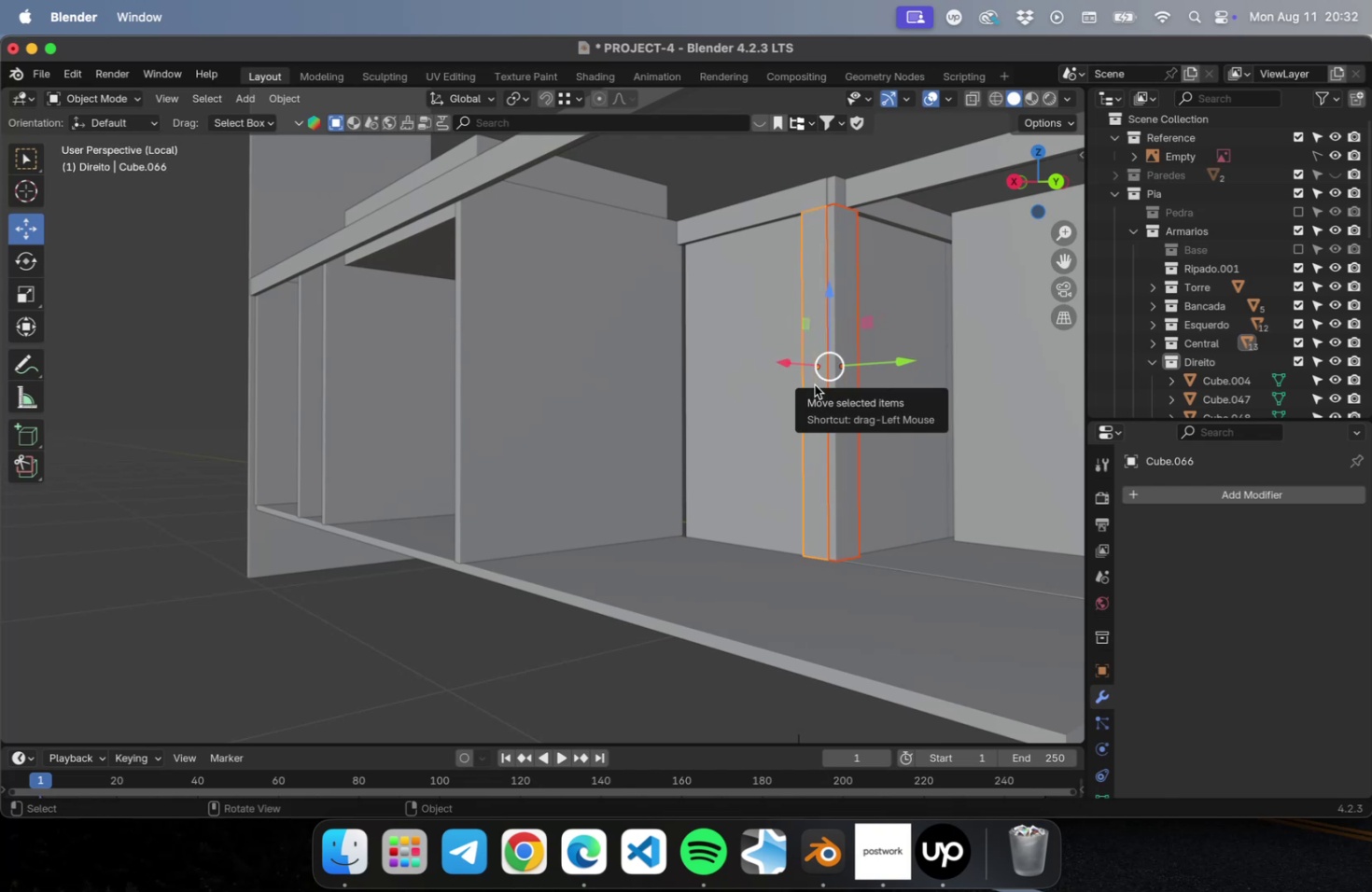 
key(M)
 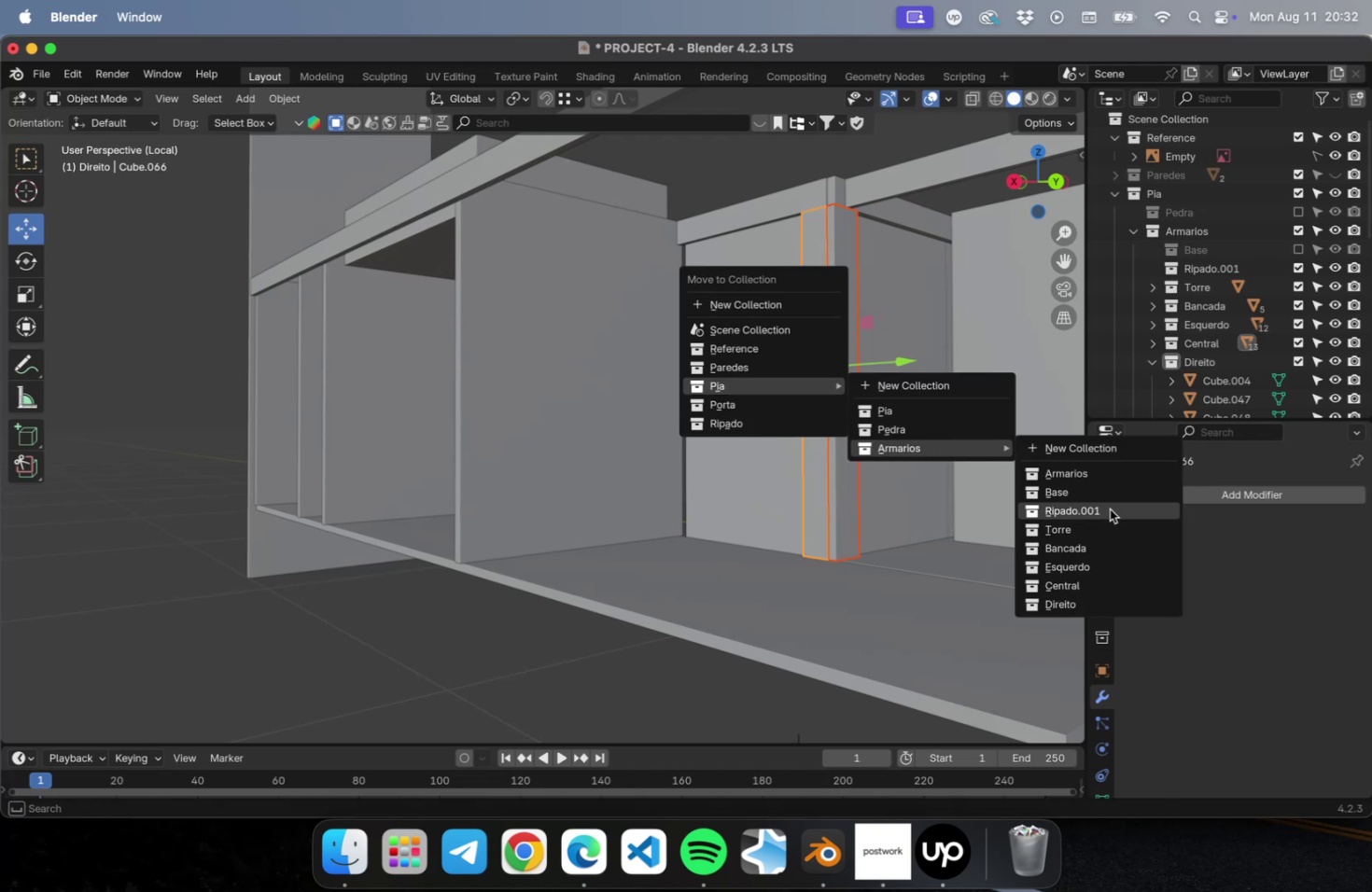 
left_click([1079, 606])
 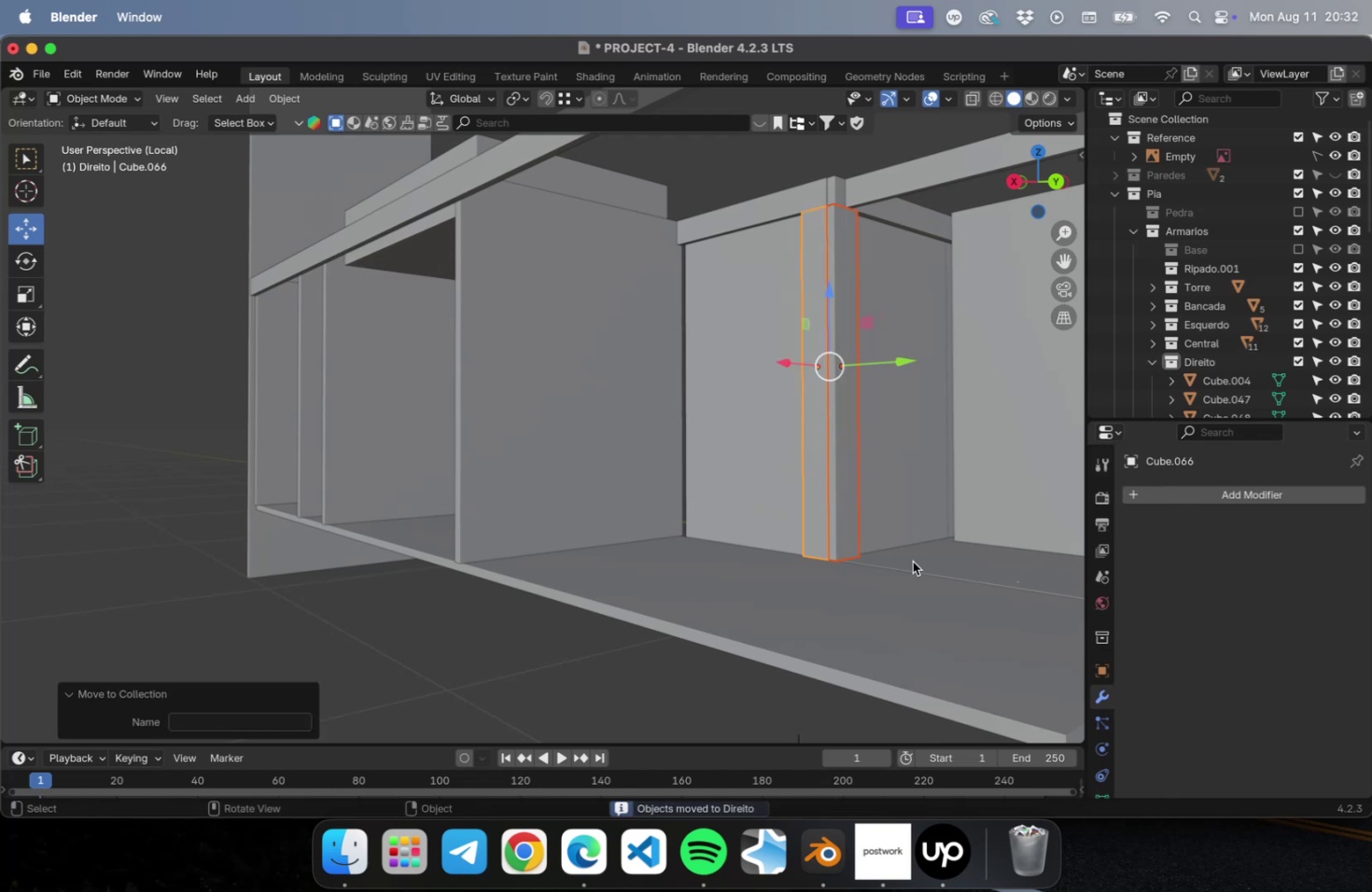 
scroll: coordinate [792, 547], scroll_direction: down, amount: 15.0
 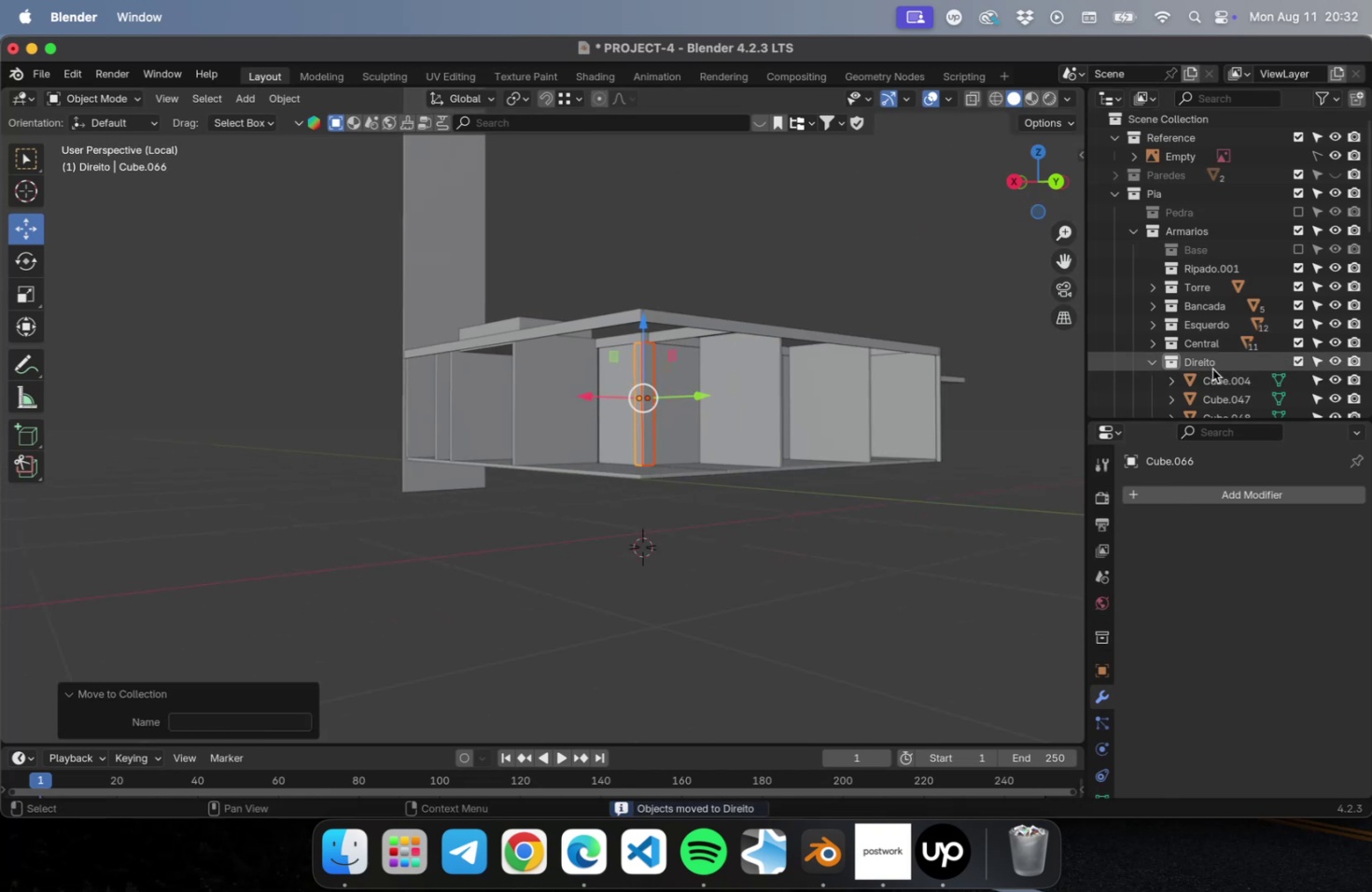 
right_click([1210, 367])
 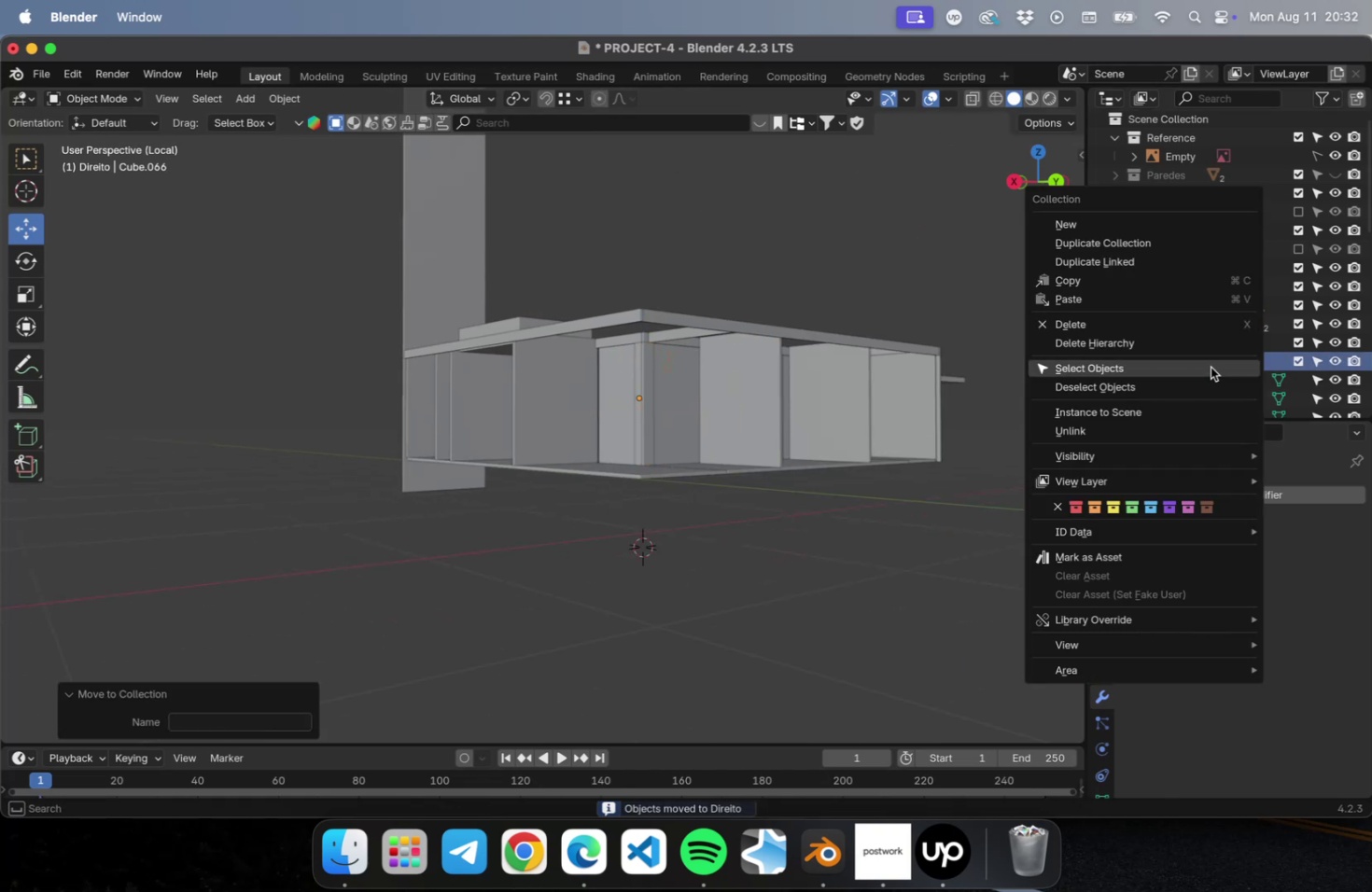 
left_click([1210, 367])
 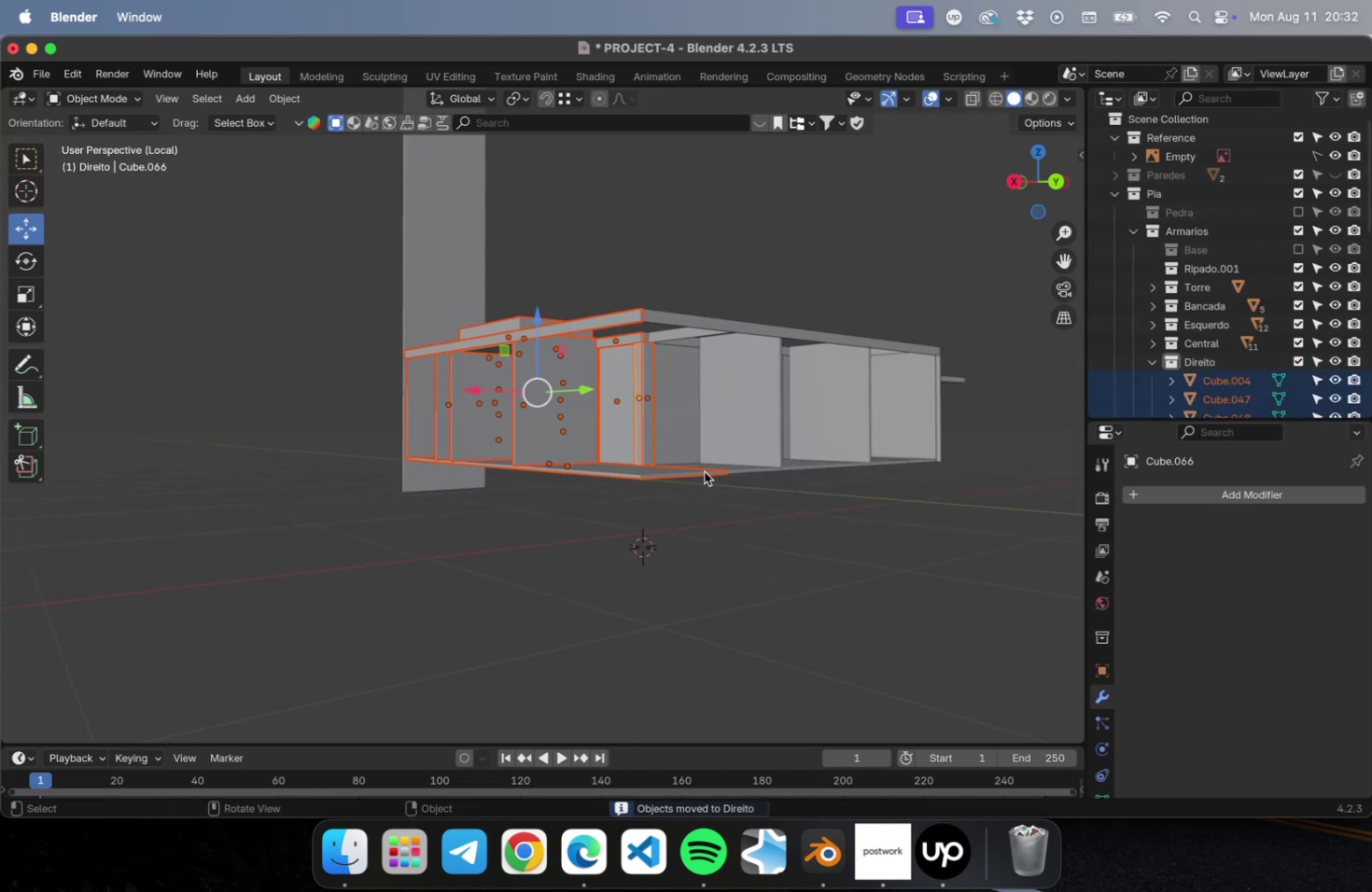 
key(NumpadDivide)
 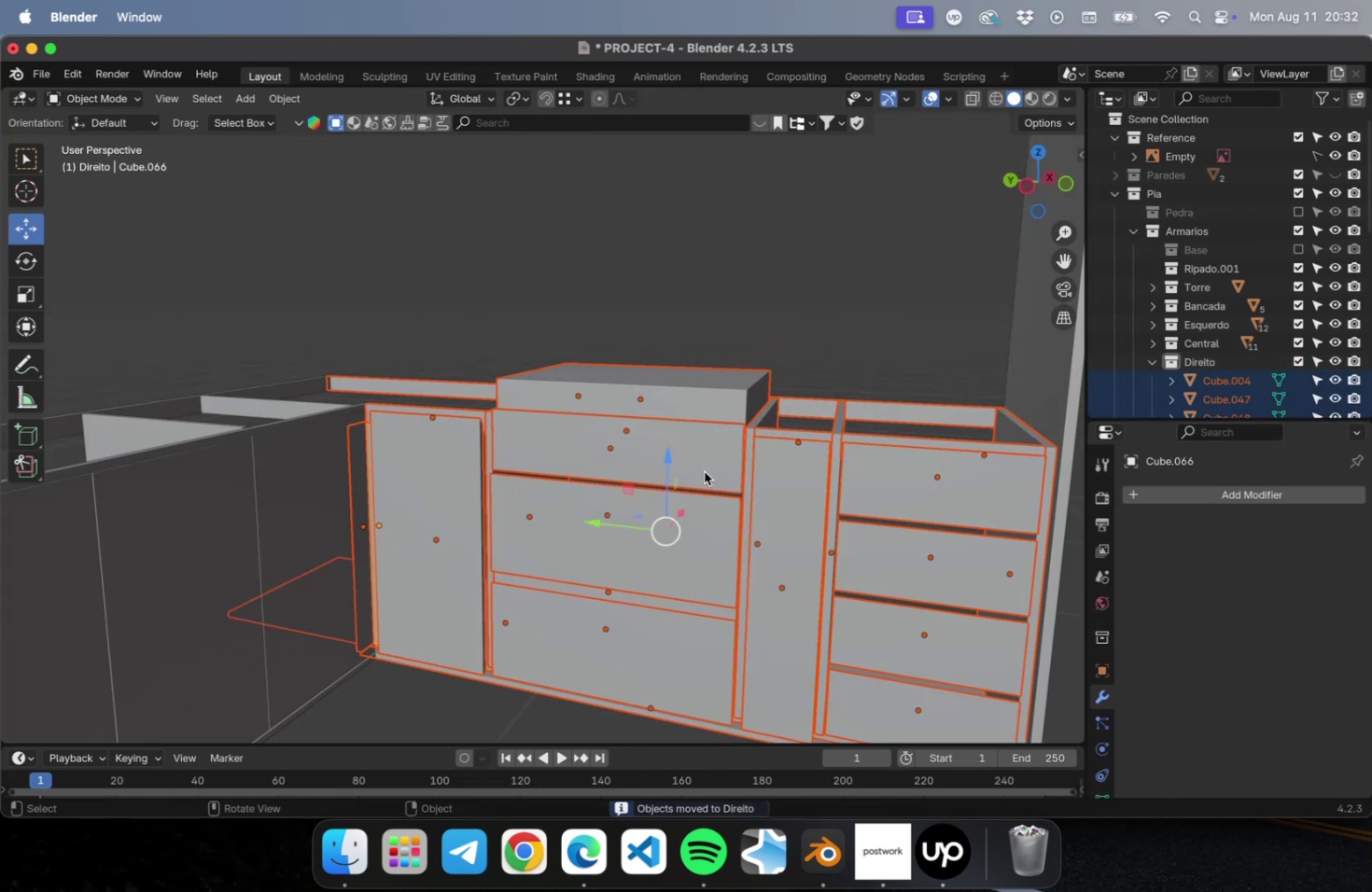 
key(NumpadDivide)
 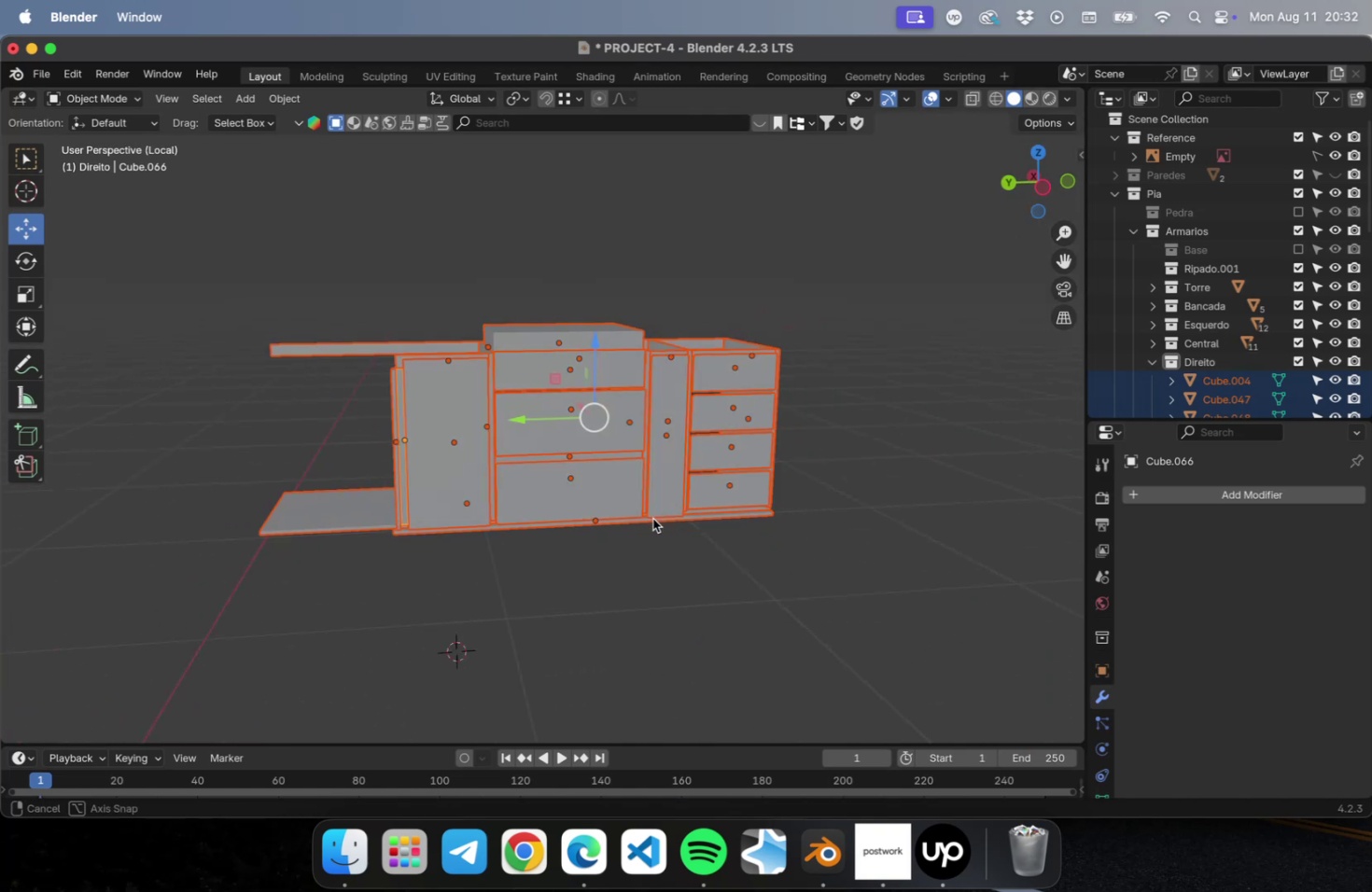 
left_click([652, 531])
 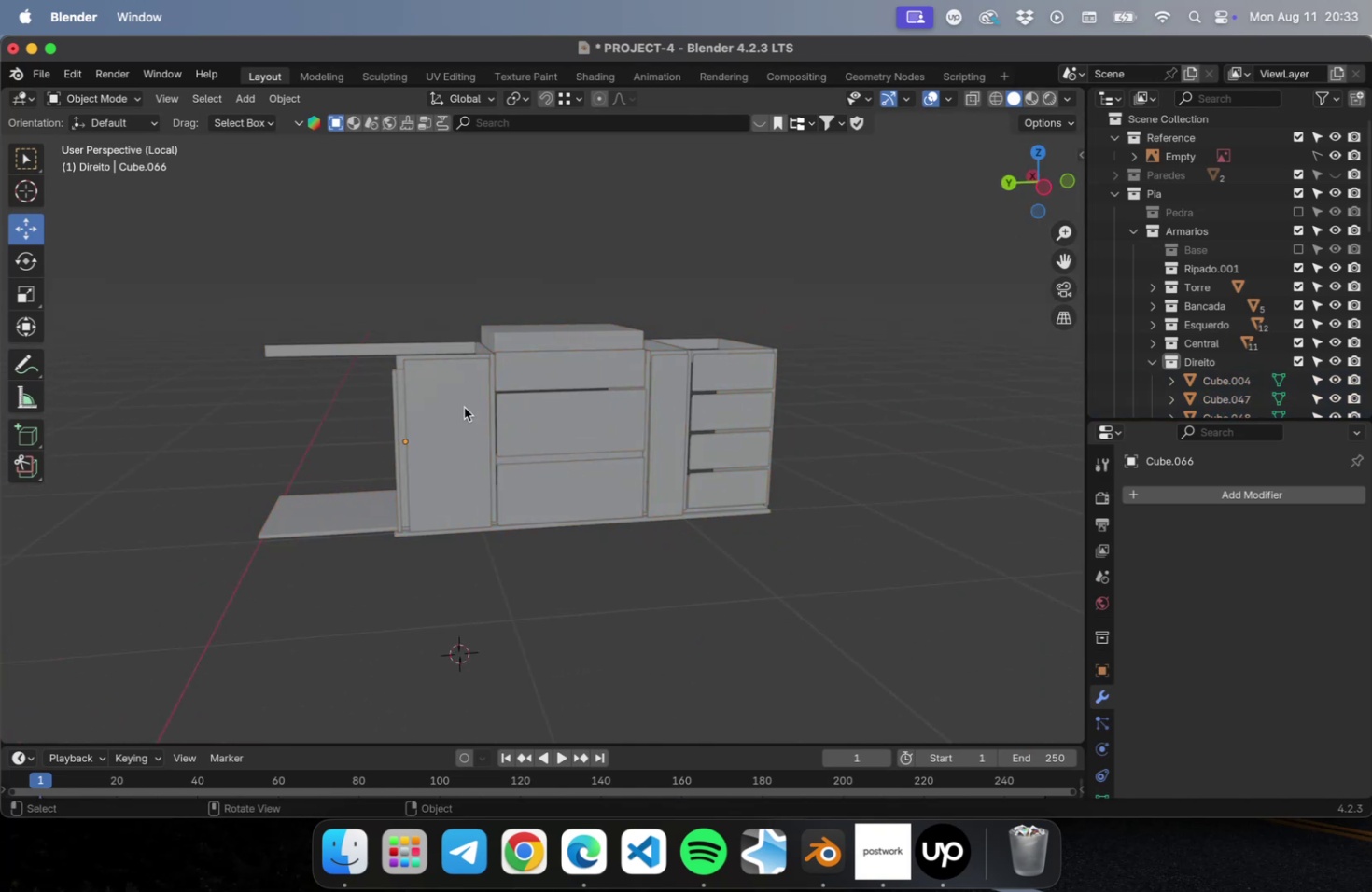 
scroll: coordinate [457, 403], scroll_direction: up, amount: 22.0
 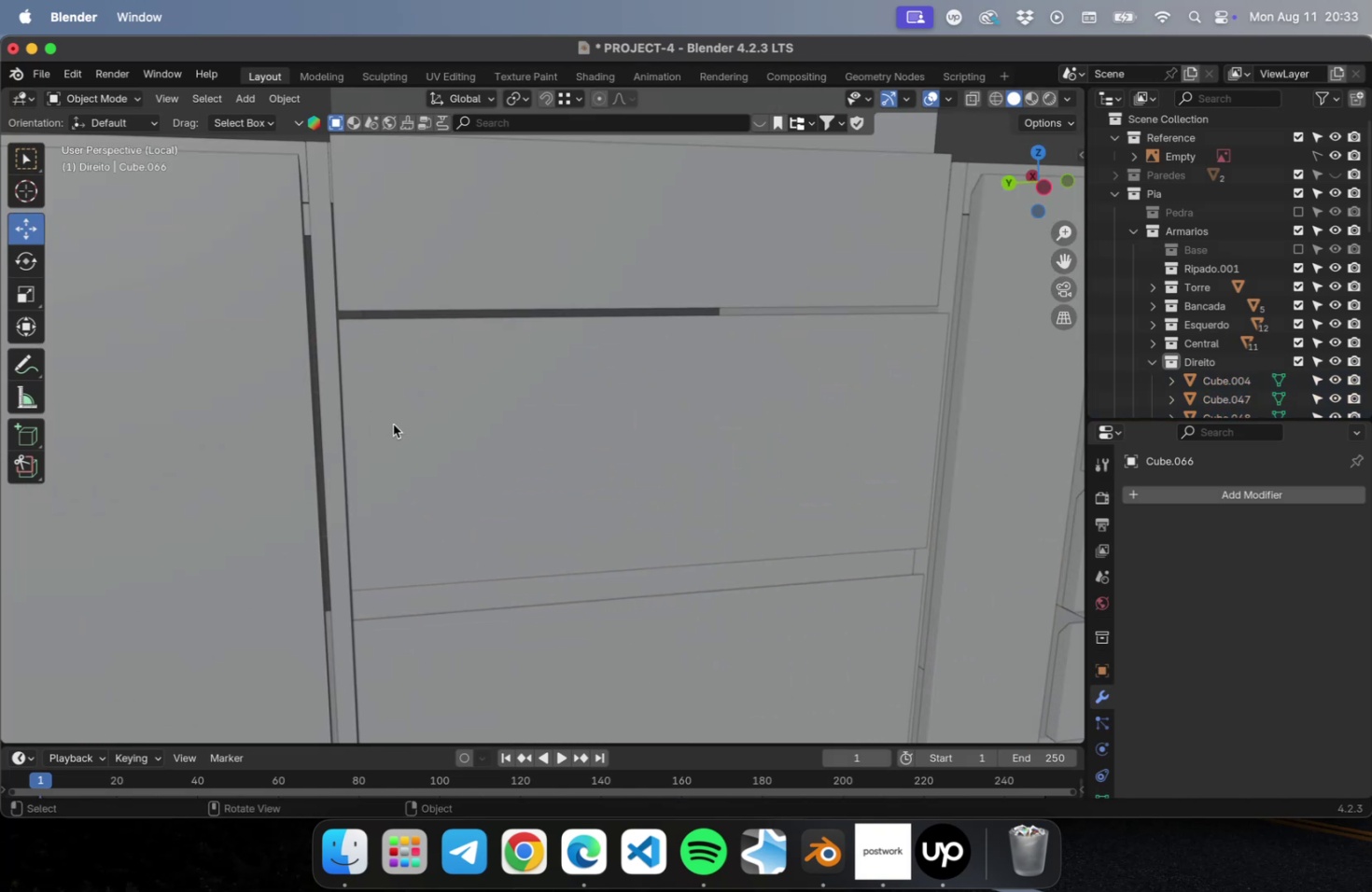 
wait(7.75)
 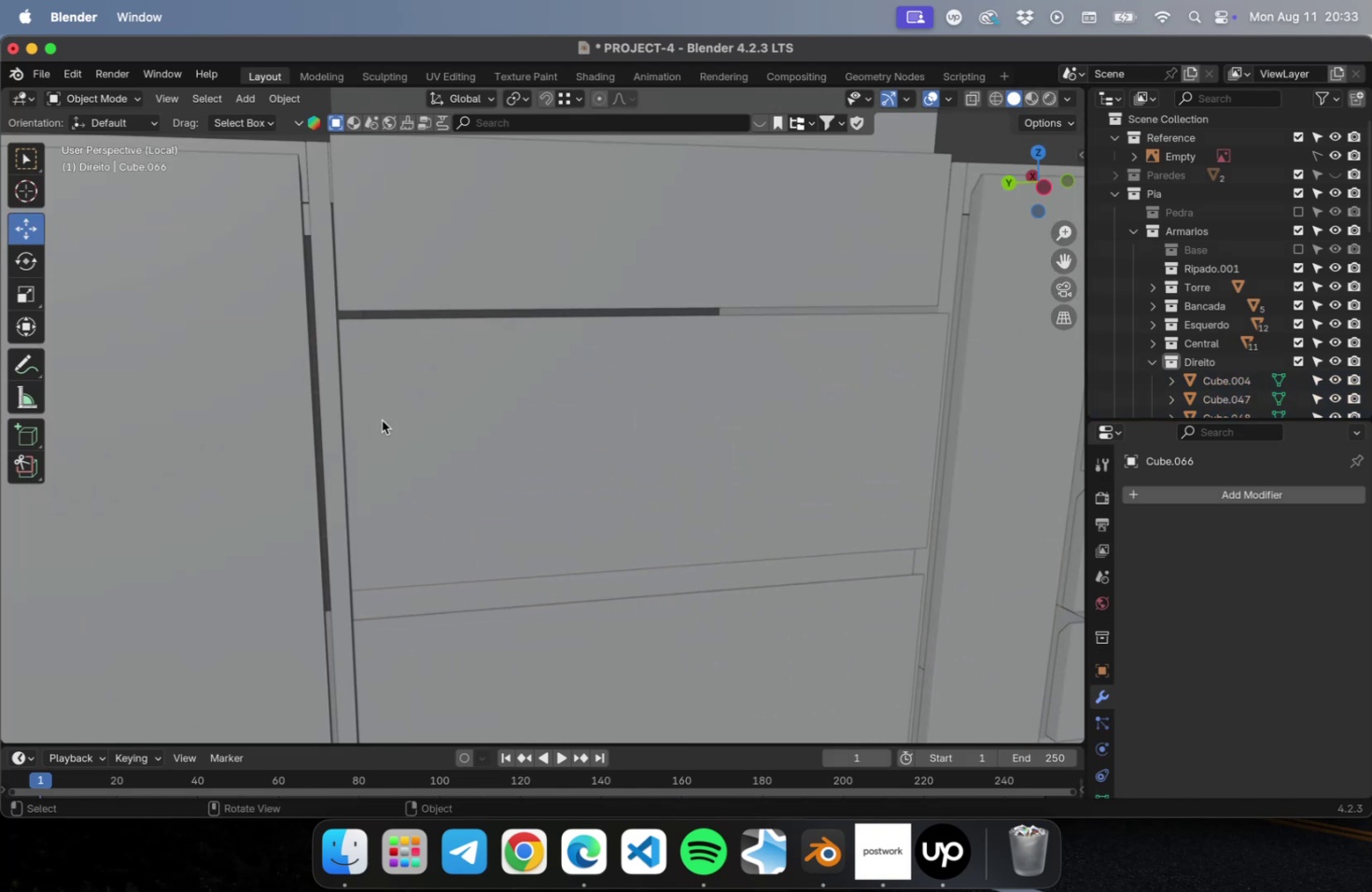 
key(Meta+CommandLeft)
 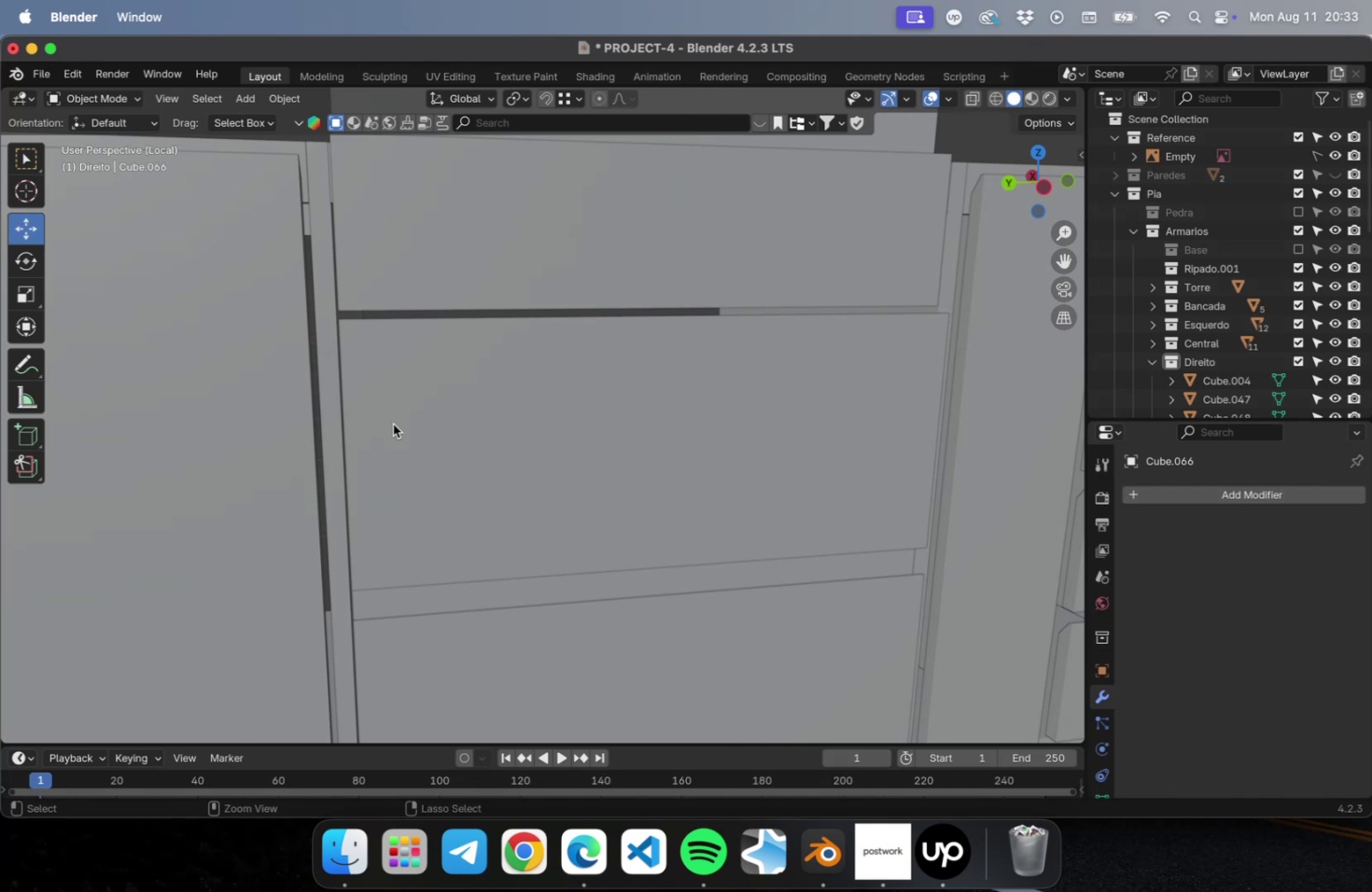 
key(Meta+S)
 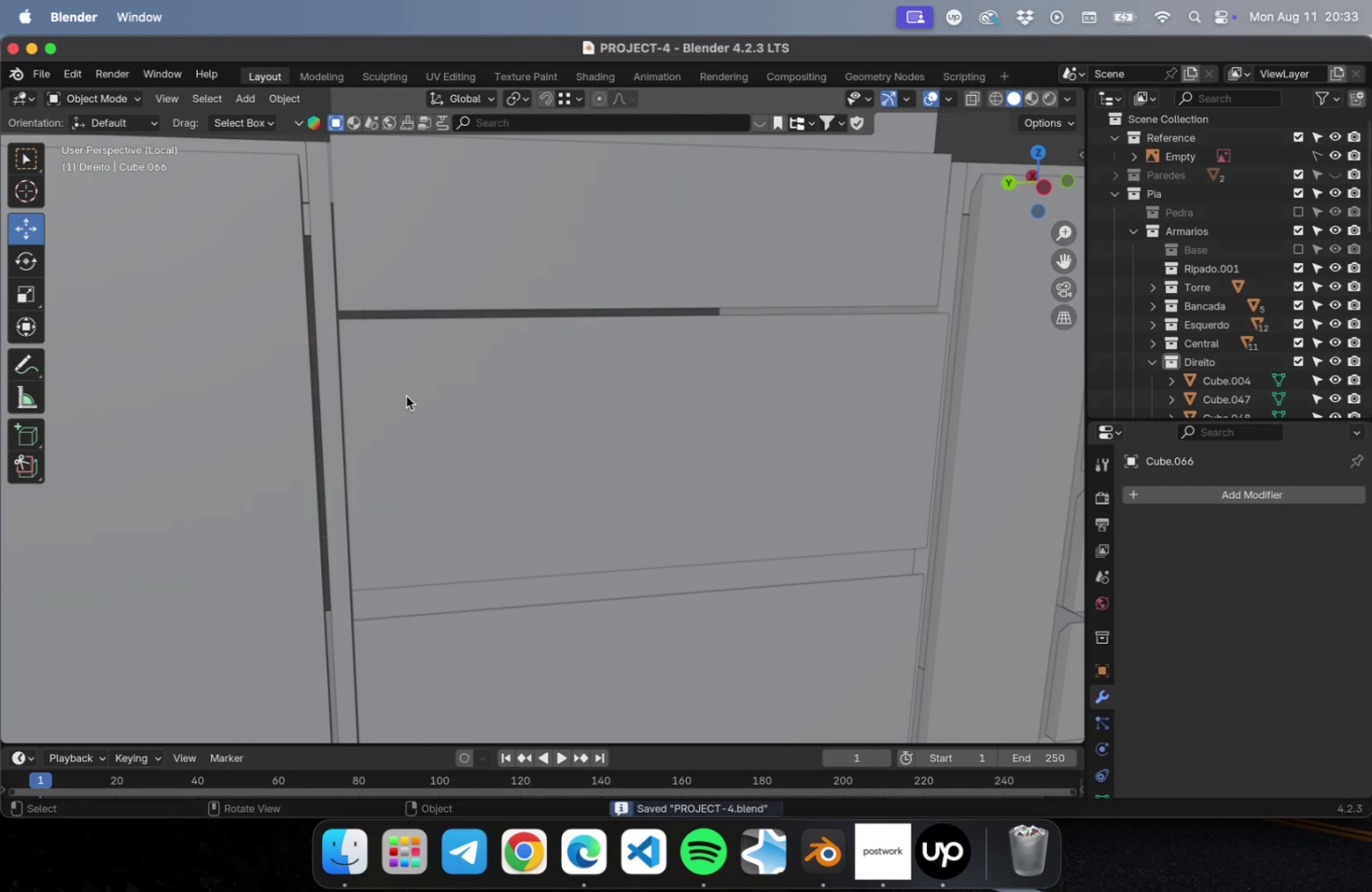 
scroll: coordinate [412, 391], scroll_direction: down, amount: 1.0
 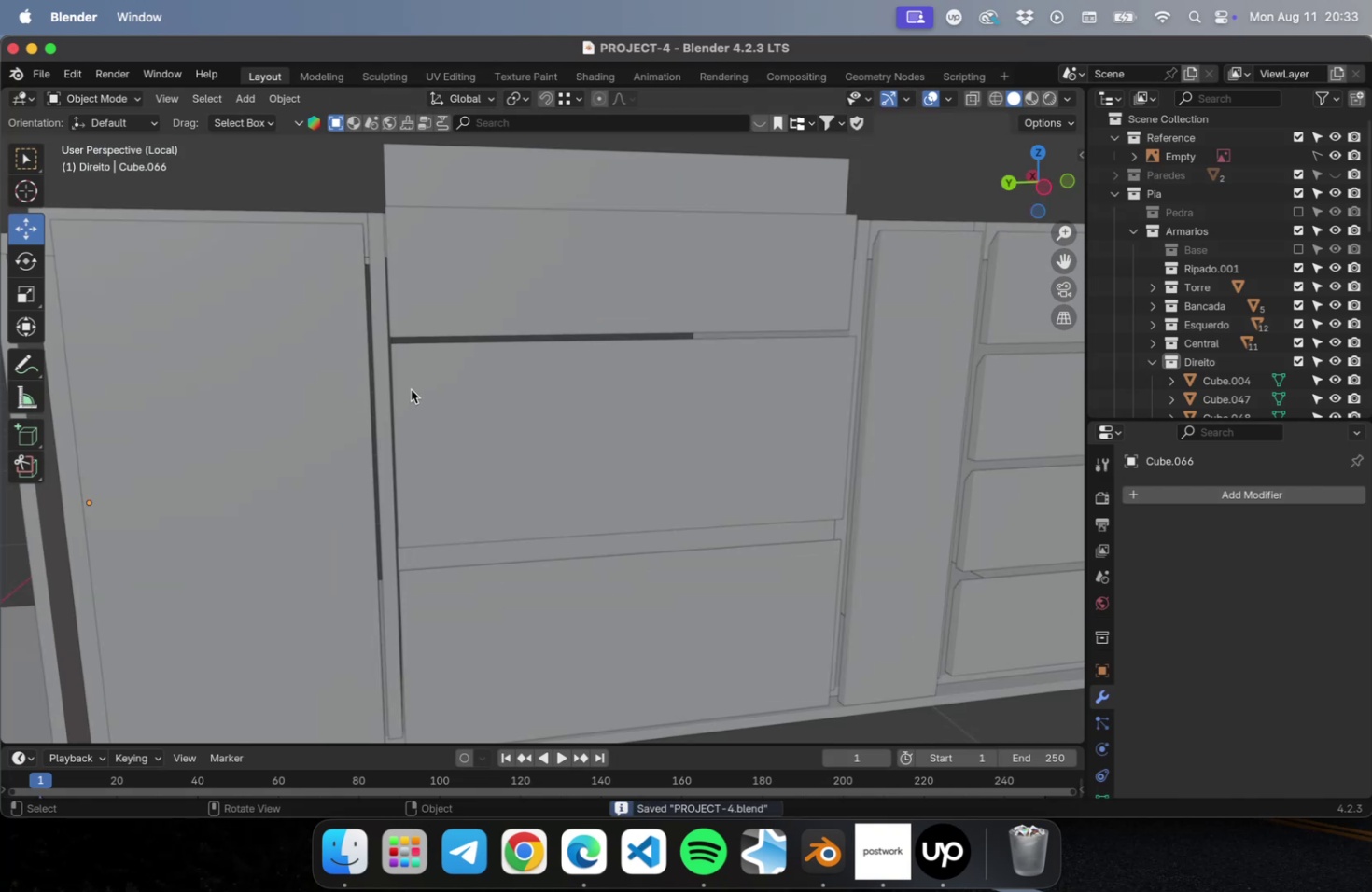 
hold_key(key=ShiftLeft, duration=0.47)
 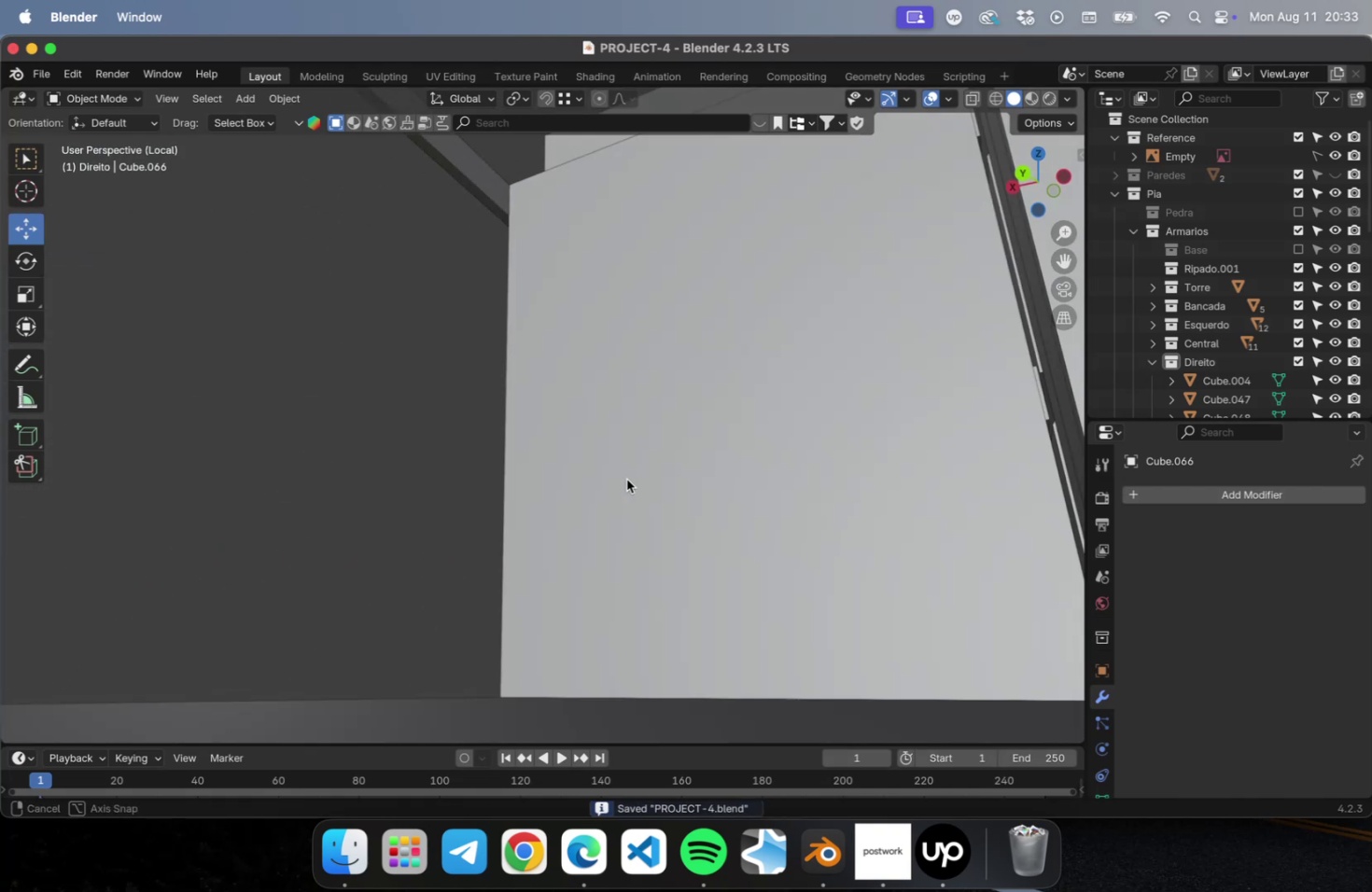 
scroll: coordinate [590, 459], scroll_direction: down, amount: 1.0
 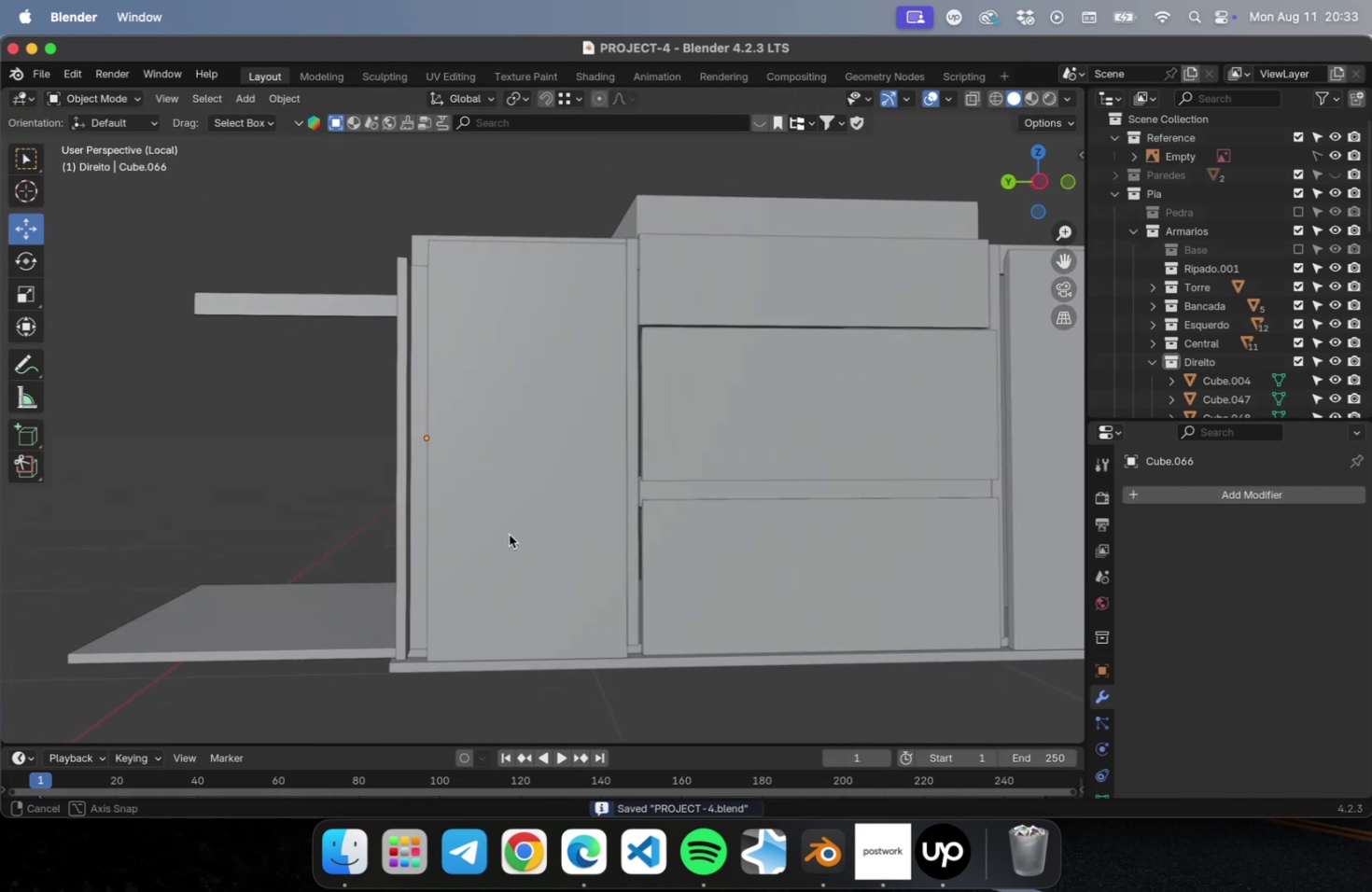 
left_click([546, 436])
 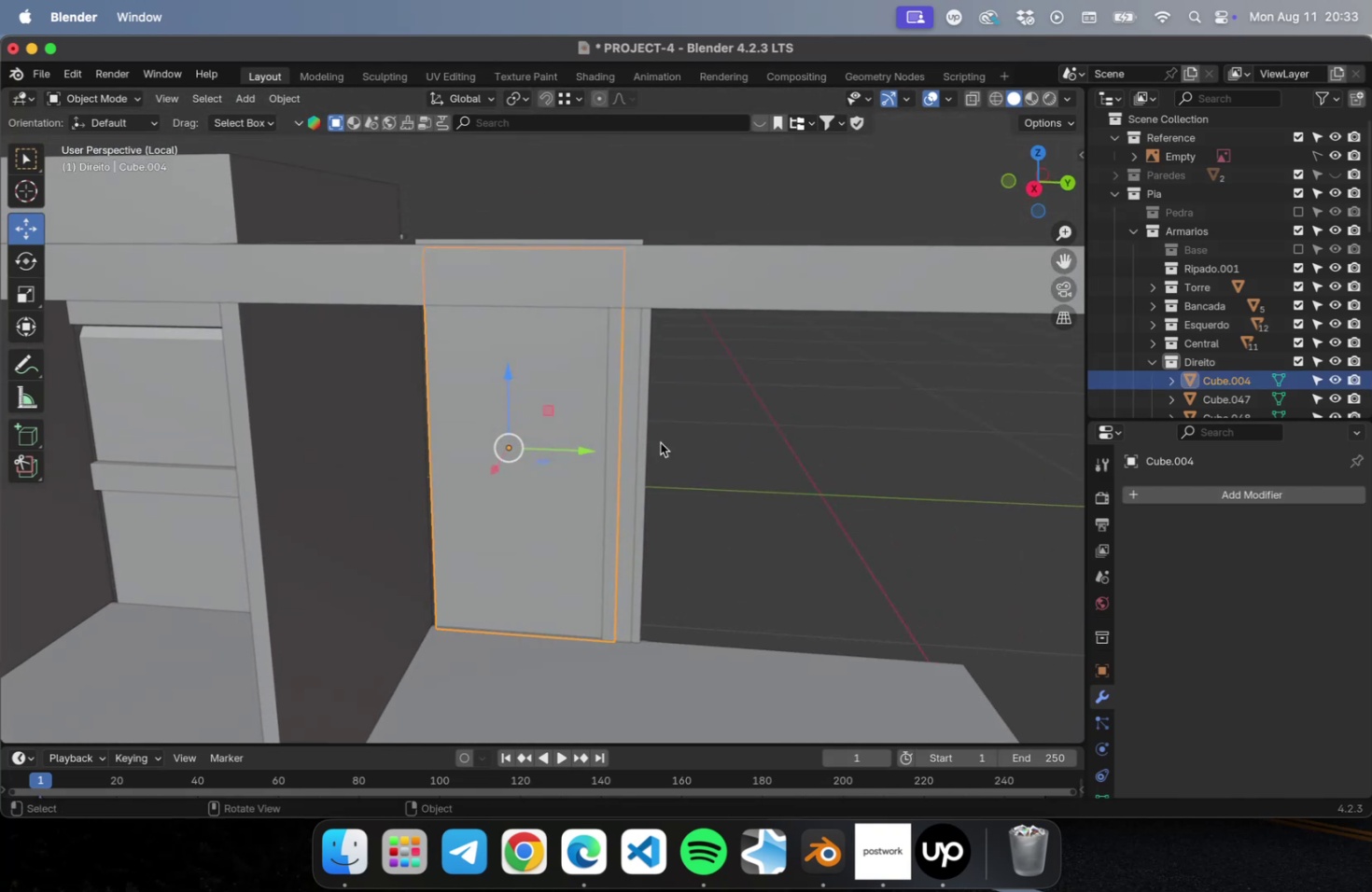 
hold_key(key=ShiftLeft, duration=1.11)
 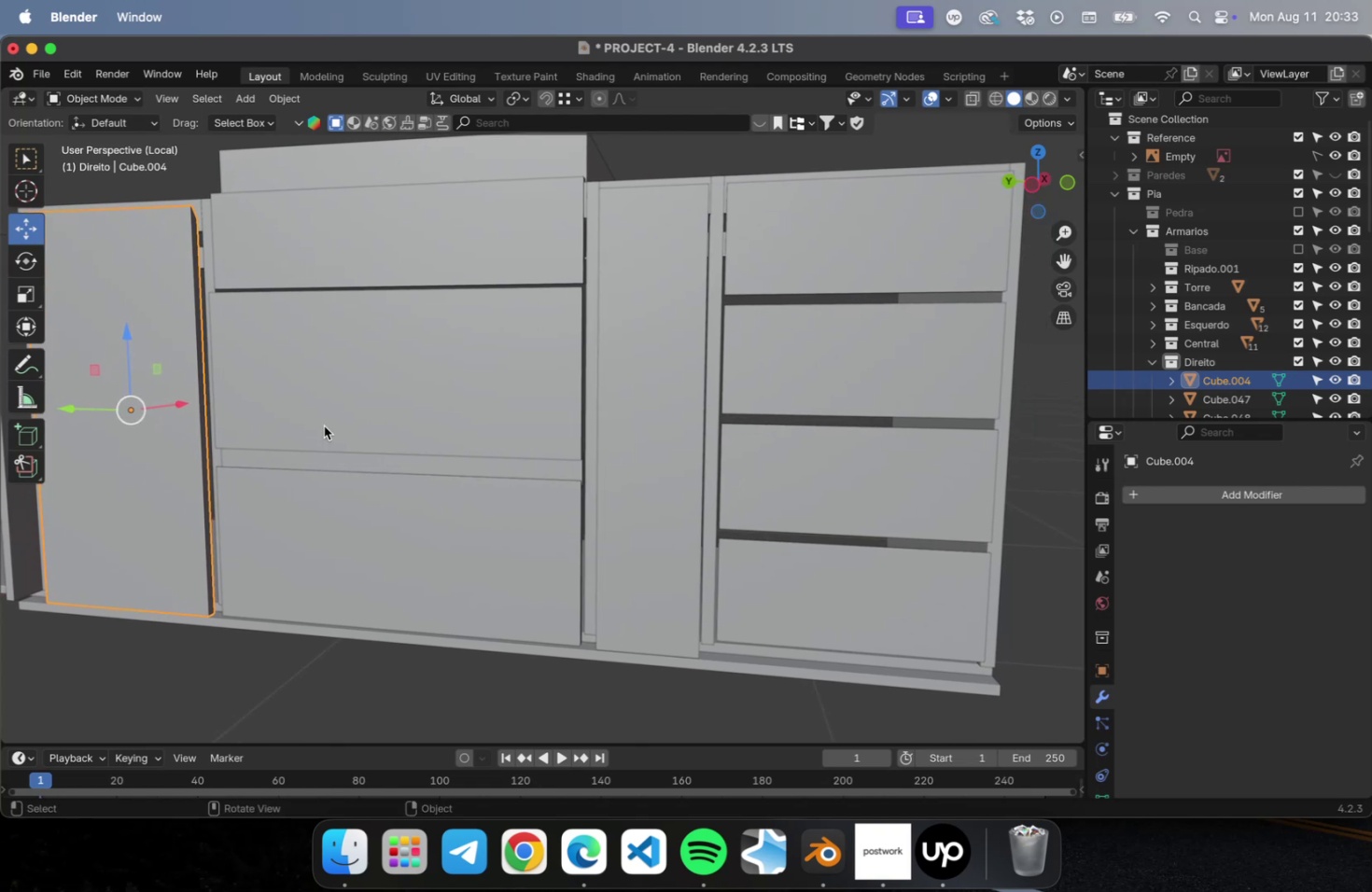 
hold_key(key=ShiftLeft, duration=0.44)
 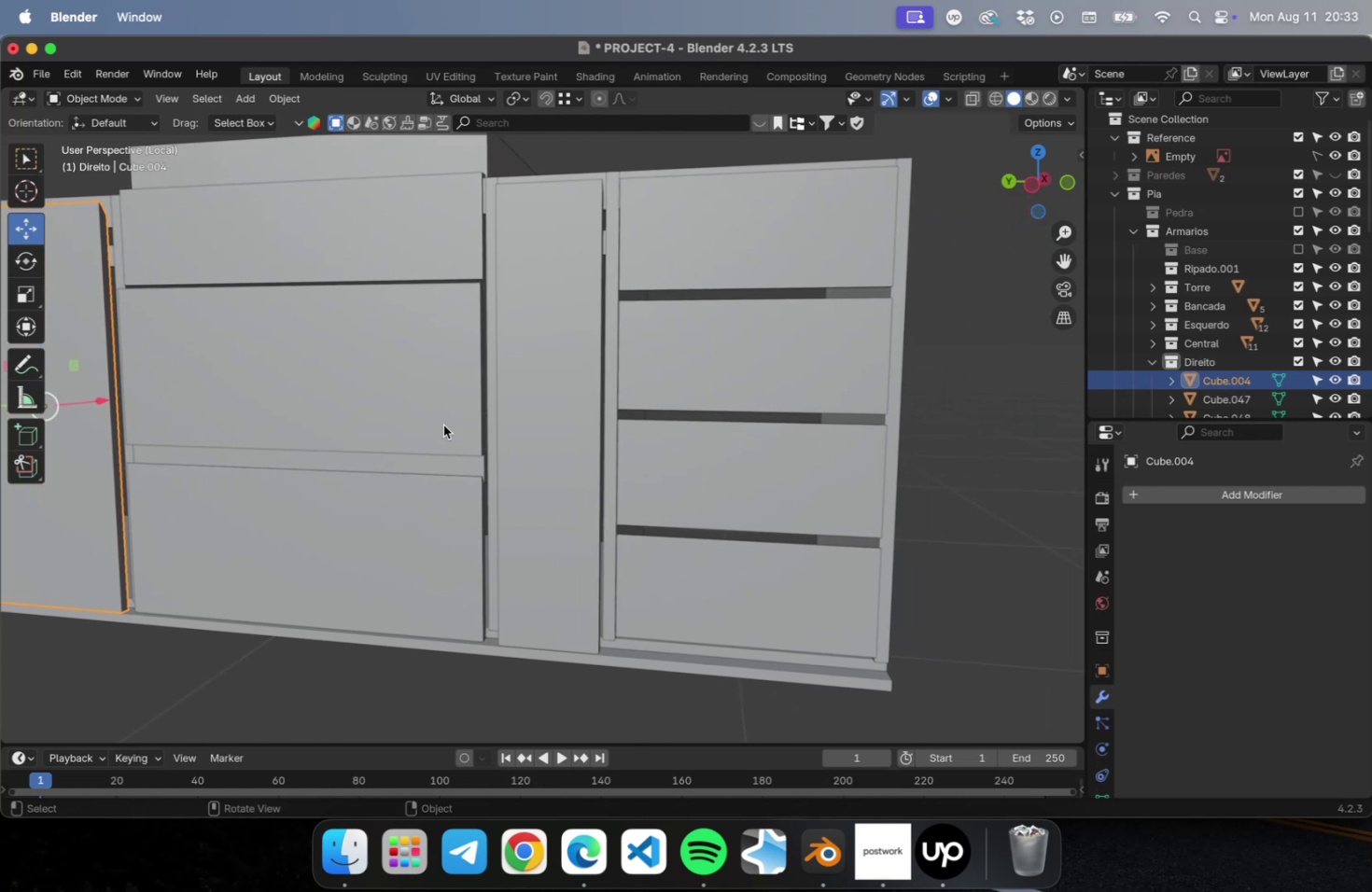 
key(Numpad7)
 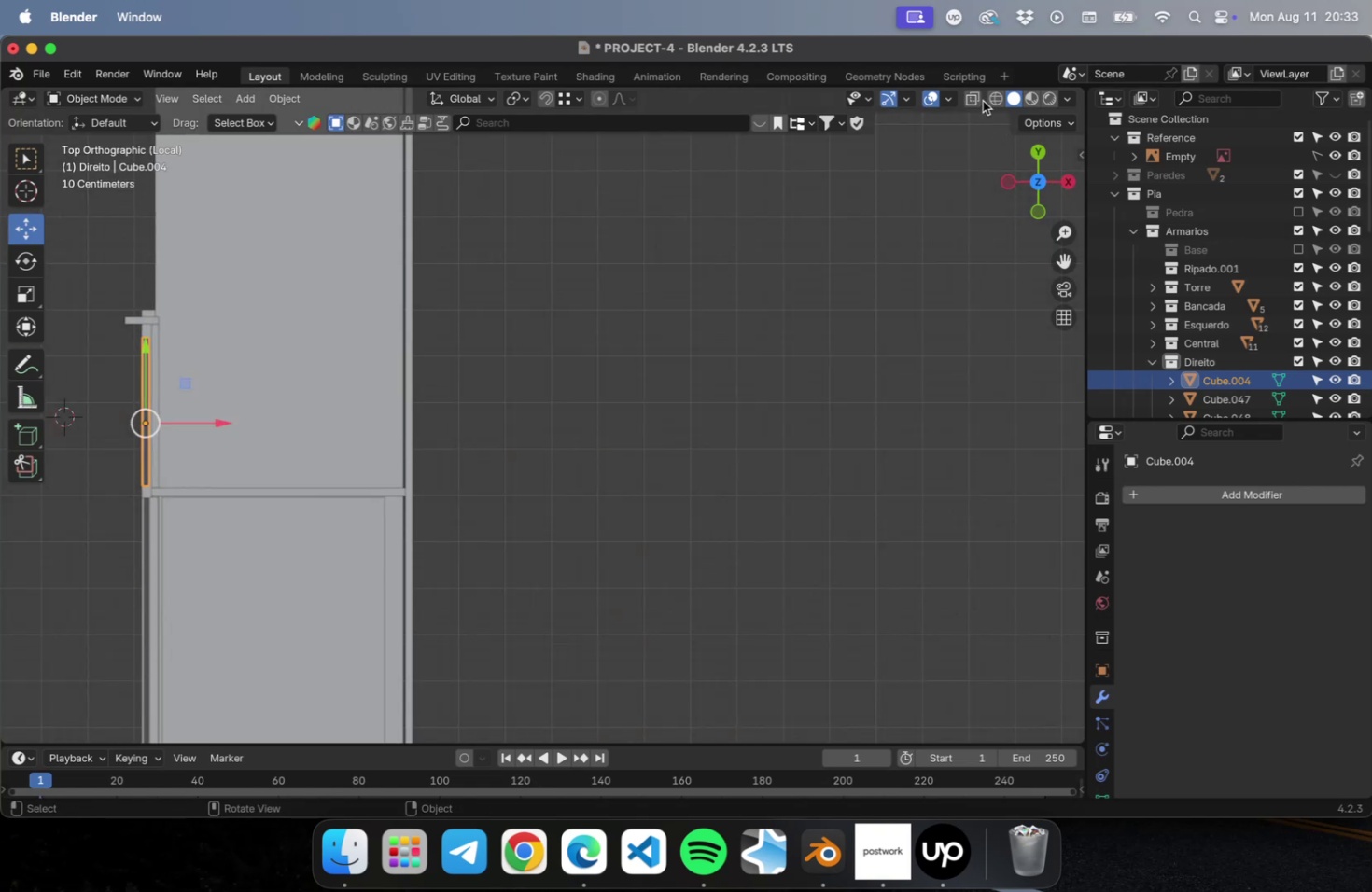 
hold_key(key=ShiftLeft, duration=0.56)
 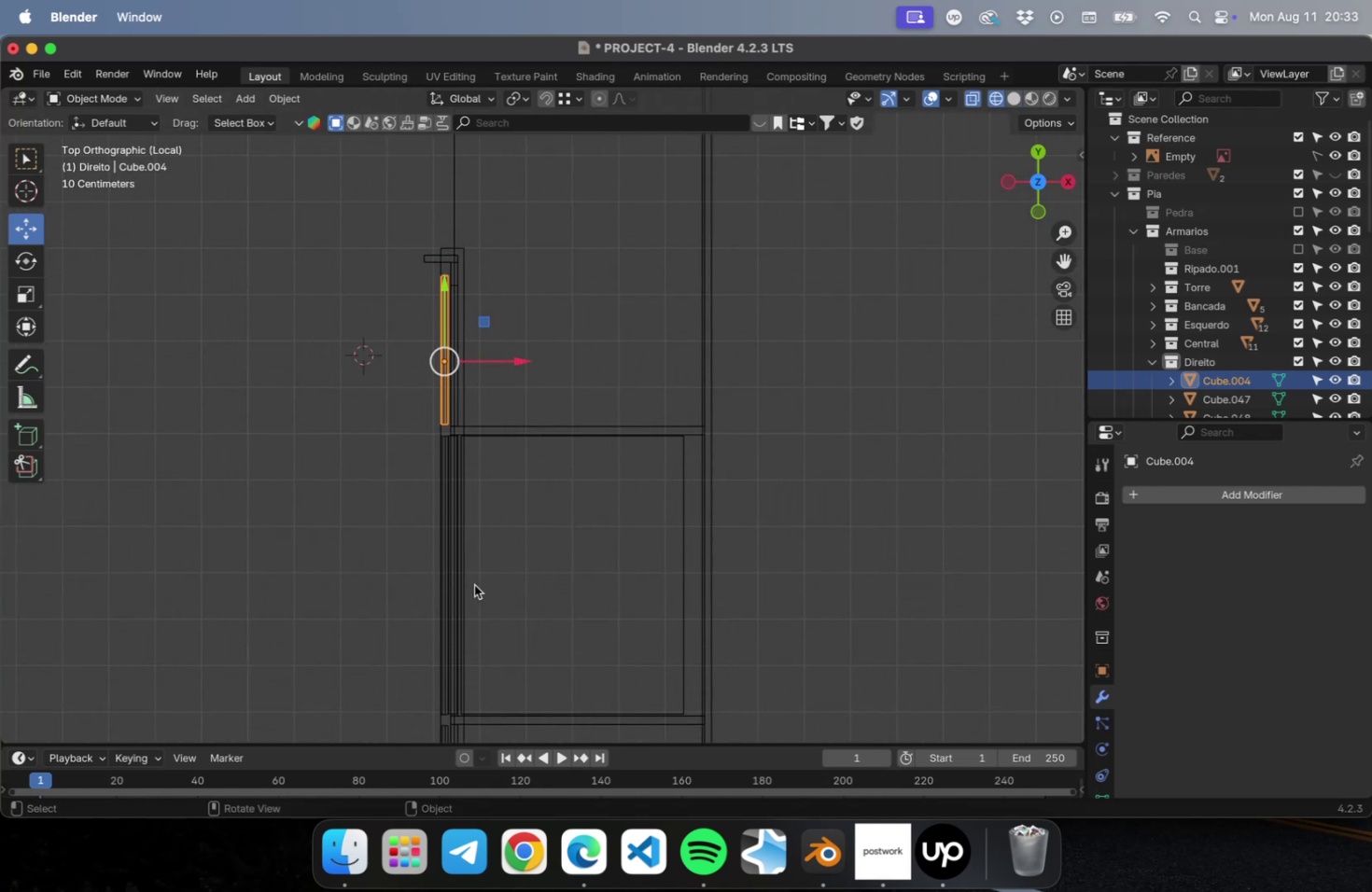 
hold_key(key=ShiftLeft, duration=0.45)
 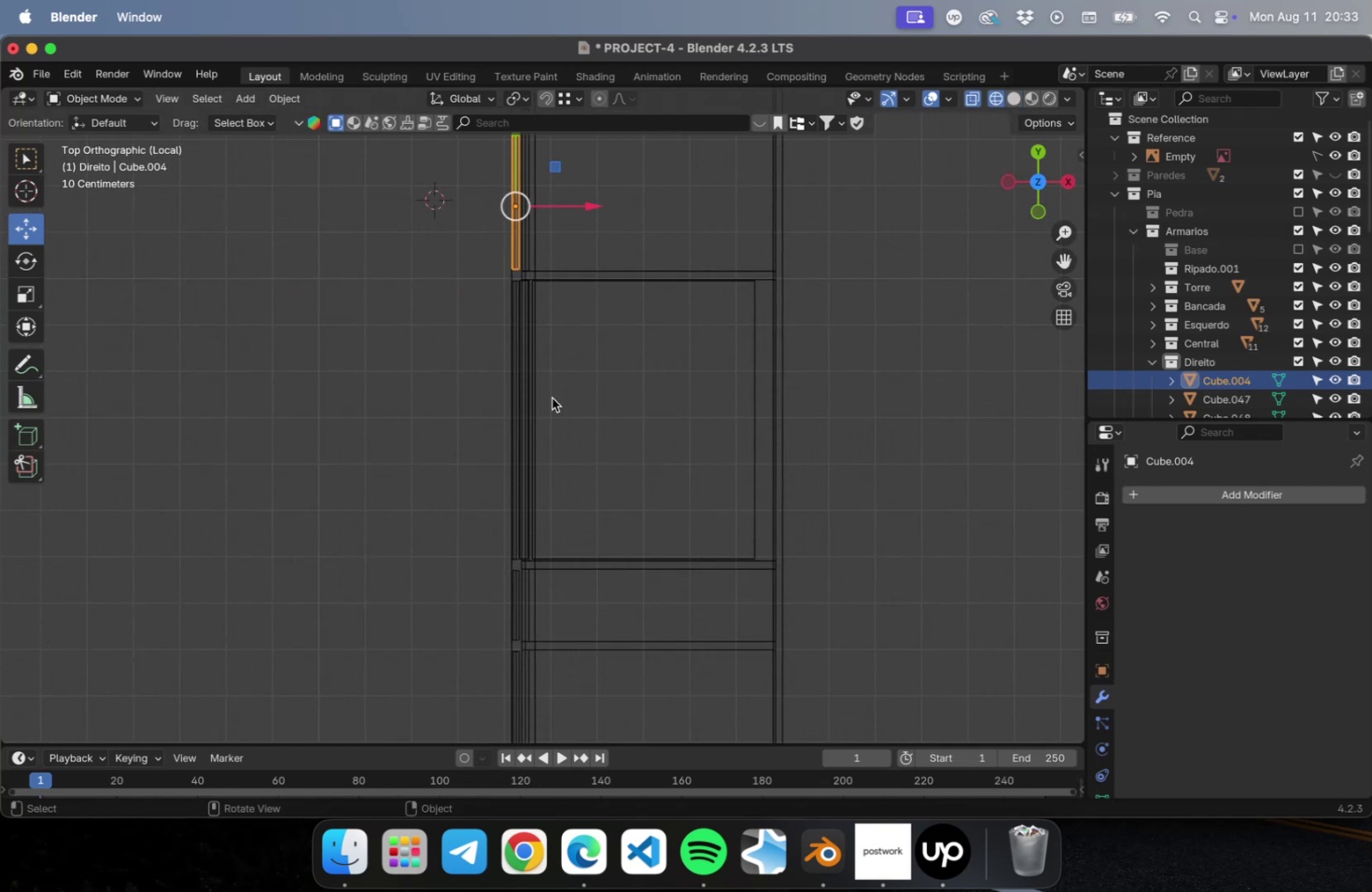 
scroll: coordinate [552, 395], scroll_direction: up, amount: 15.0
 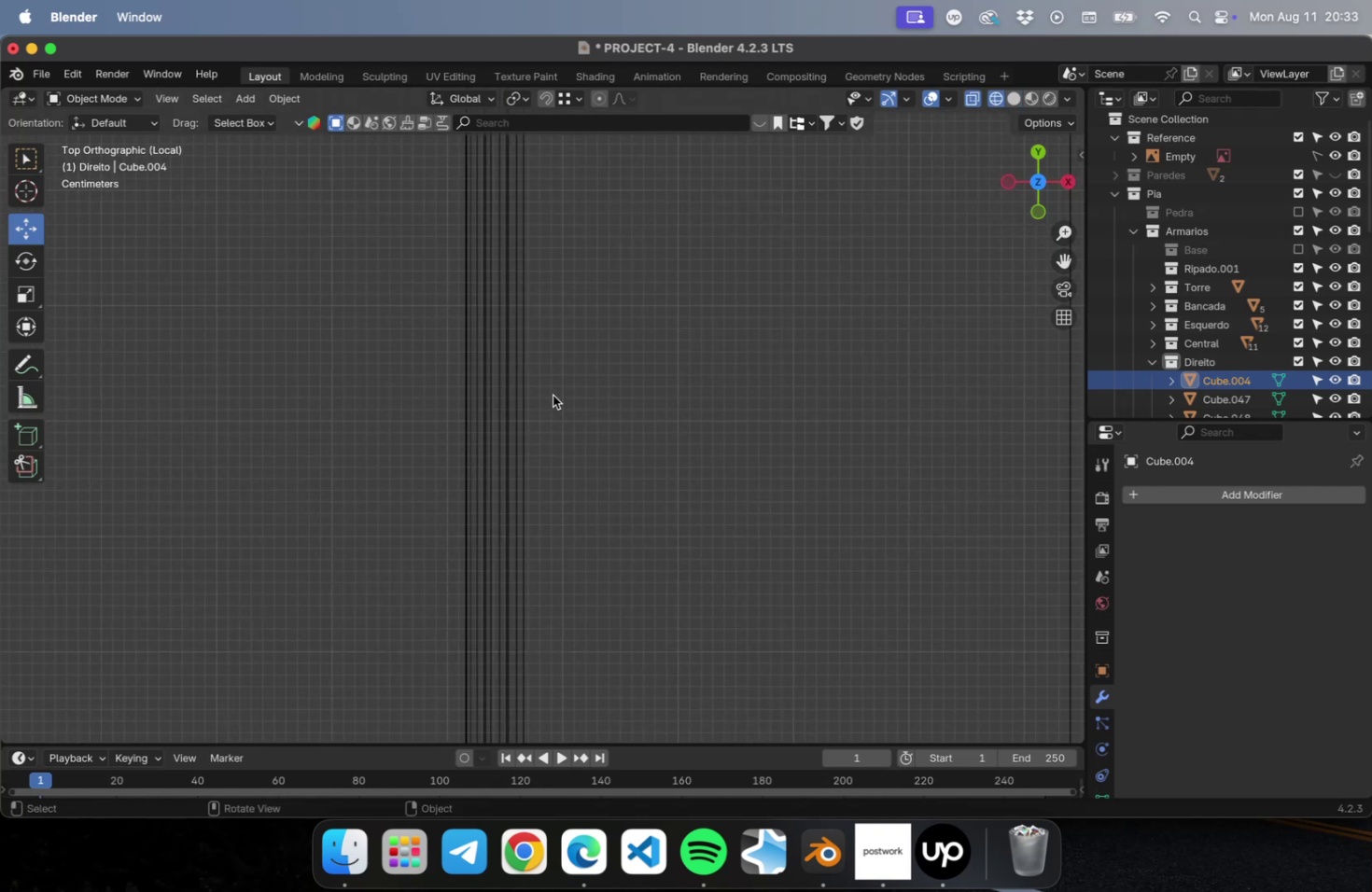 
scroll: coordinate [551, 401], scroll_direction: down, amount: 29.0
 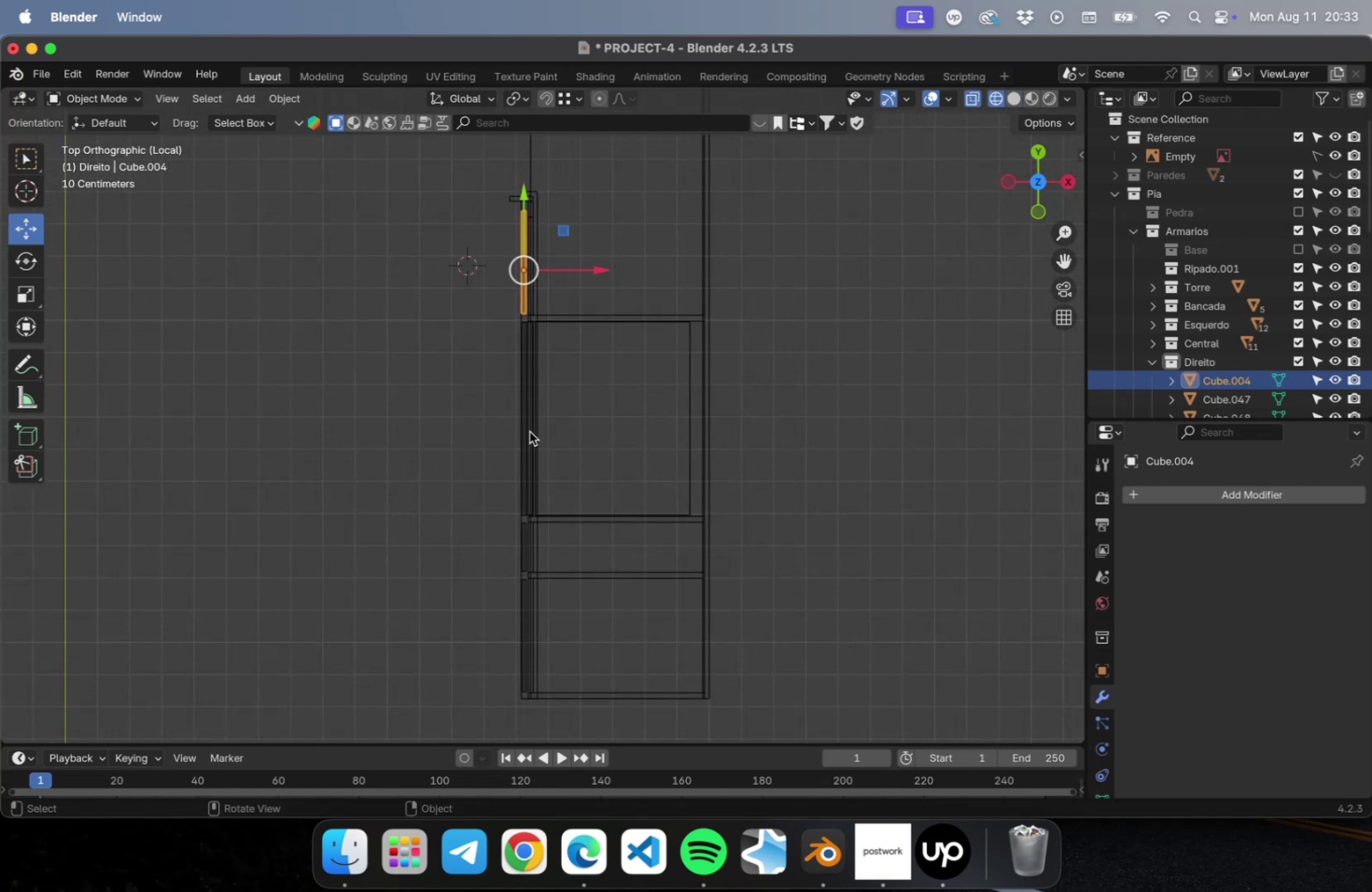 
key(Numpad1)
 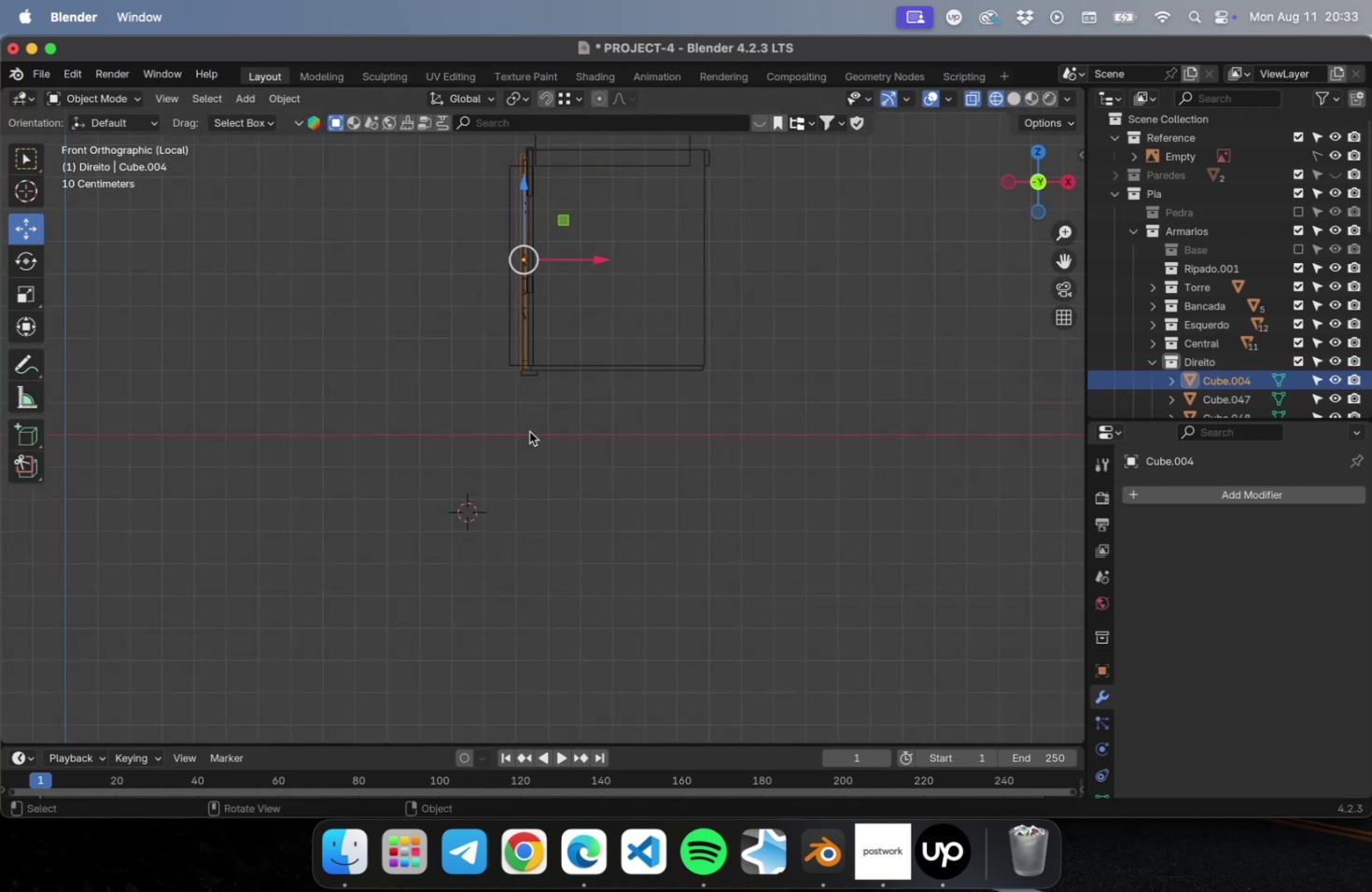 
key(Numpad3)
 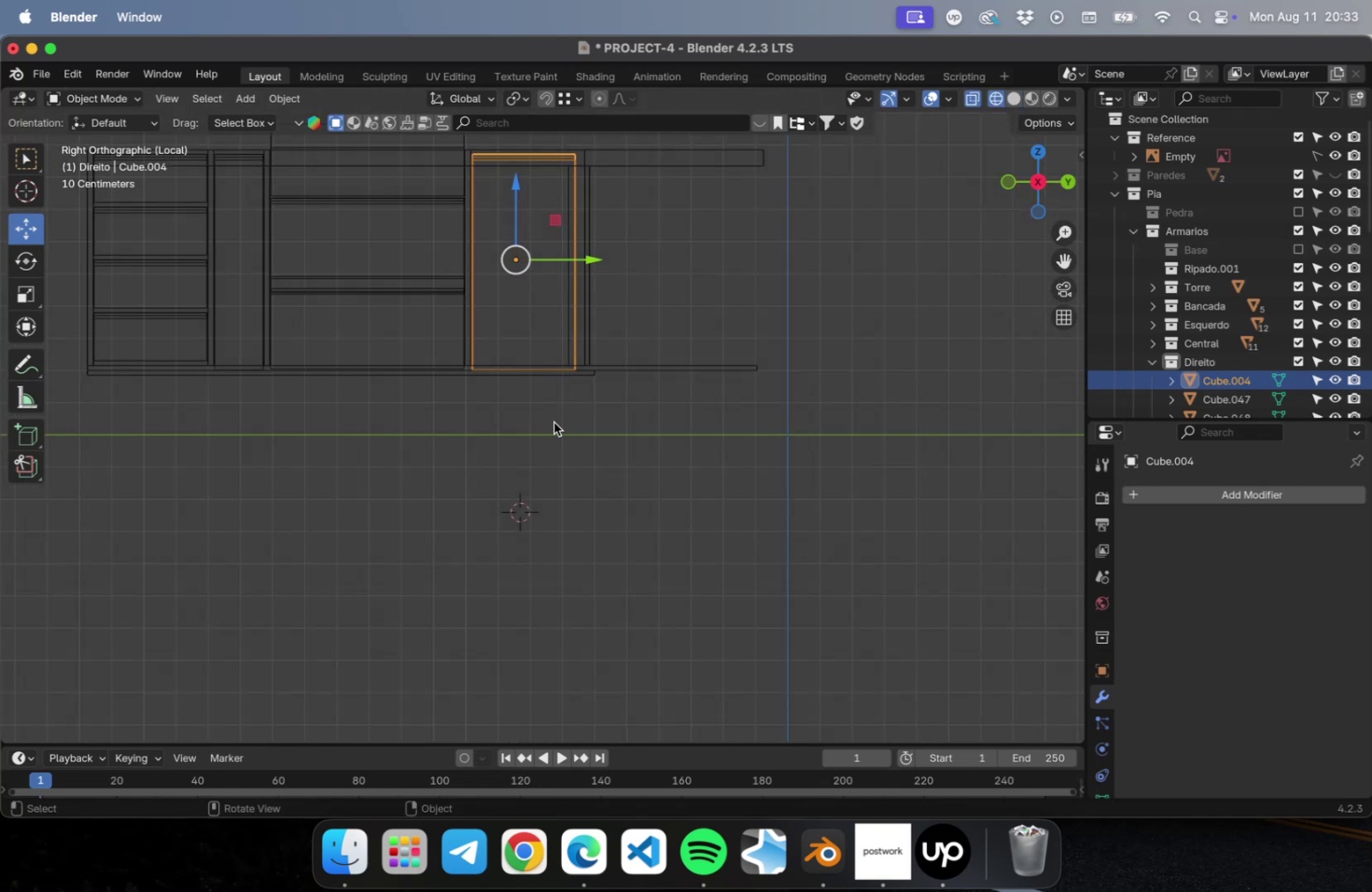 
left_click([553, 423])
 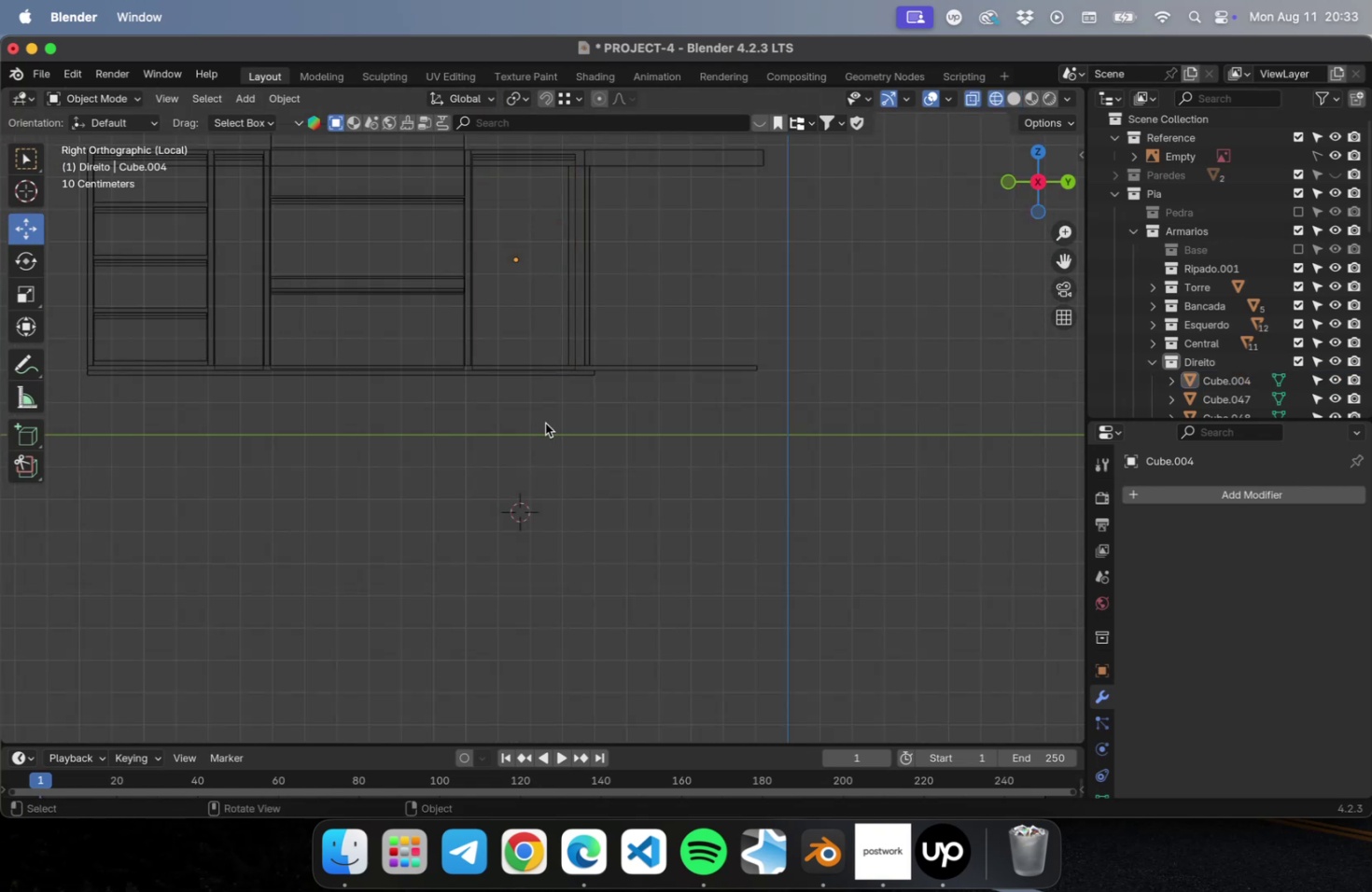 
hold_key(key=ShiftLeft, duration=0.63)
 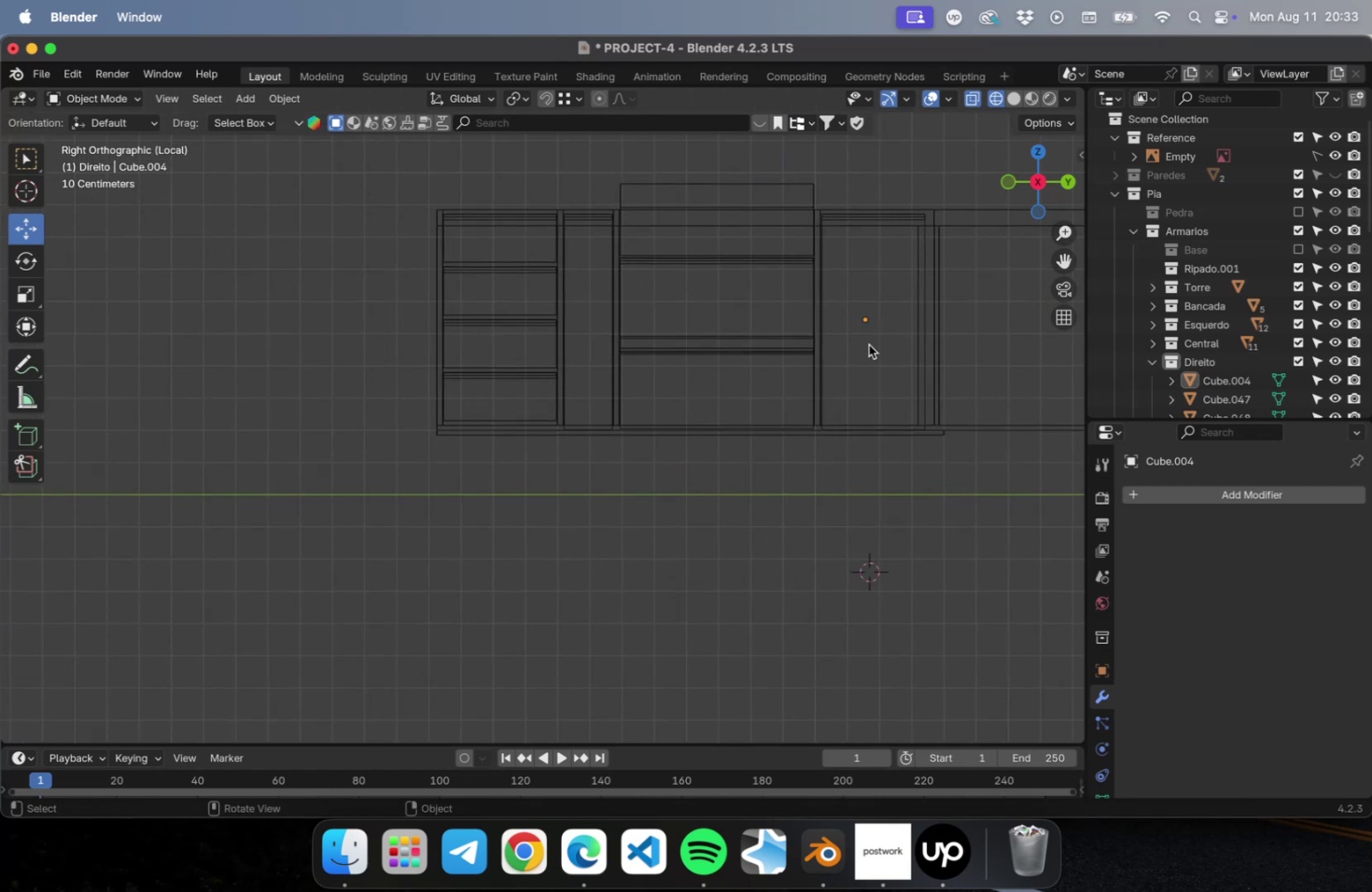 
hold_key(key=ShiftLeft, duration=0.48)
 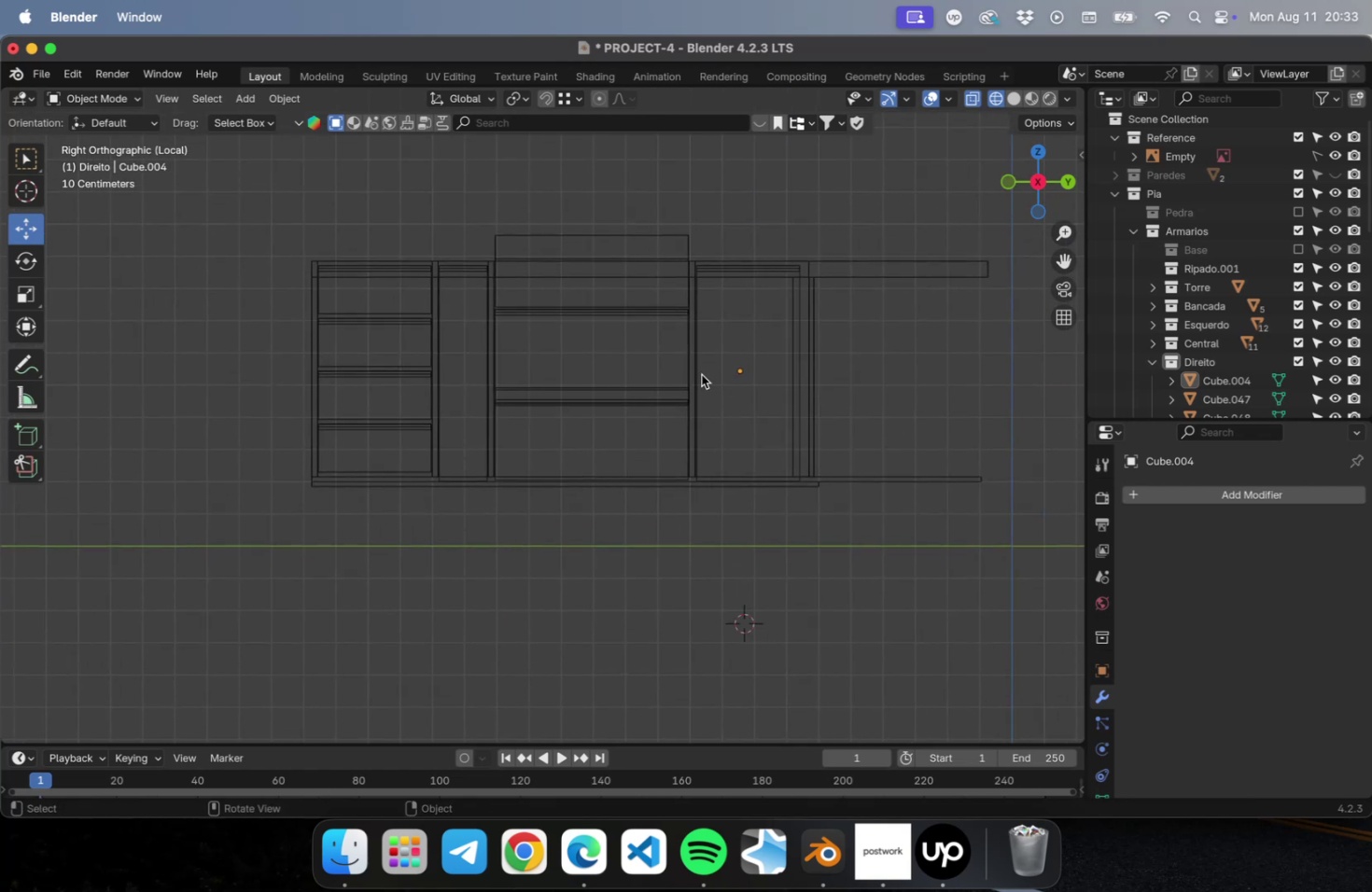 
scroll: coordinate [703, 369], scroll_direction: up, amount: 30.0
 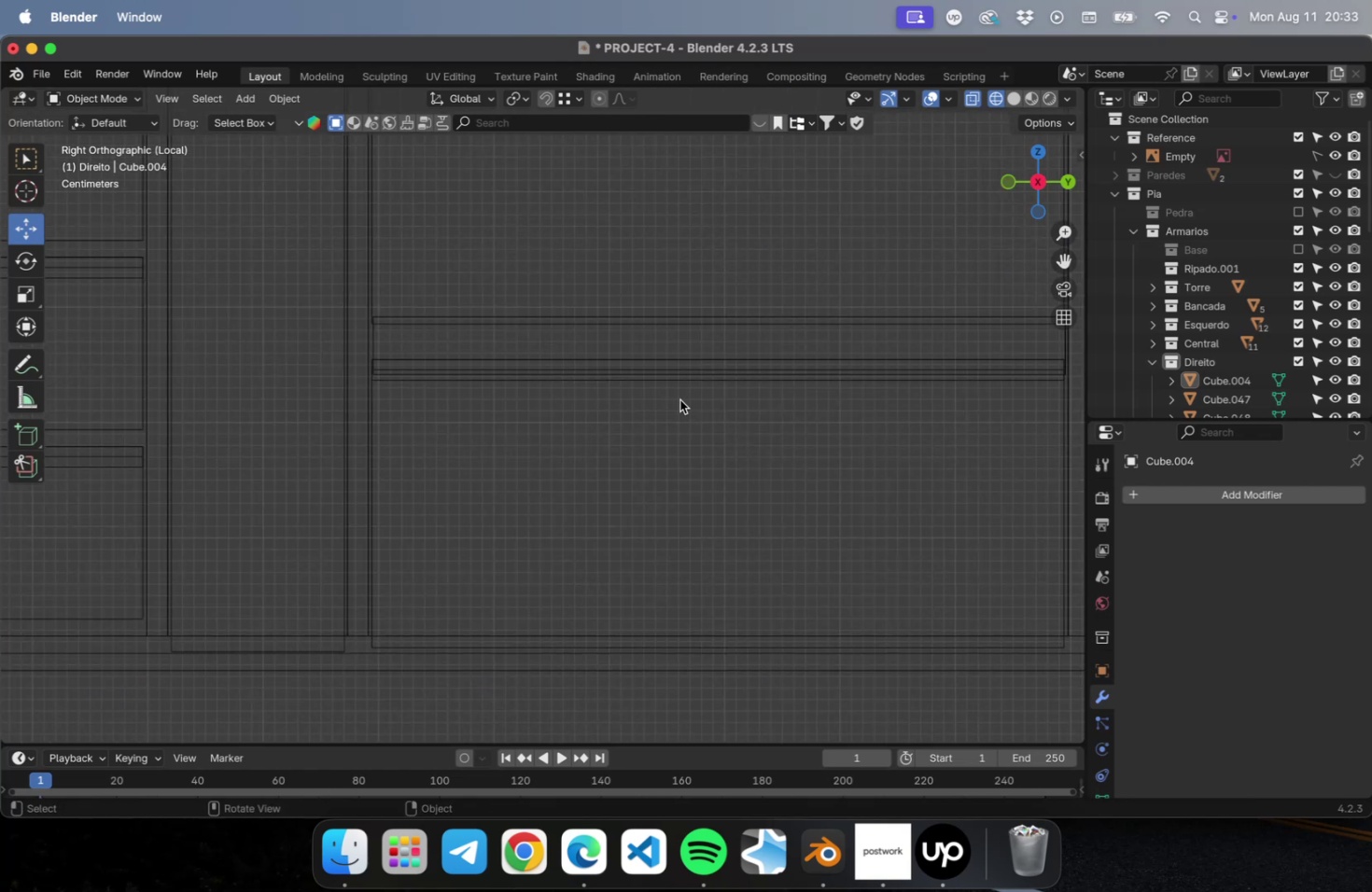 
left_click([665, 414])
 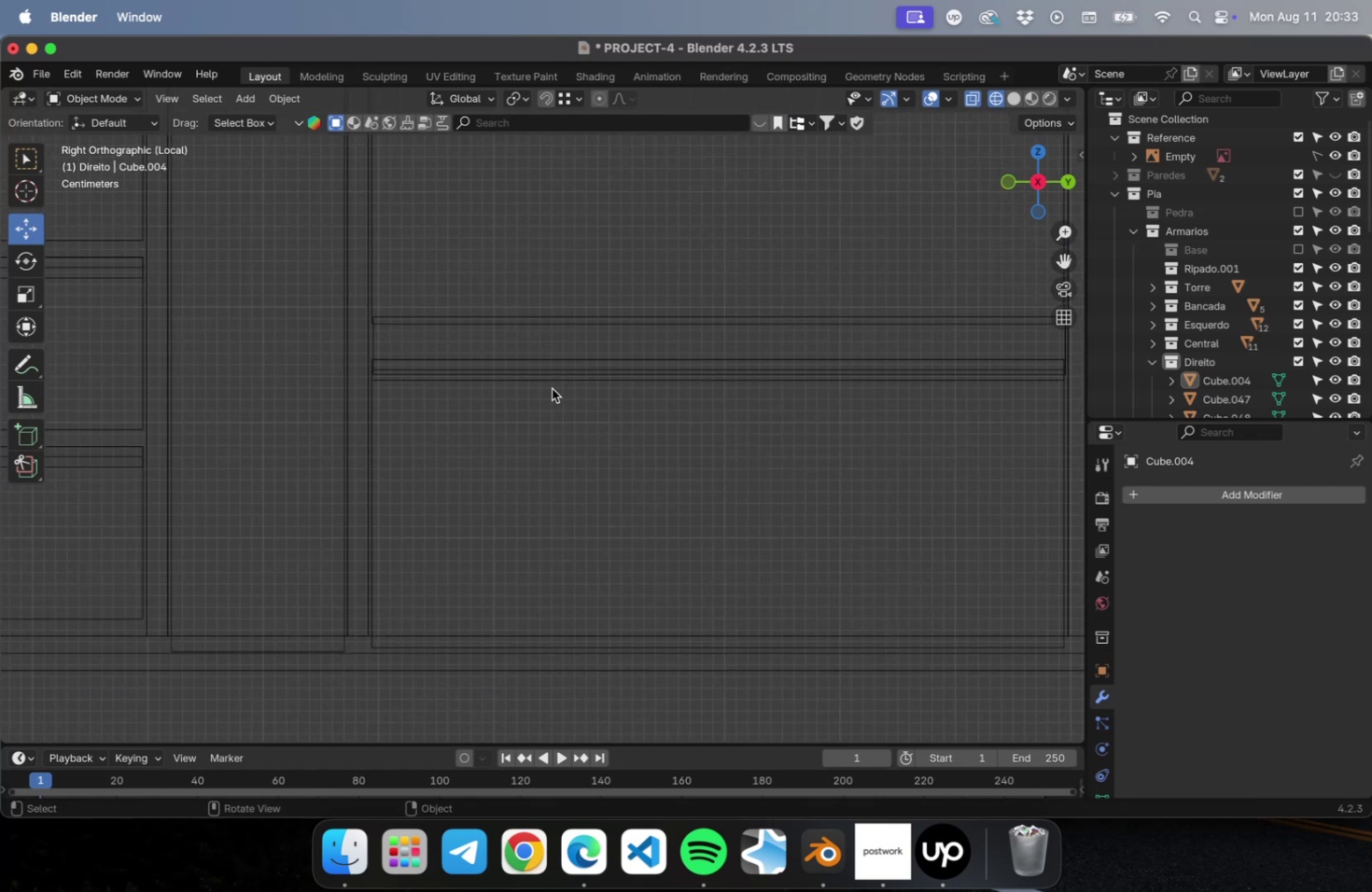 
left_click([552, 388])
 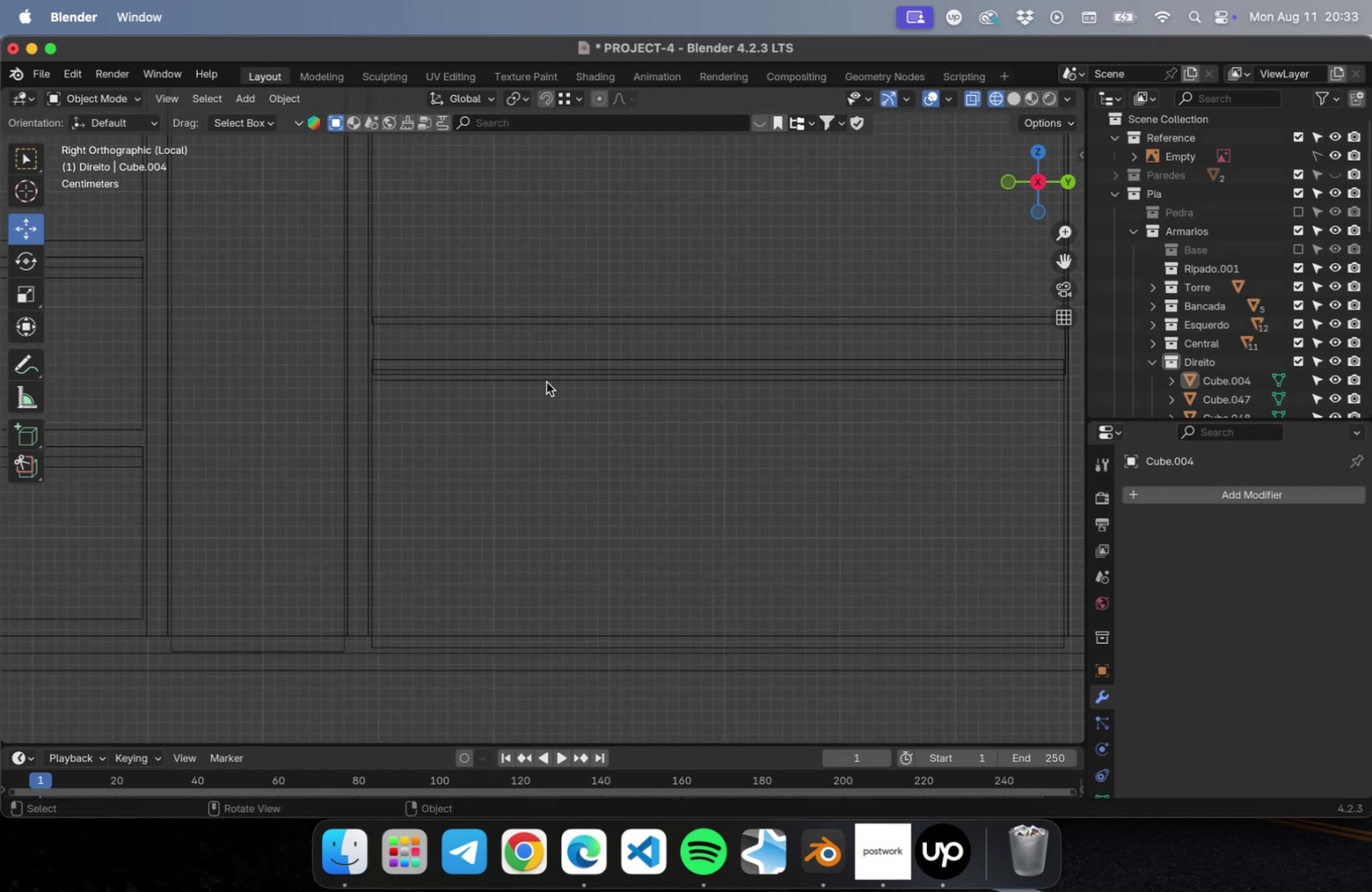 
left_click([546, 382])
 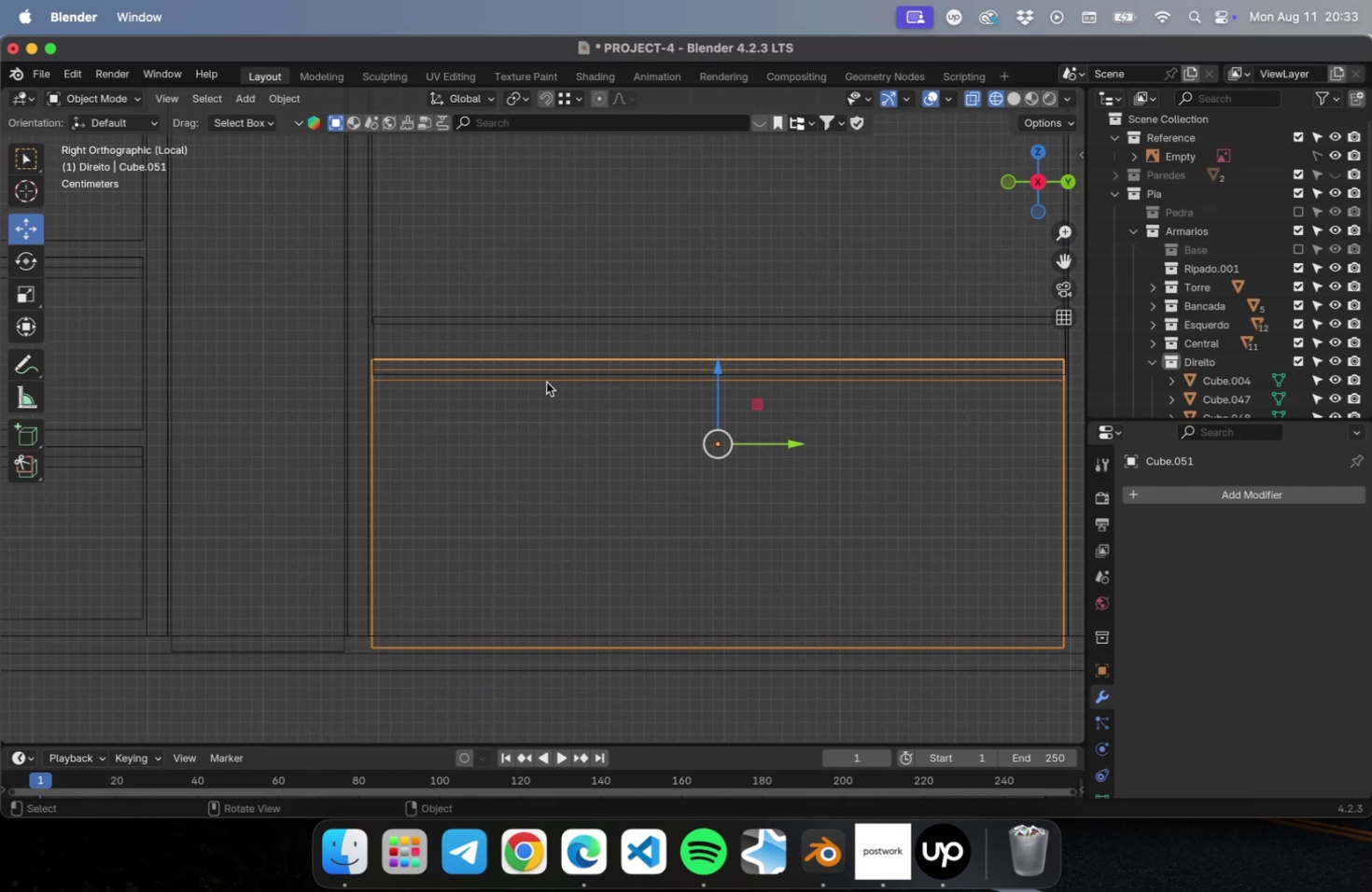 
scroll: coordinate [545, 384], scroll_direction: down, amount: 9.0
 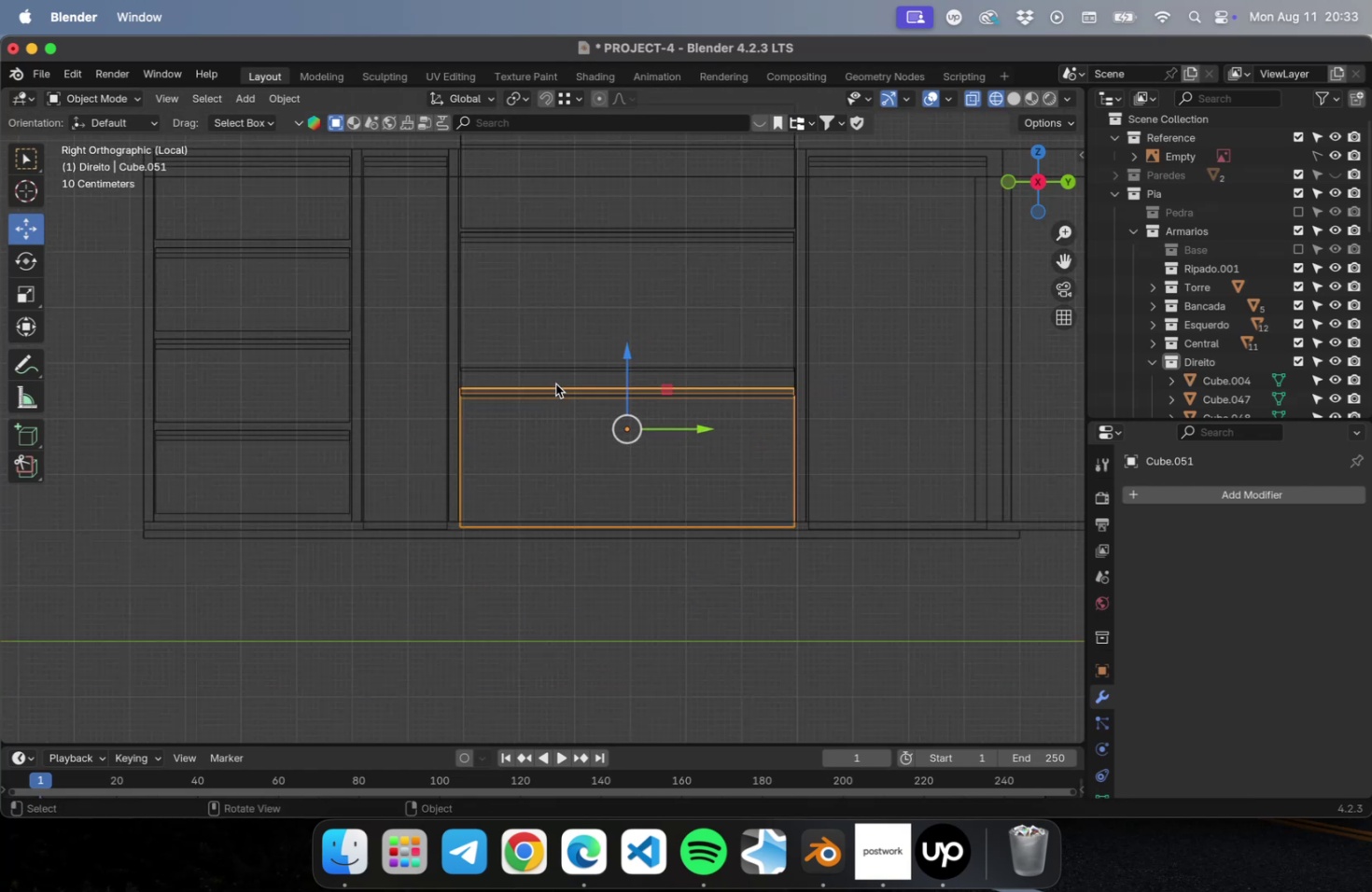 
hold_key(key=ShiftLeft, duration=0.49)
 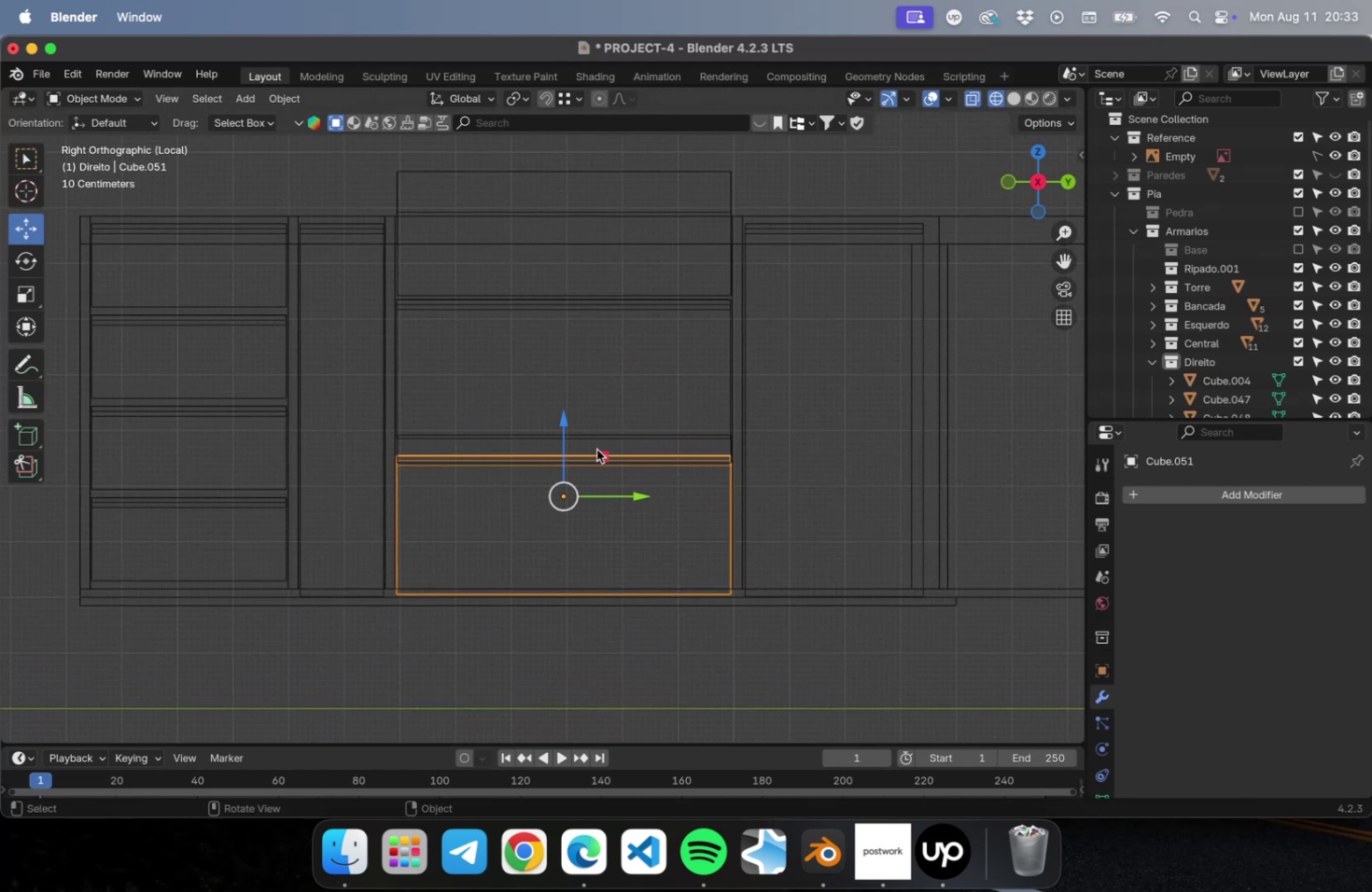 
key(Meta+CommandLeft)
 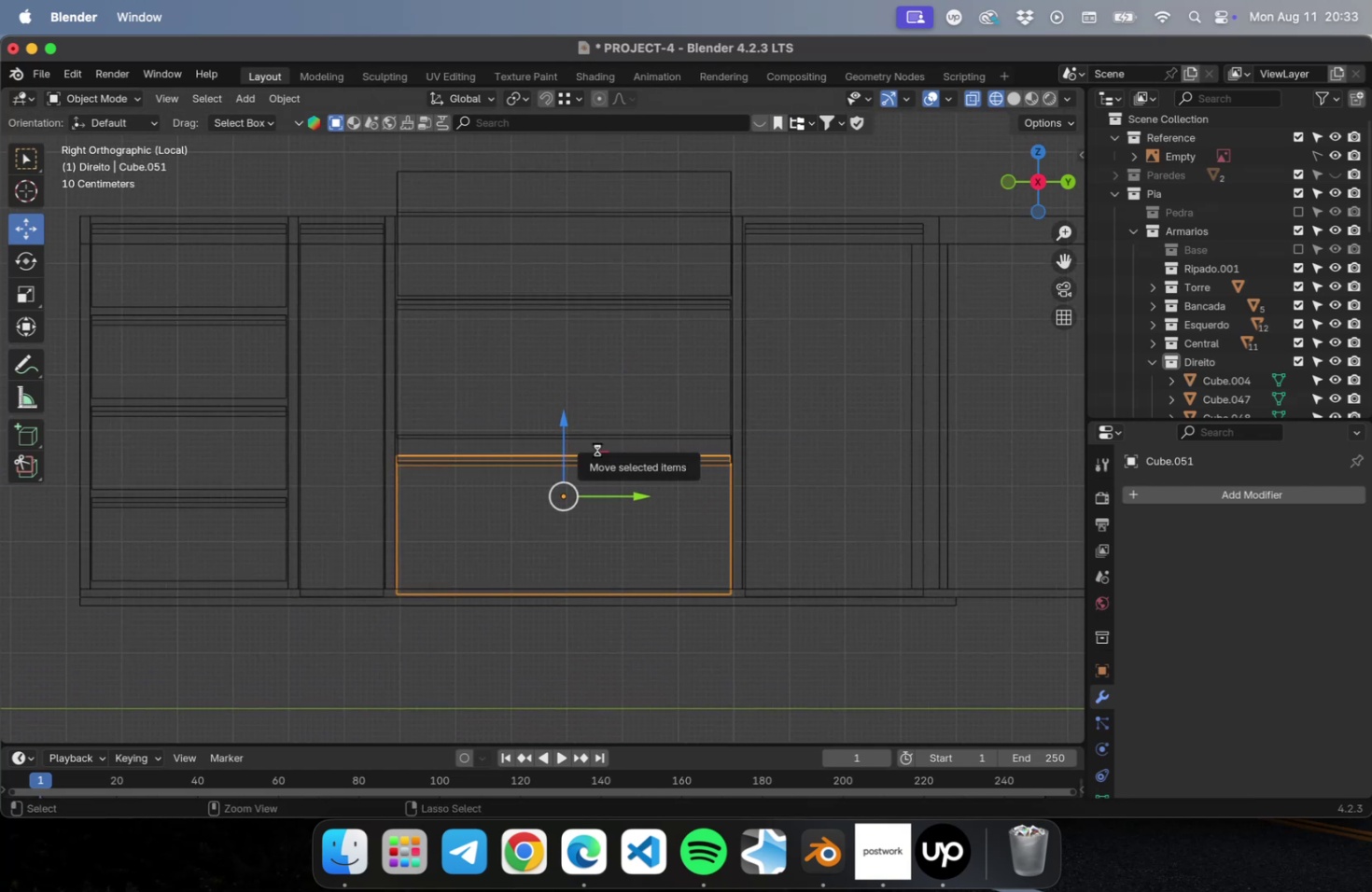 
key(Meta+S)
 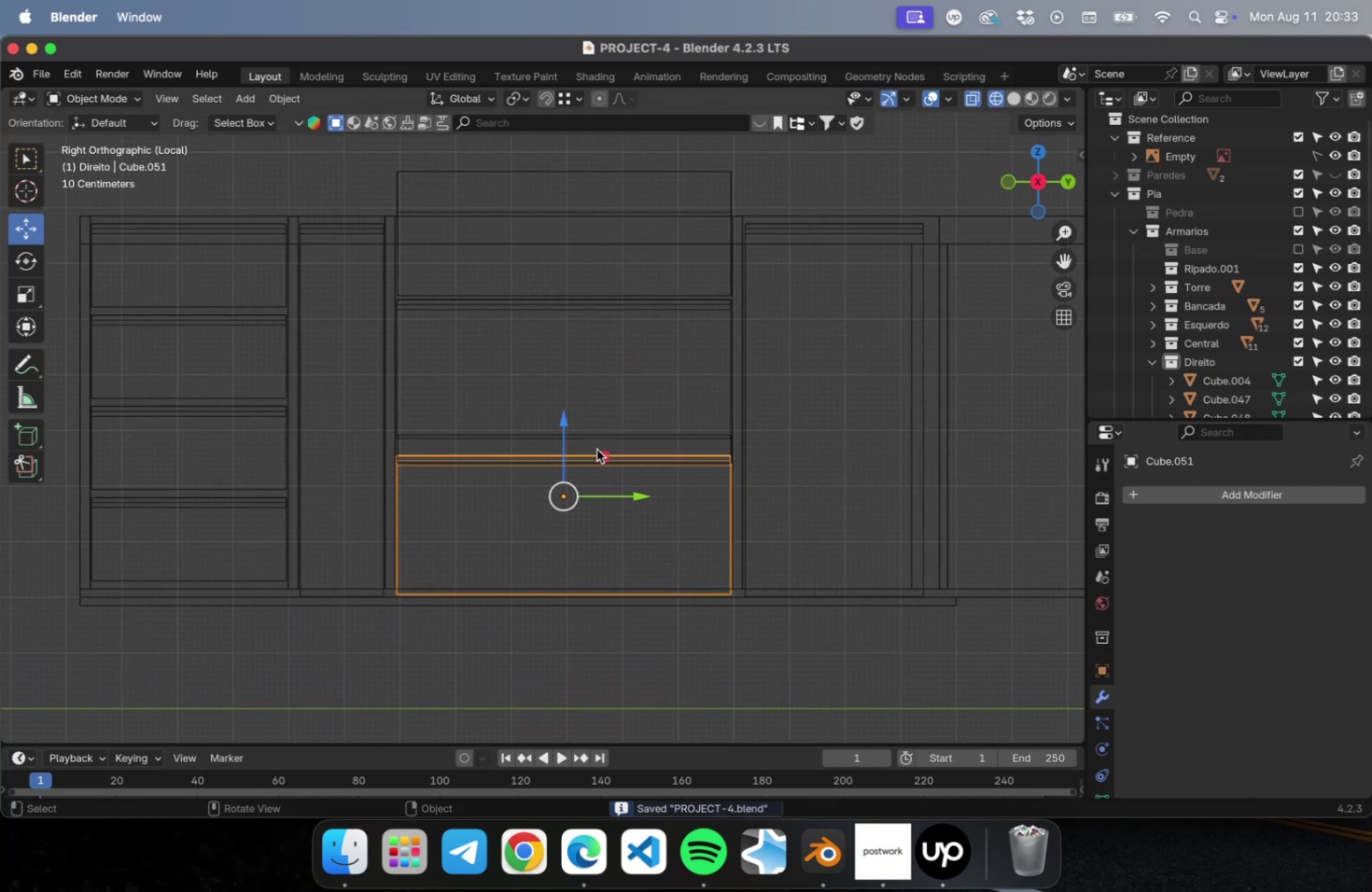 
left_click([625, 315])
 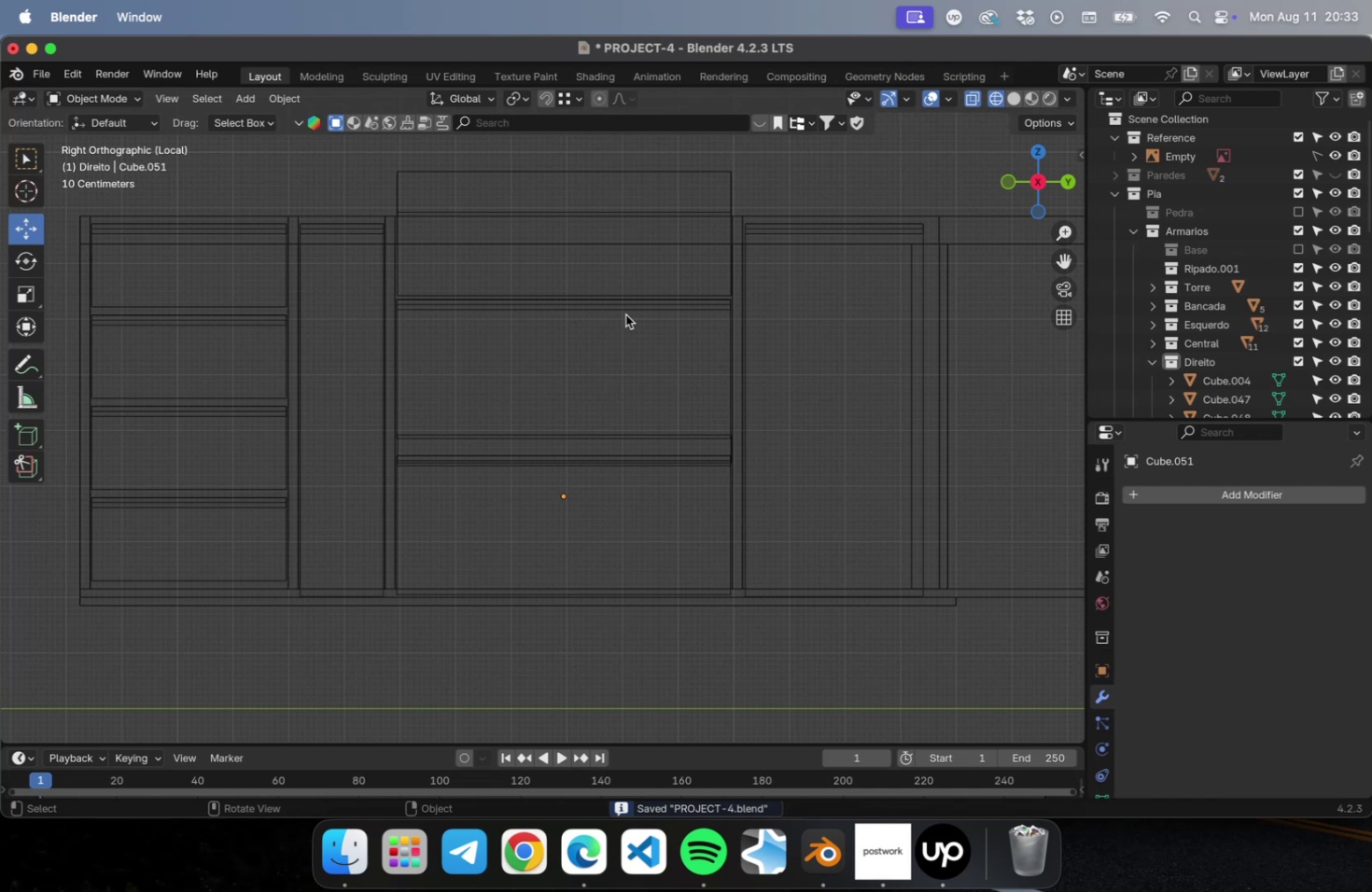 
left_click([625, 314])
 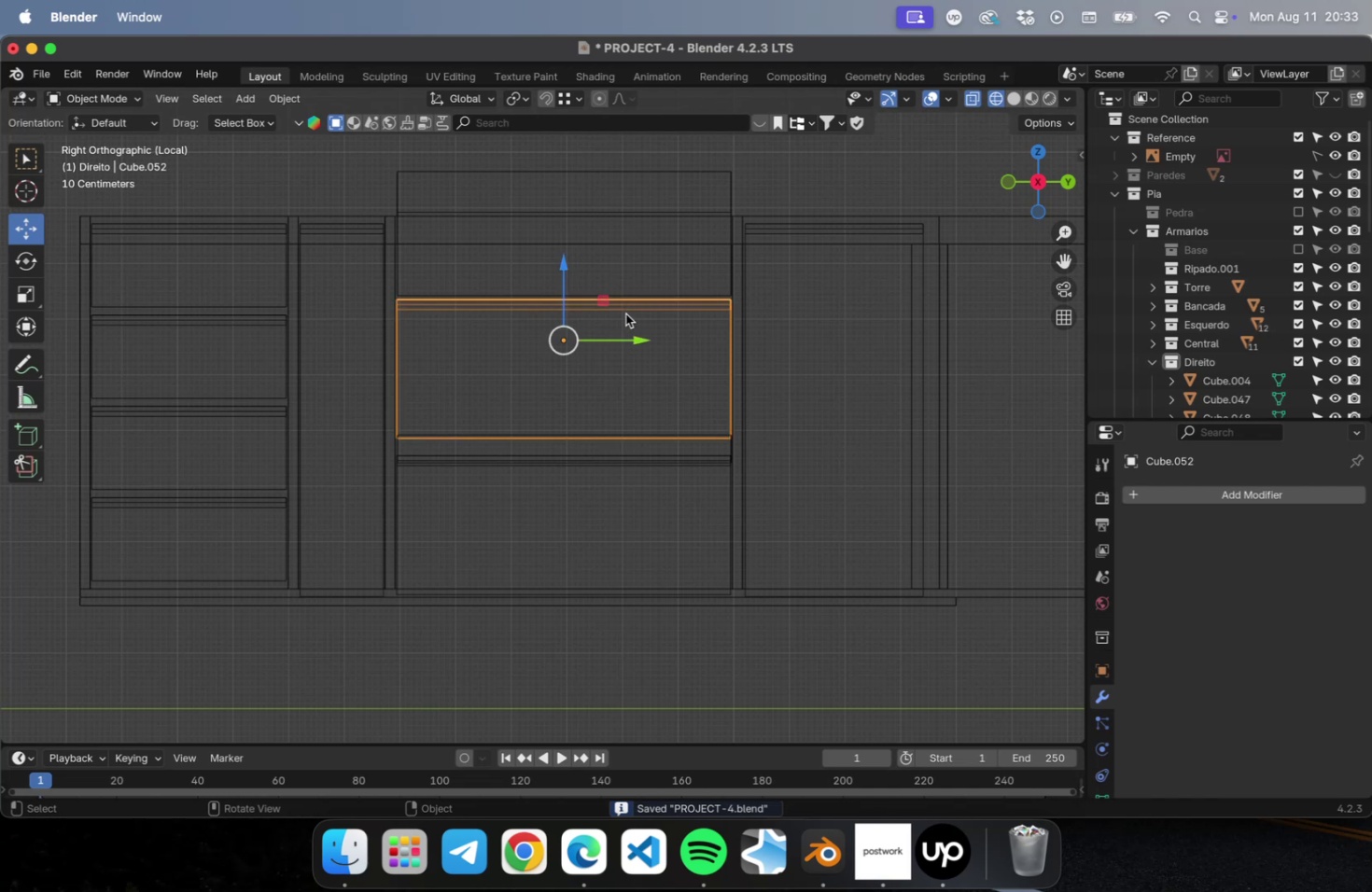 
key(Delete)
 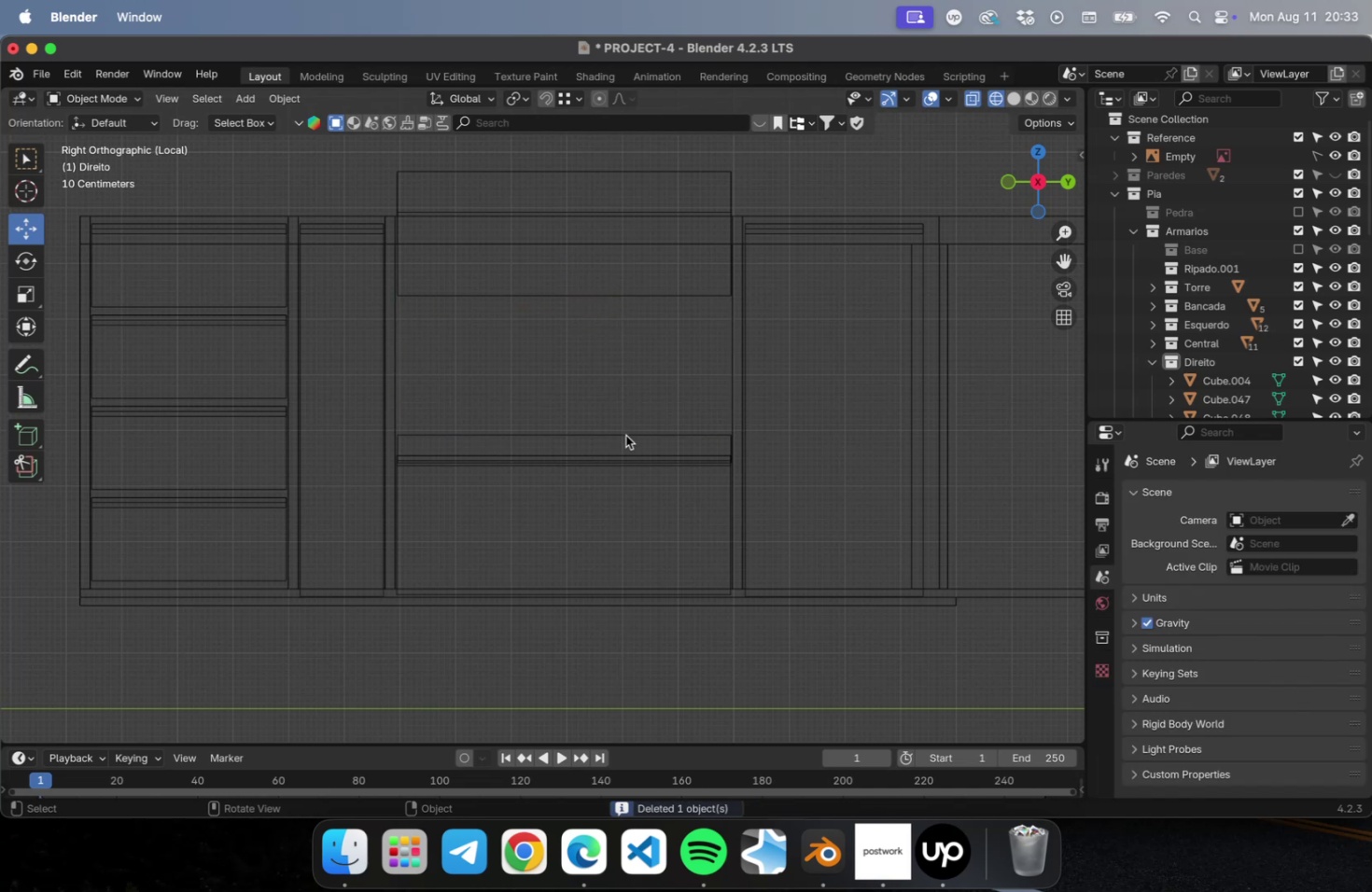 
left_click([625, 435])
 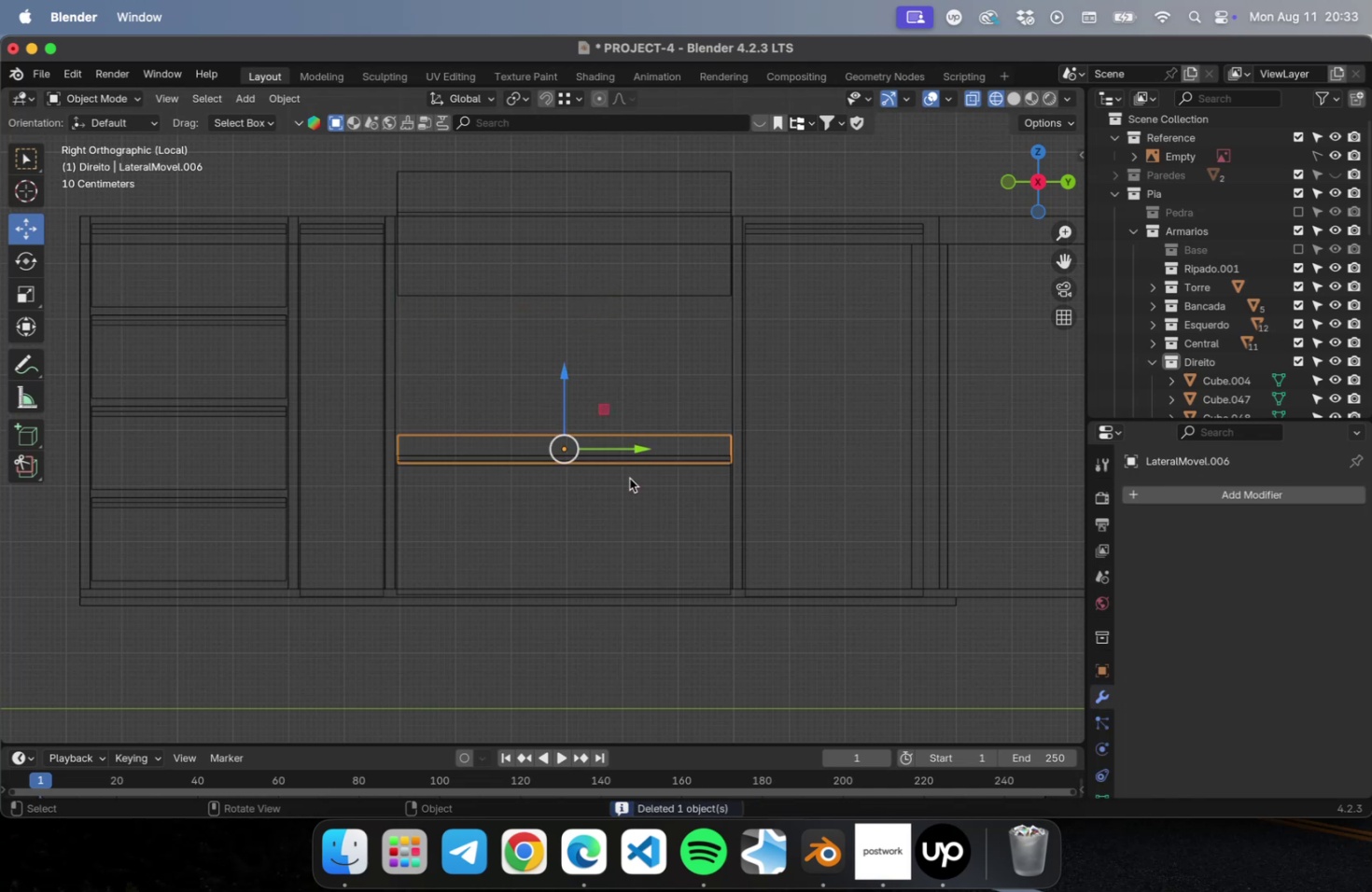 
left_click([628, 479])
 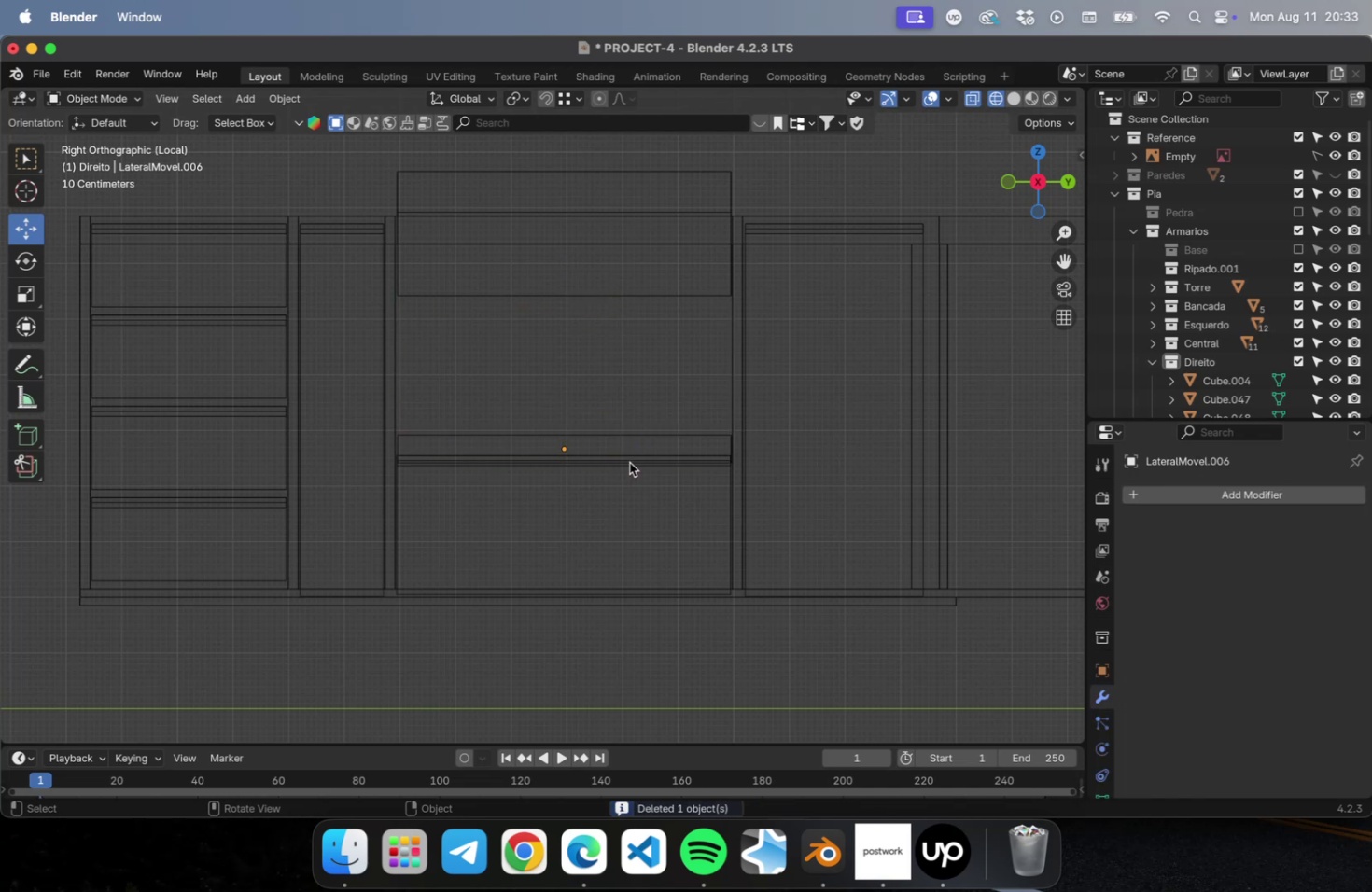 
left_click([628, 462])
 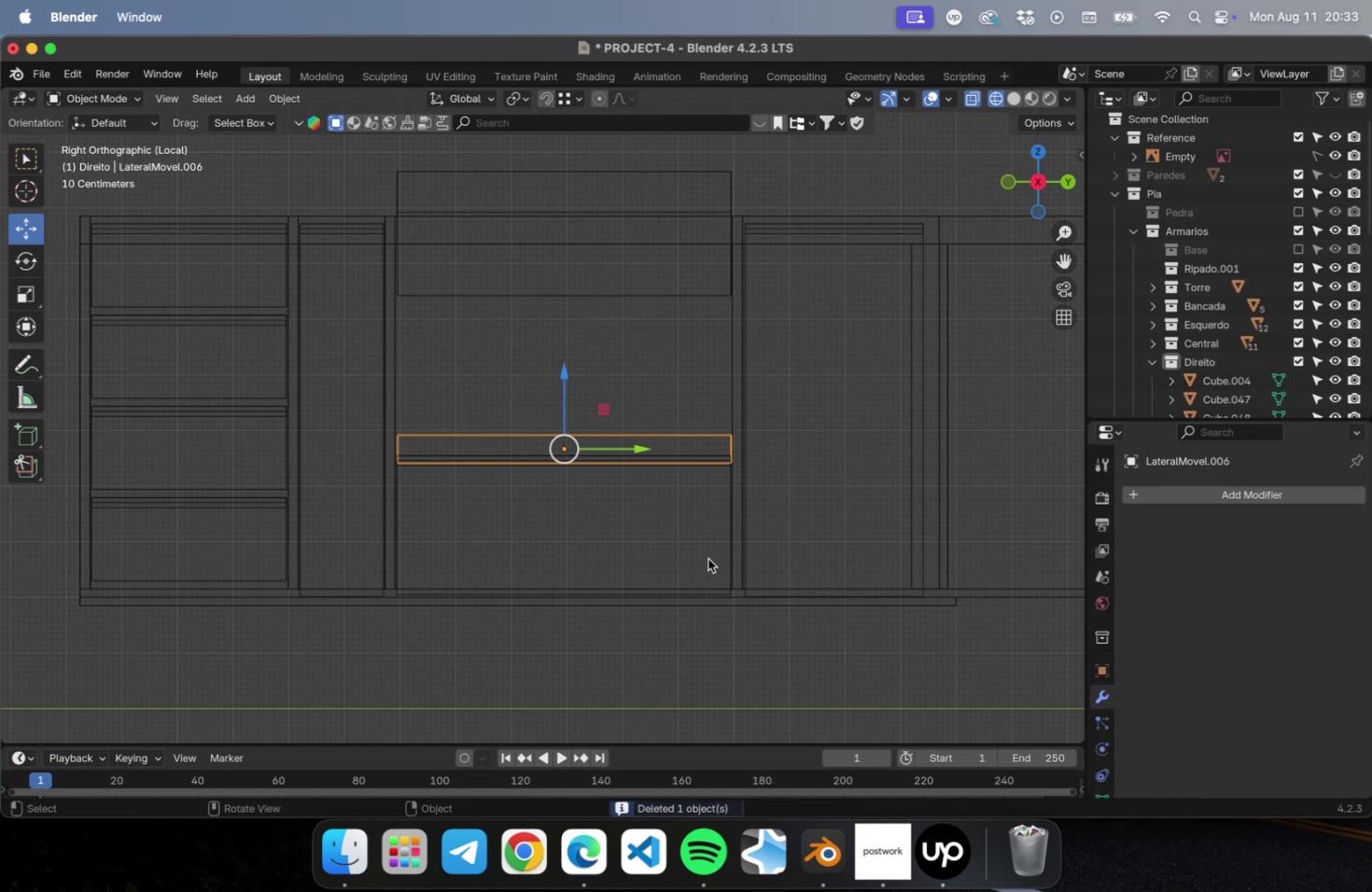 
left_click([692, 527])
 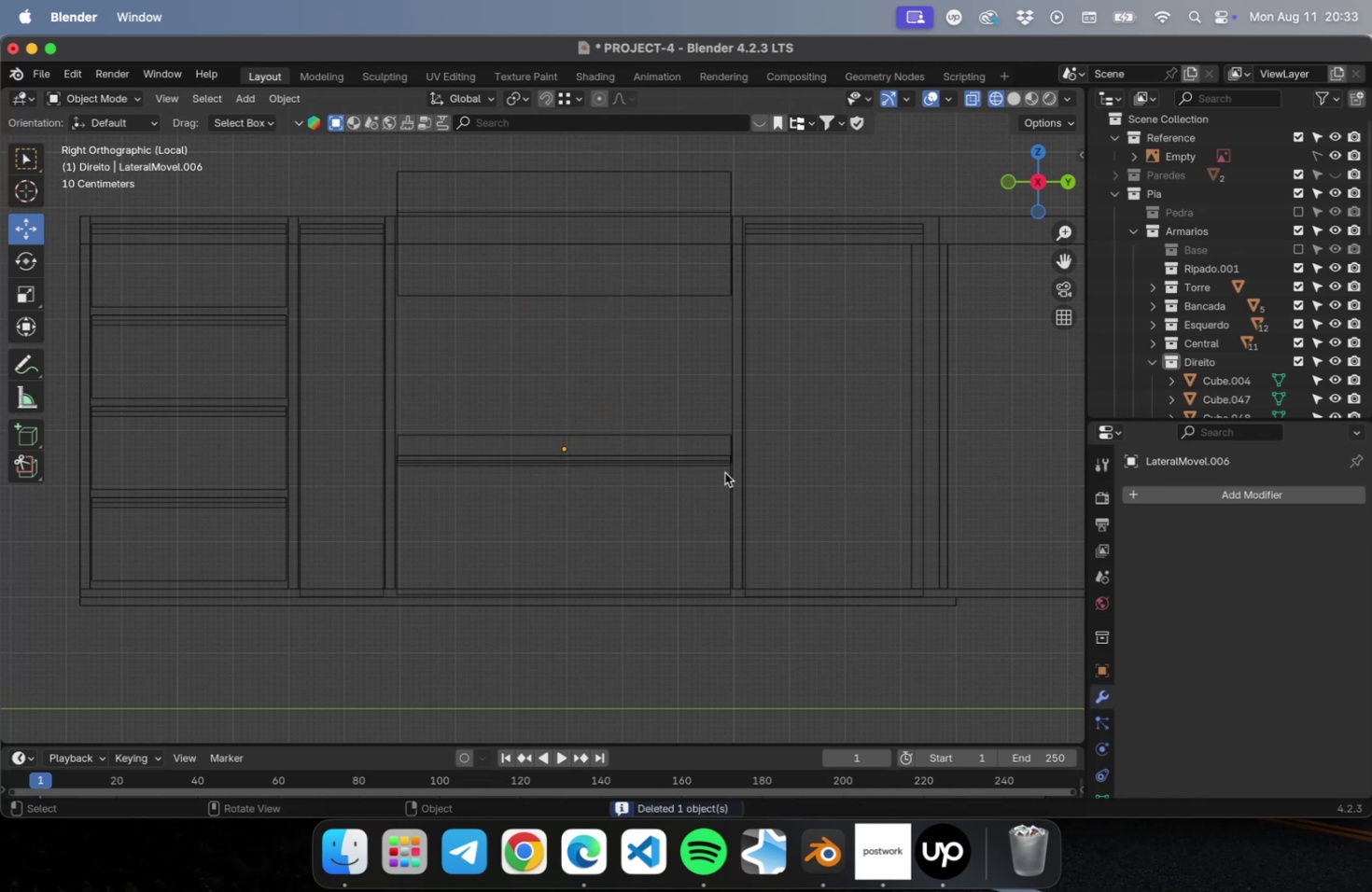 
left_click([724, 467])
 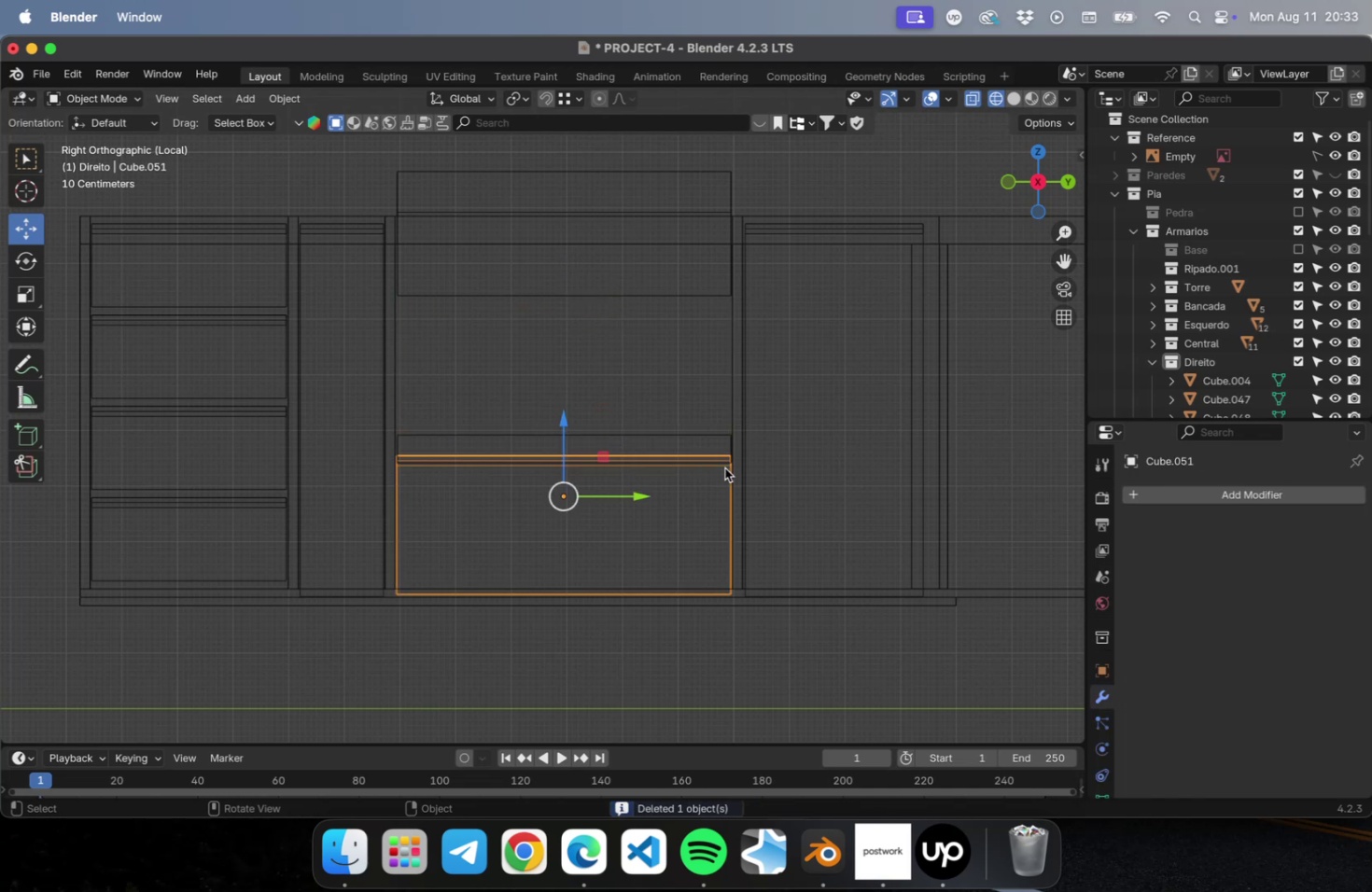 
key(Tab)
 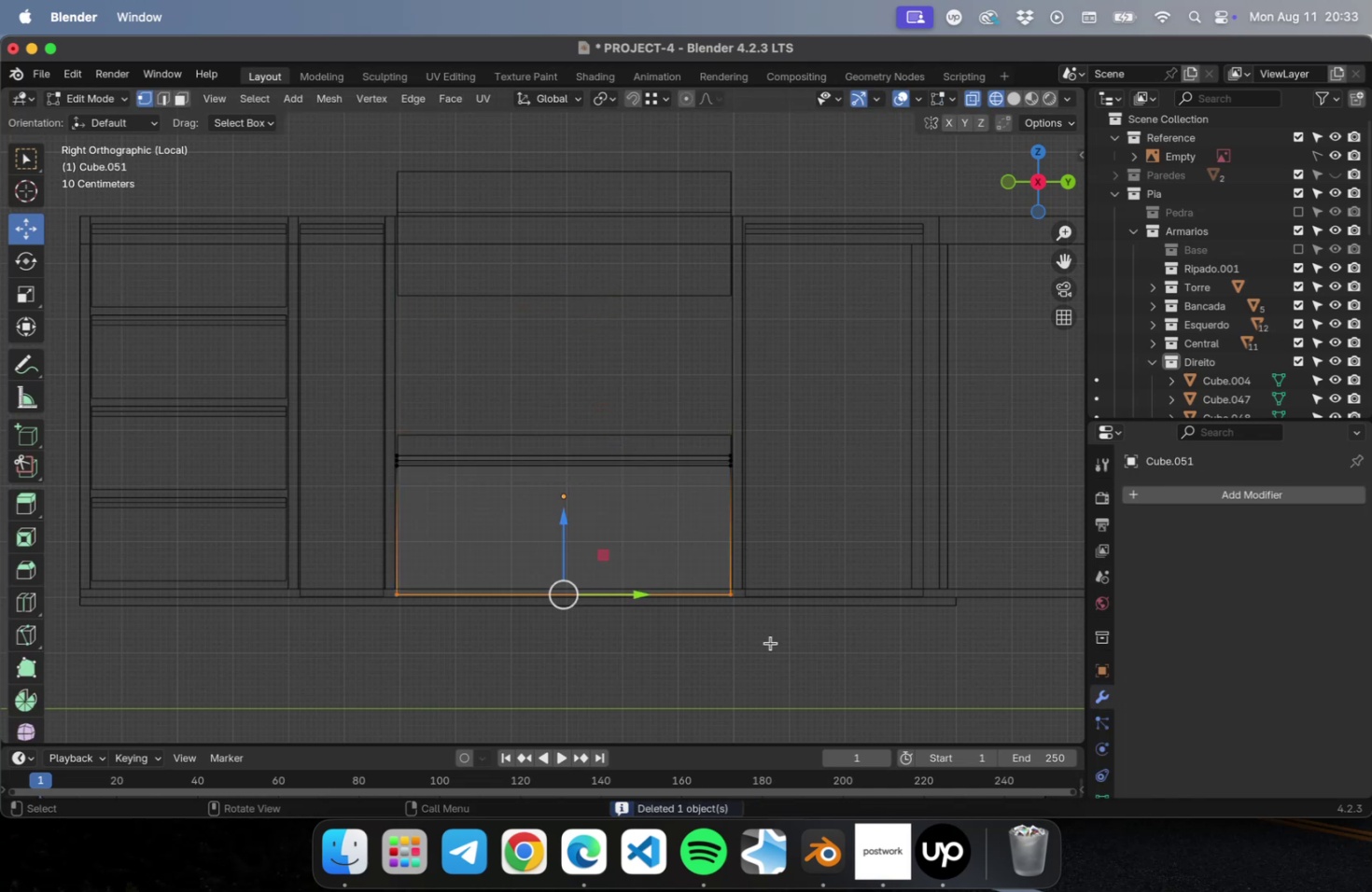 
left_click_drag(start_coordinate=[771, 642], to_coordinate=[276, 556])
 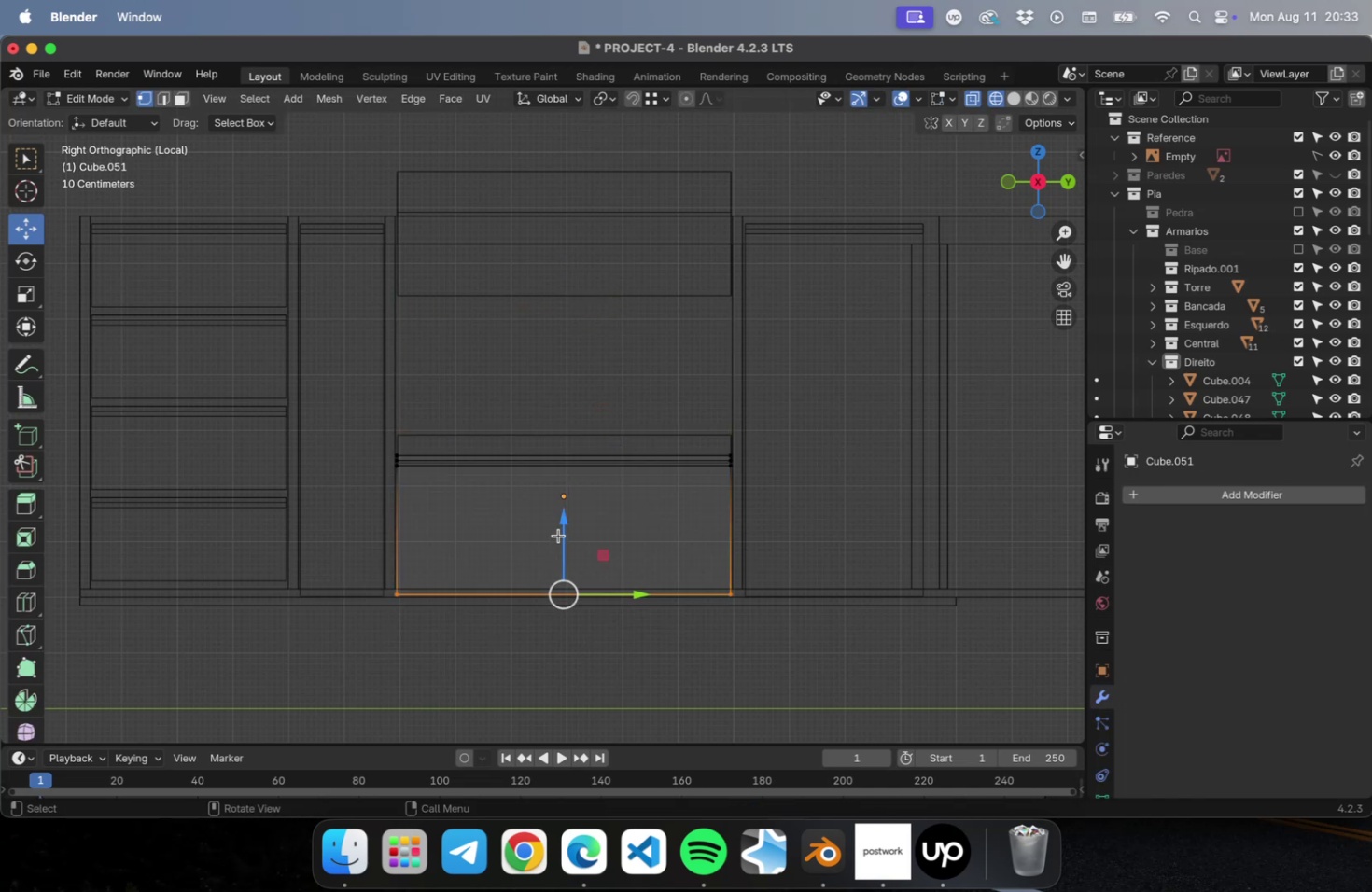 
left_click_drag(start_coordinate=[562, 528], to_coordinate=[572, 493])
 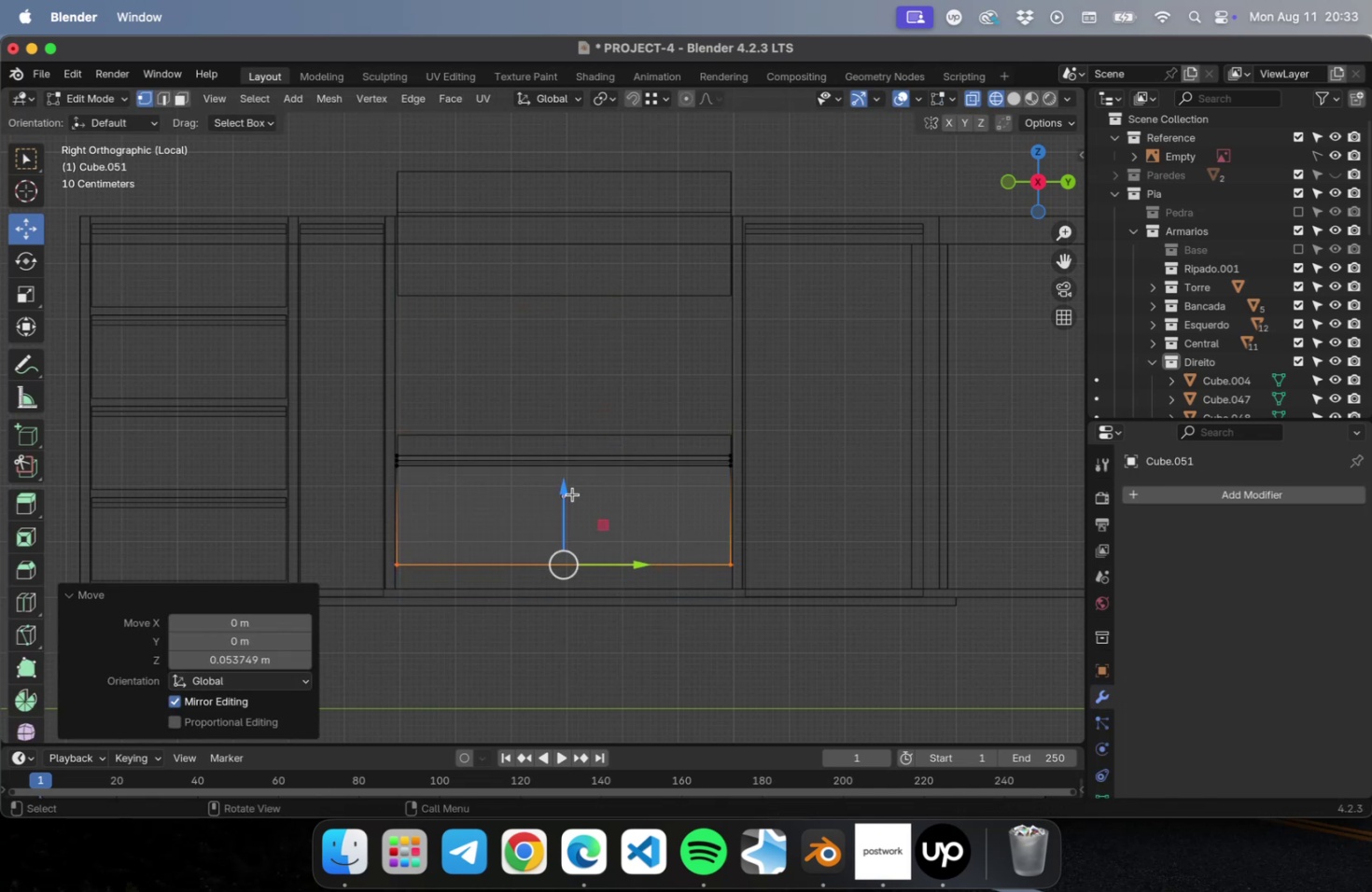 
key(Tab)
 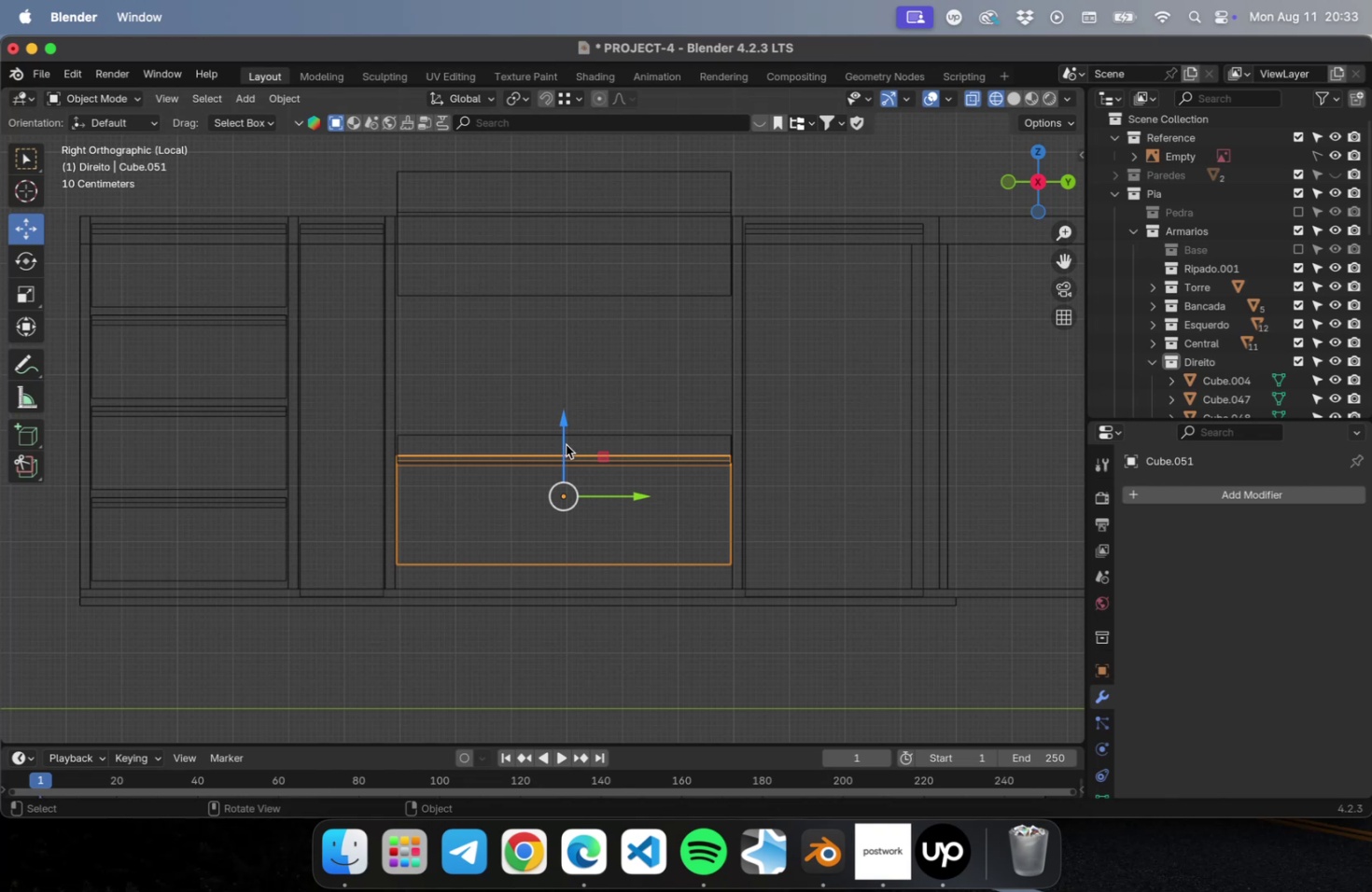 
left_click_drag(start_coordinate=[567, 436], to_coordinate=[565, 460])
 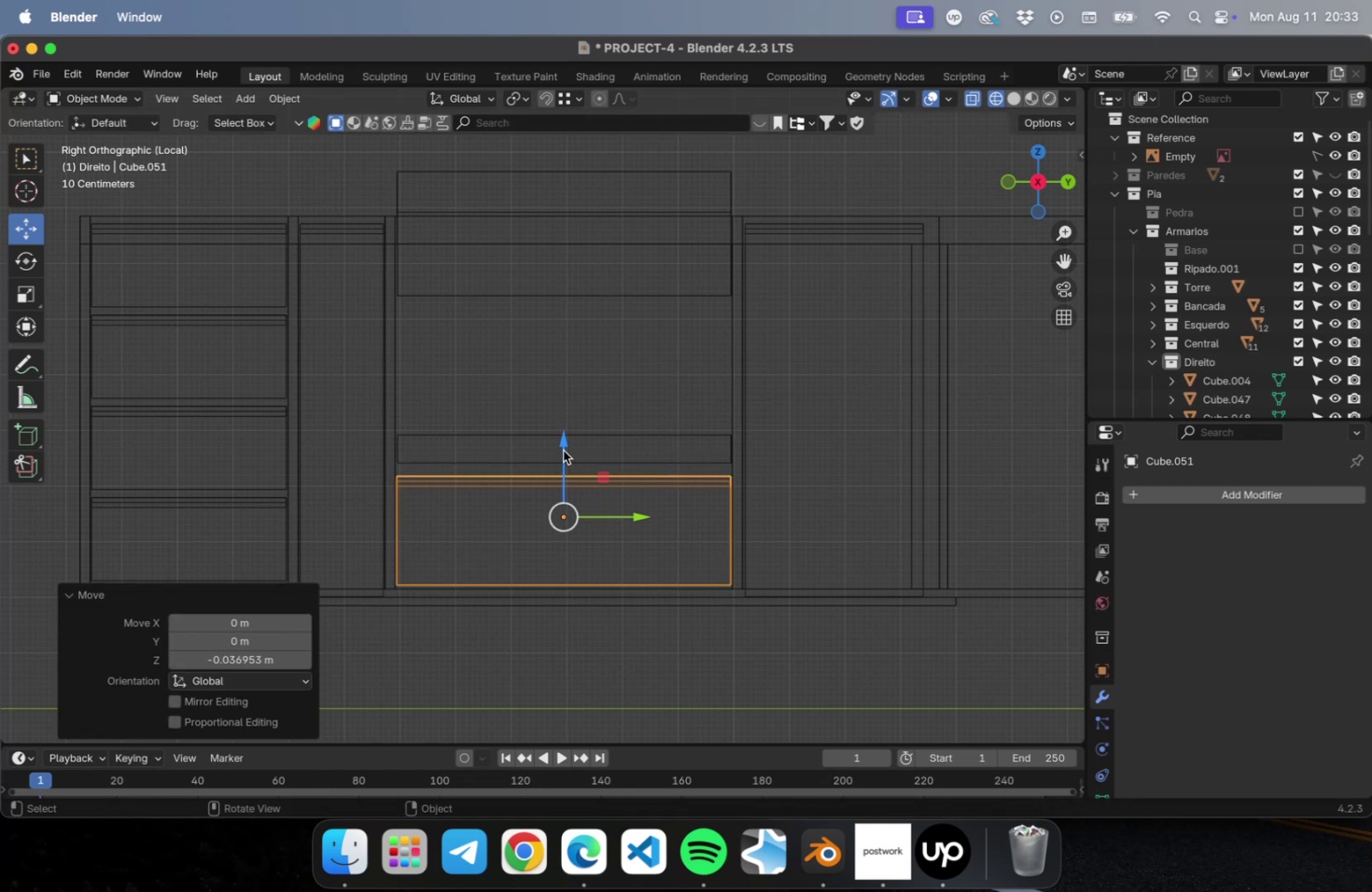 
type(Dz)
 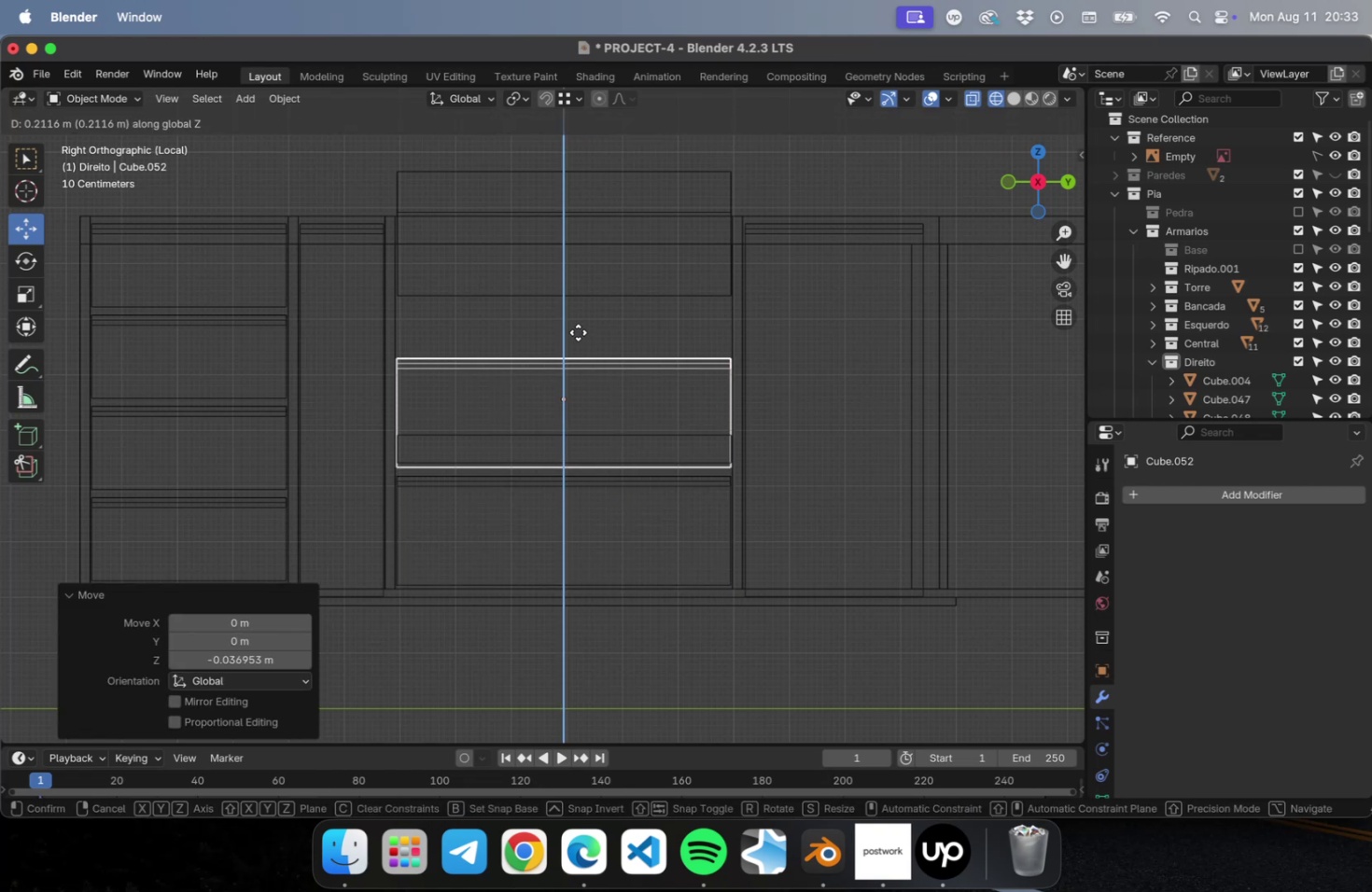 
left_click([577, 330])
 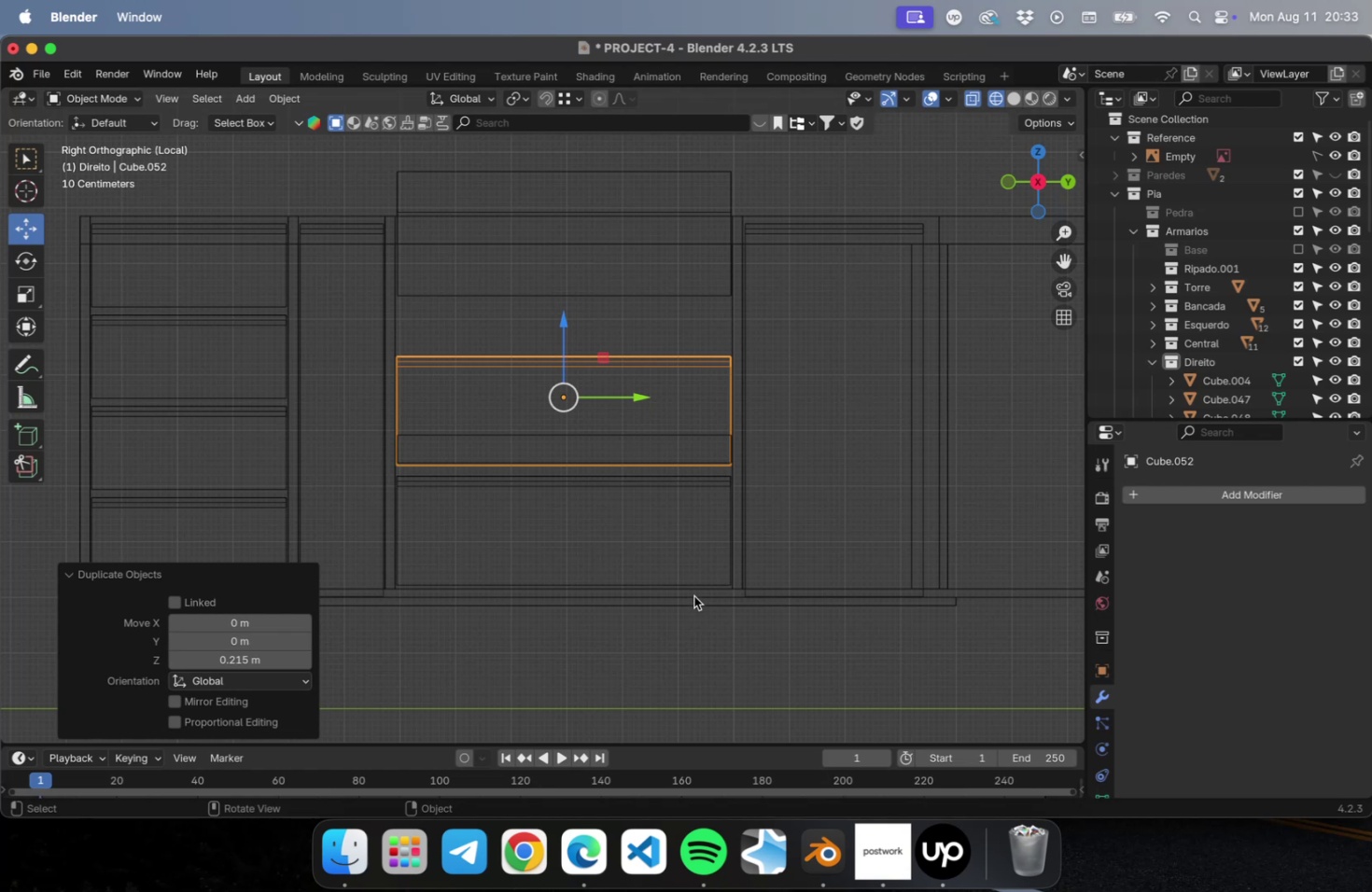 
key(Shift+R)
 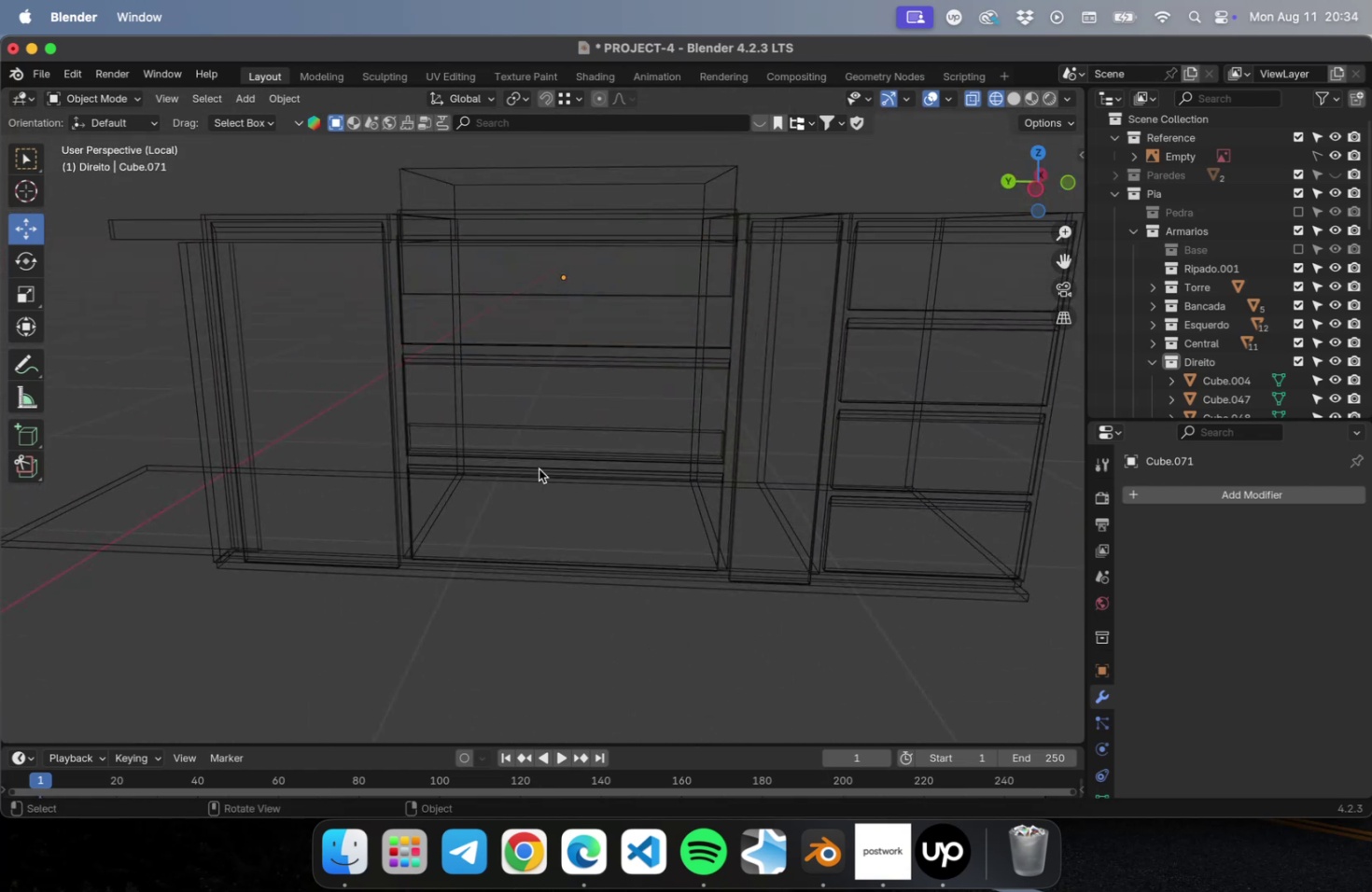 
left_click([548, 462])
 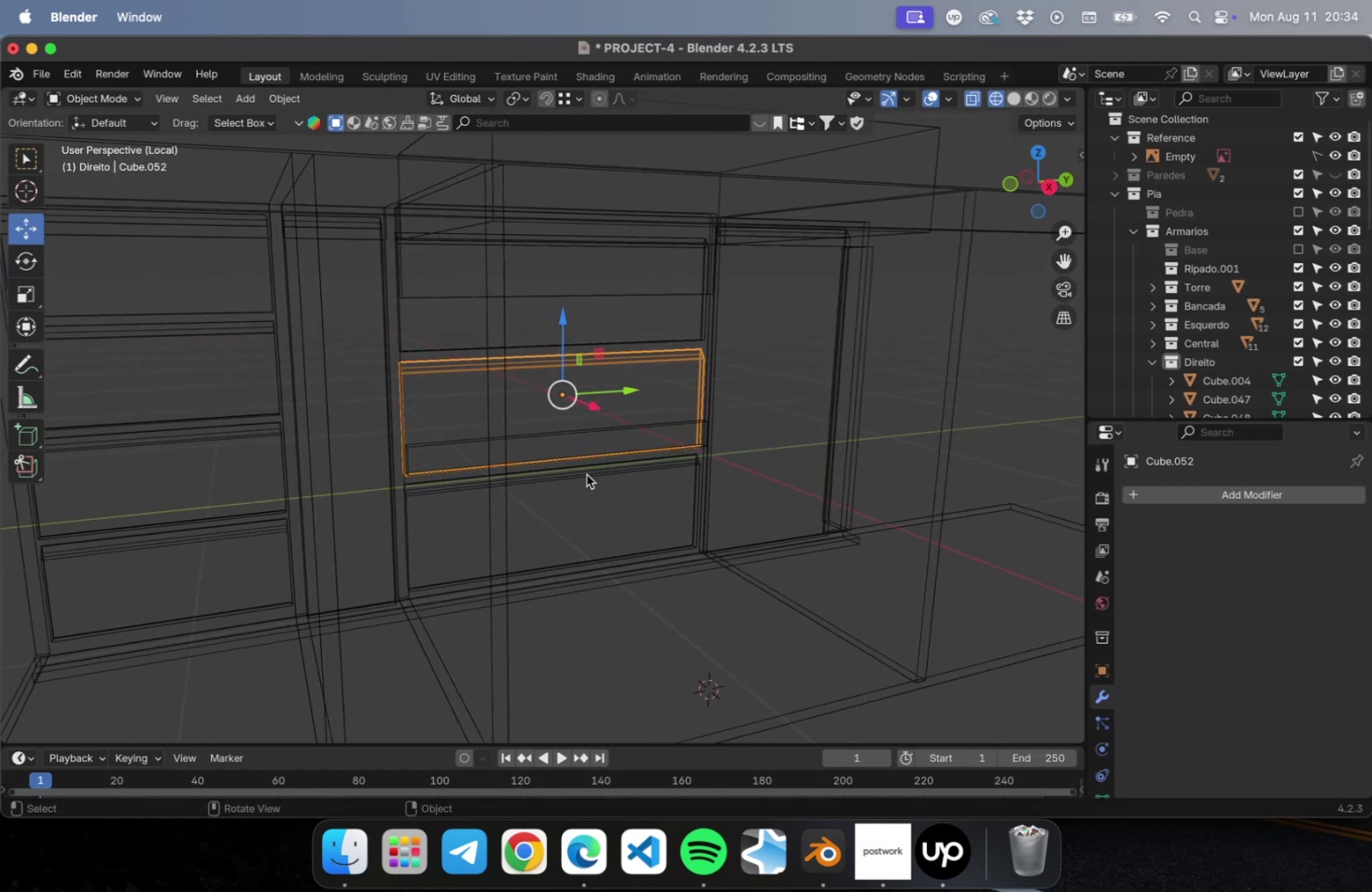 
left_click([588, 438])
 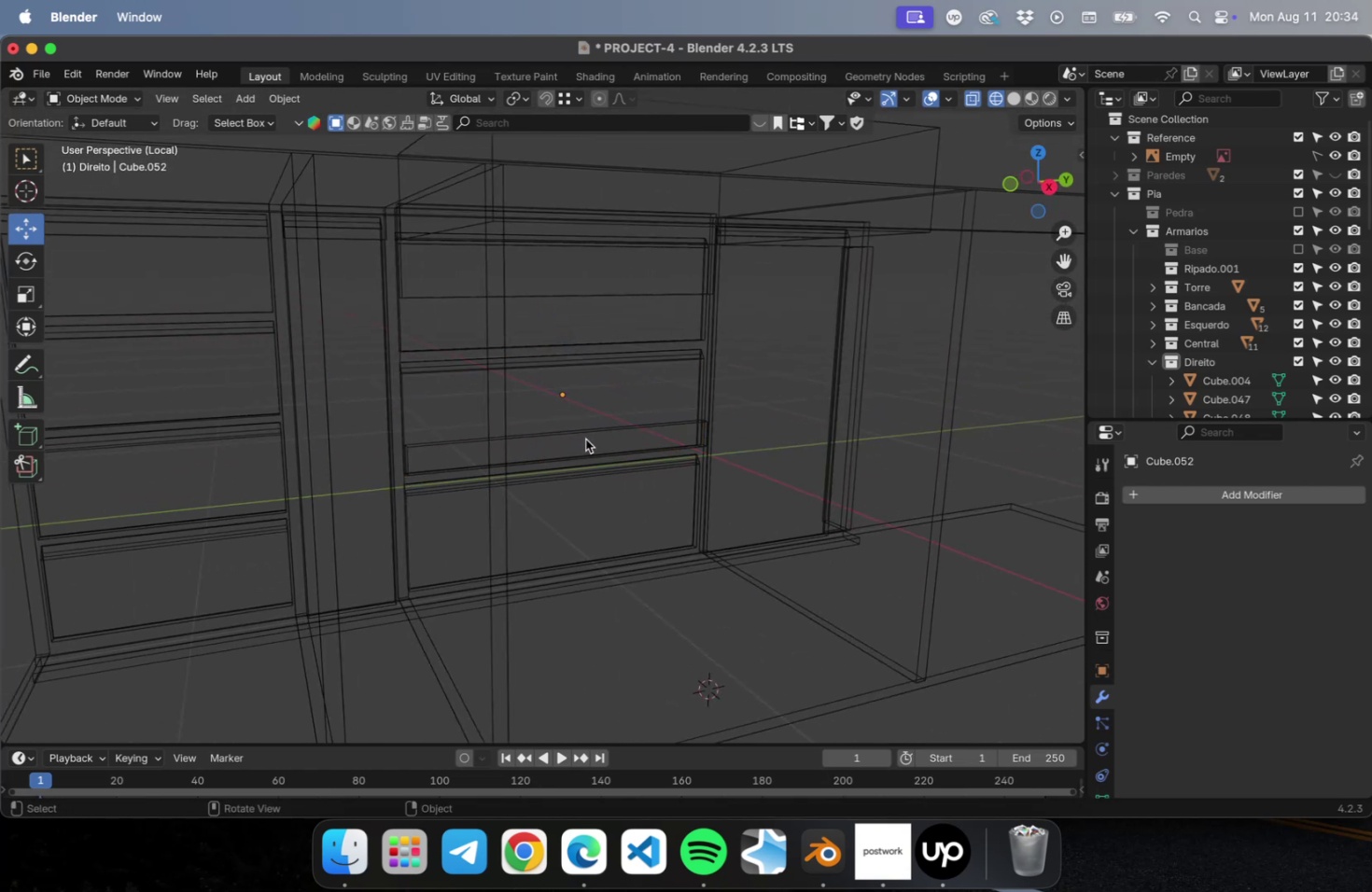 
left_click([582, 435])
 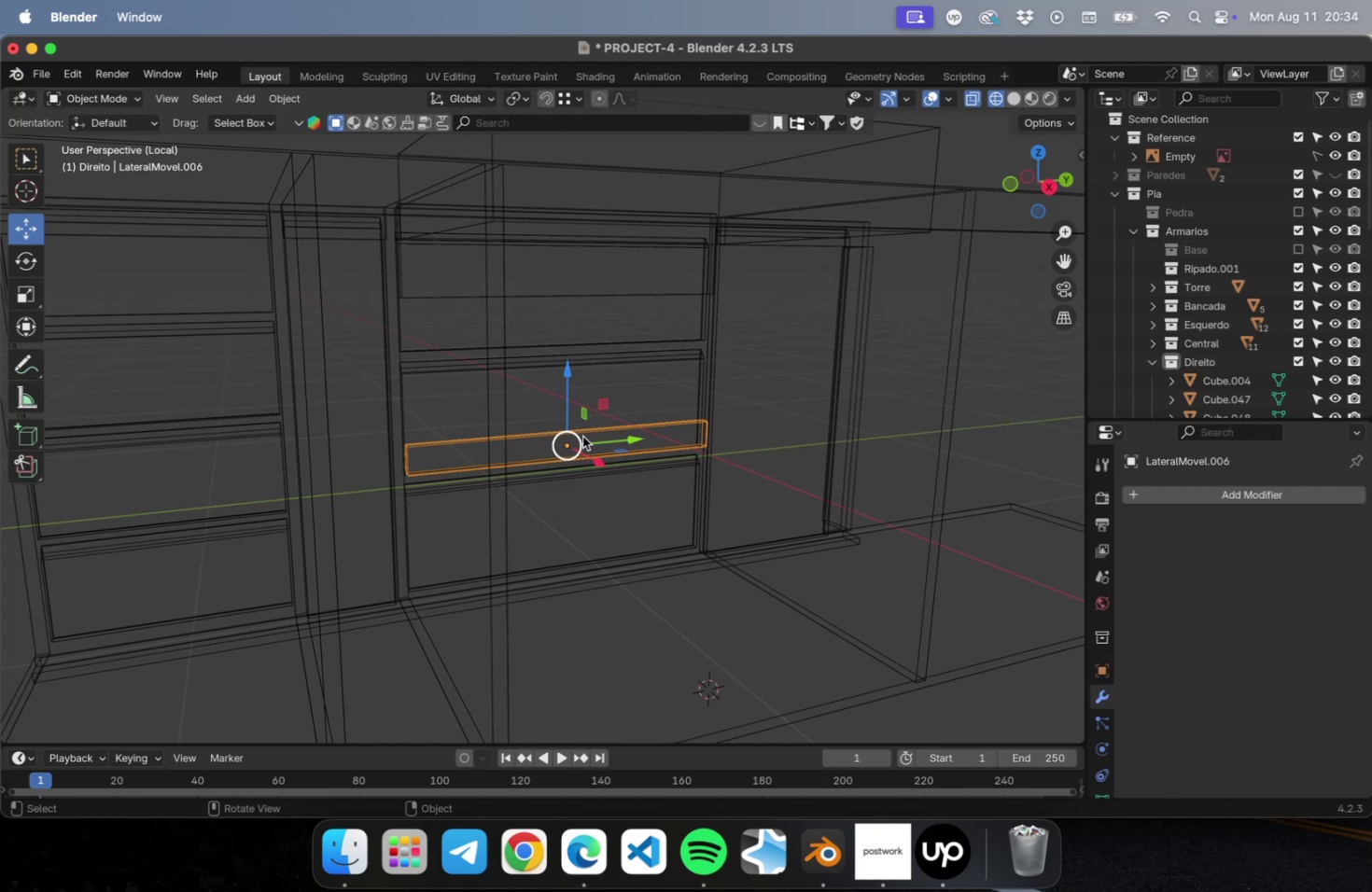 
key(Numpad3)
 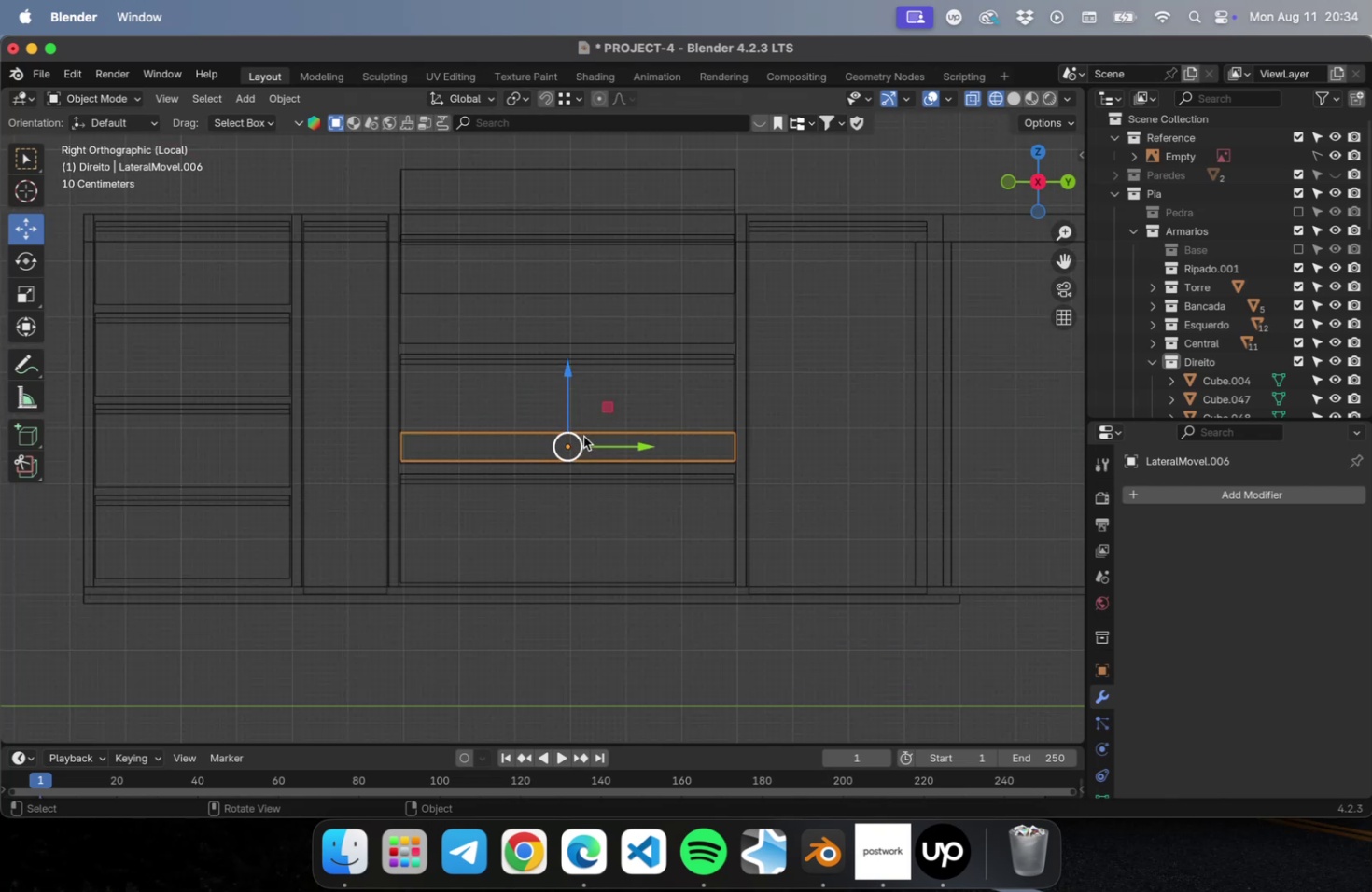 
scroll: coordinate [575, 497], scroll_direction: up, amount: 10.0
 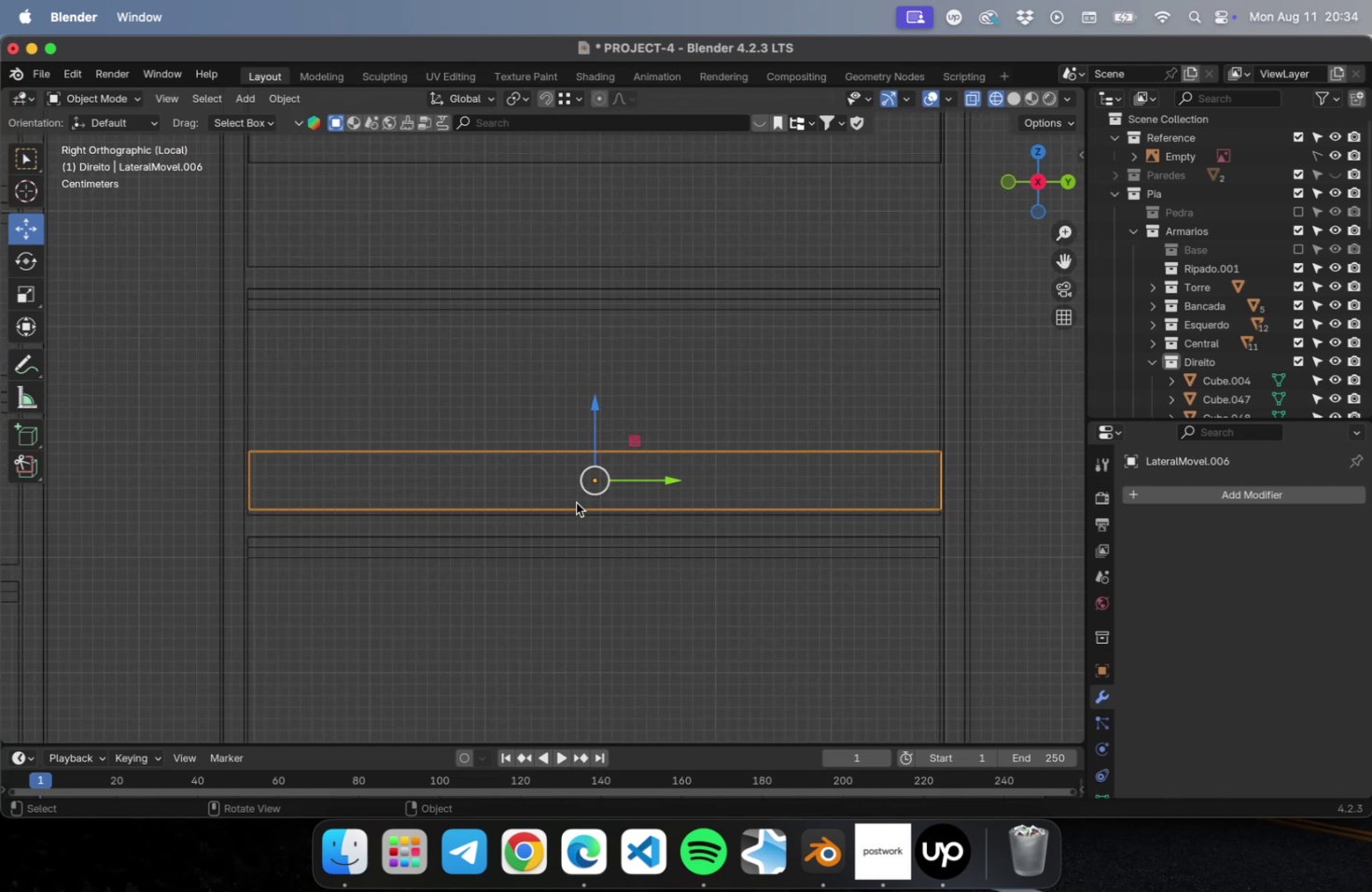 
hold_key(key=ShiftLeft, duration=0.57)
 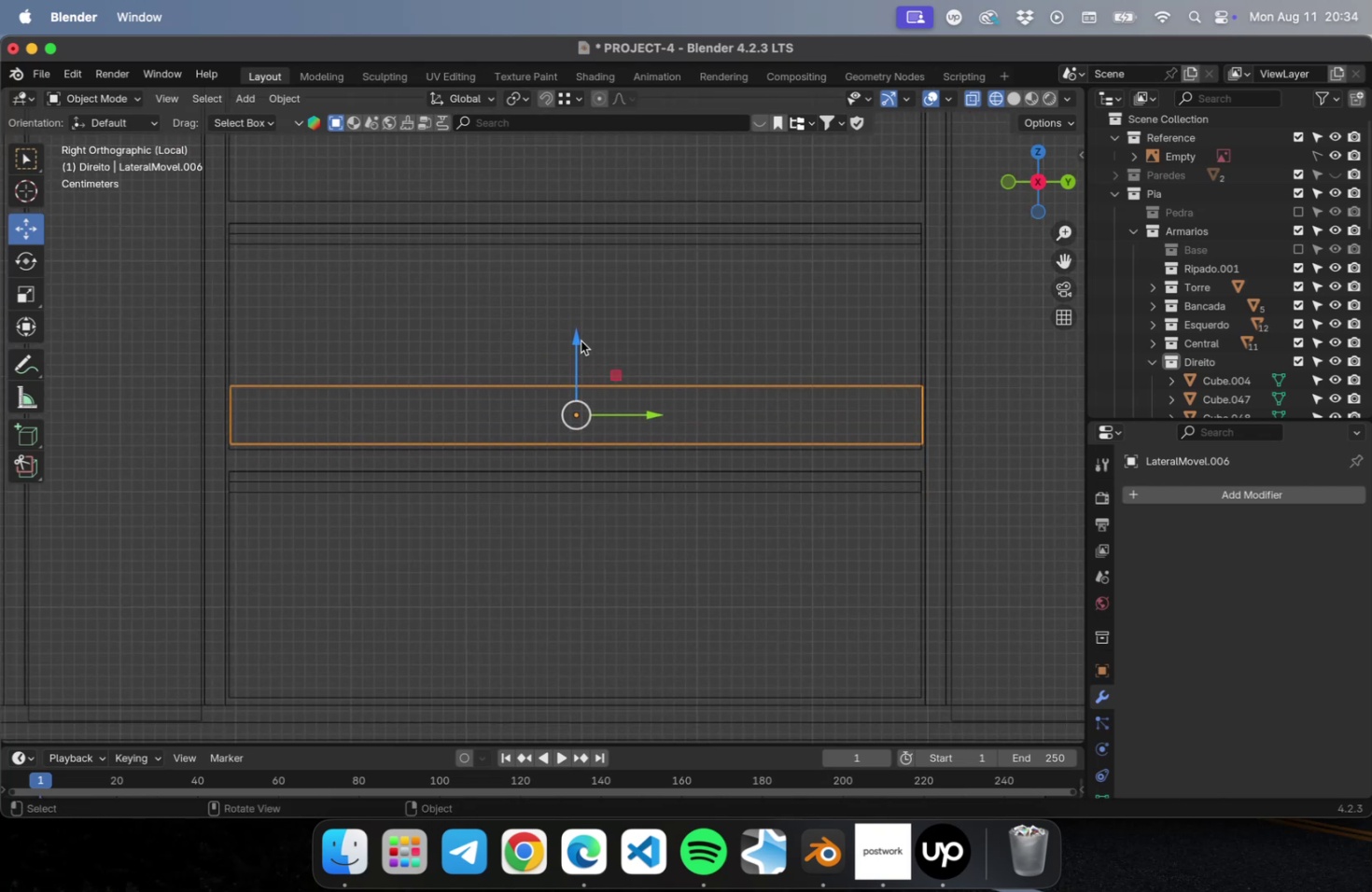 
left_click_drag(start_coordinate=[578, 340], to_coordinate=[587, 399])
 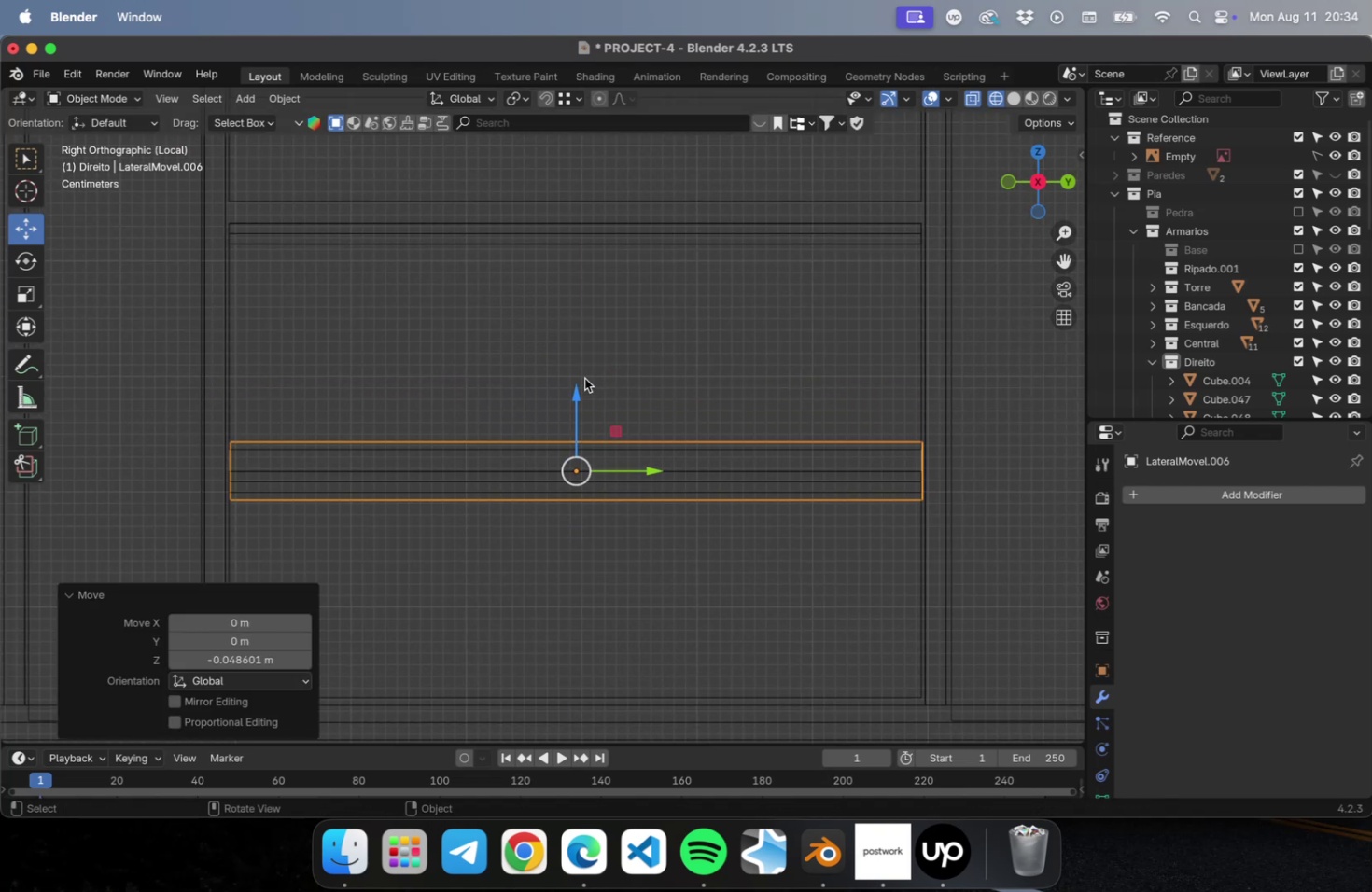 
hold_key(key=ShiftLeft, duration=0.77)
 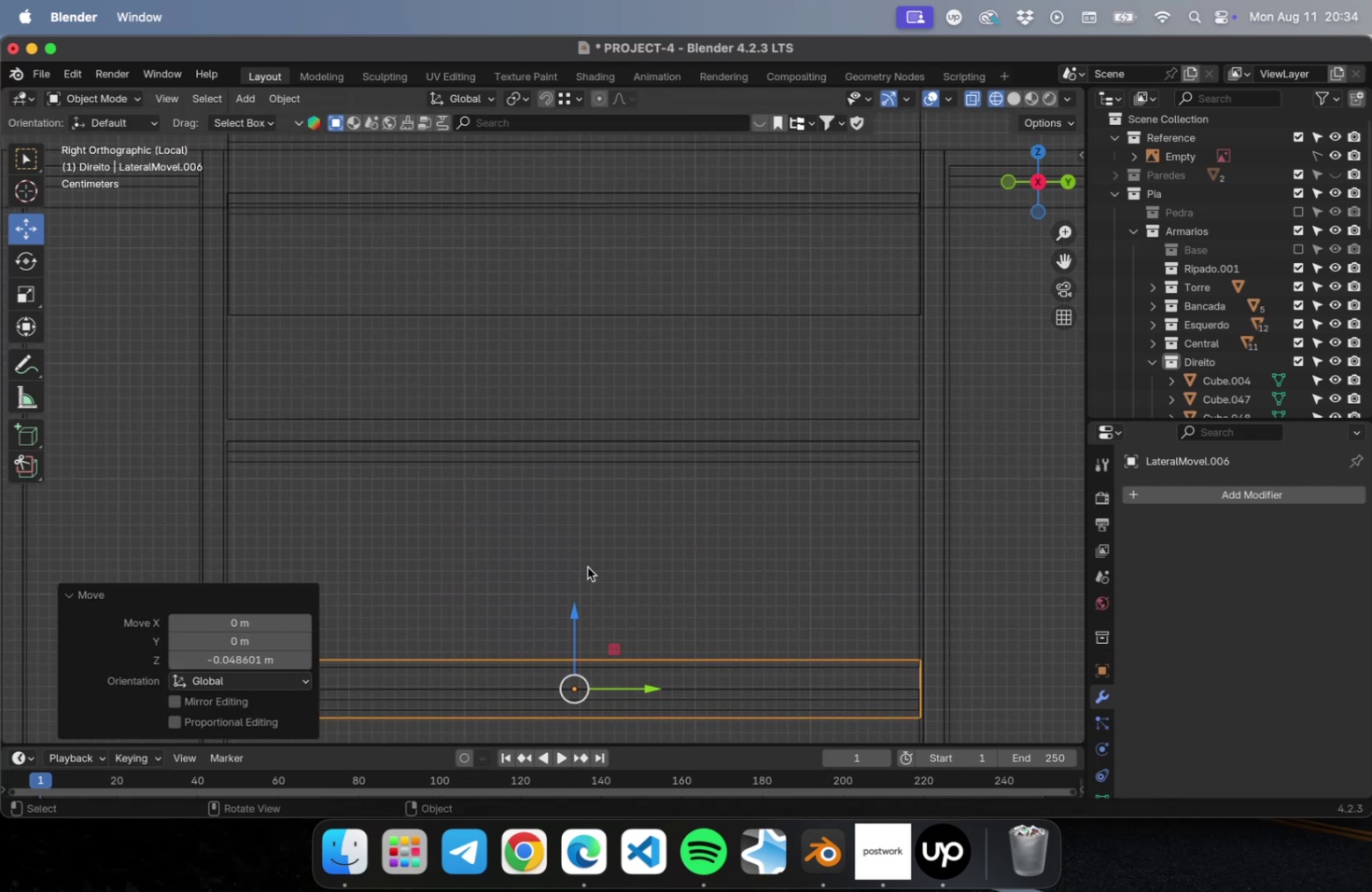 
type(Dz)
 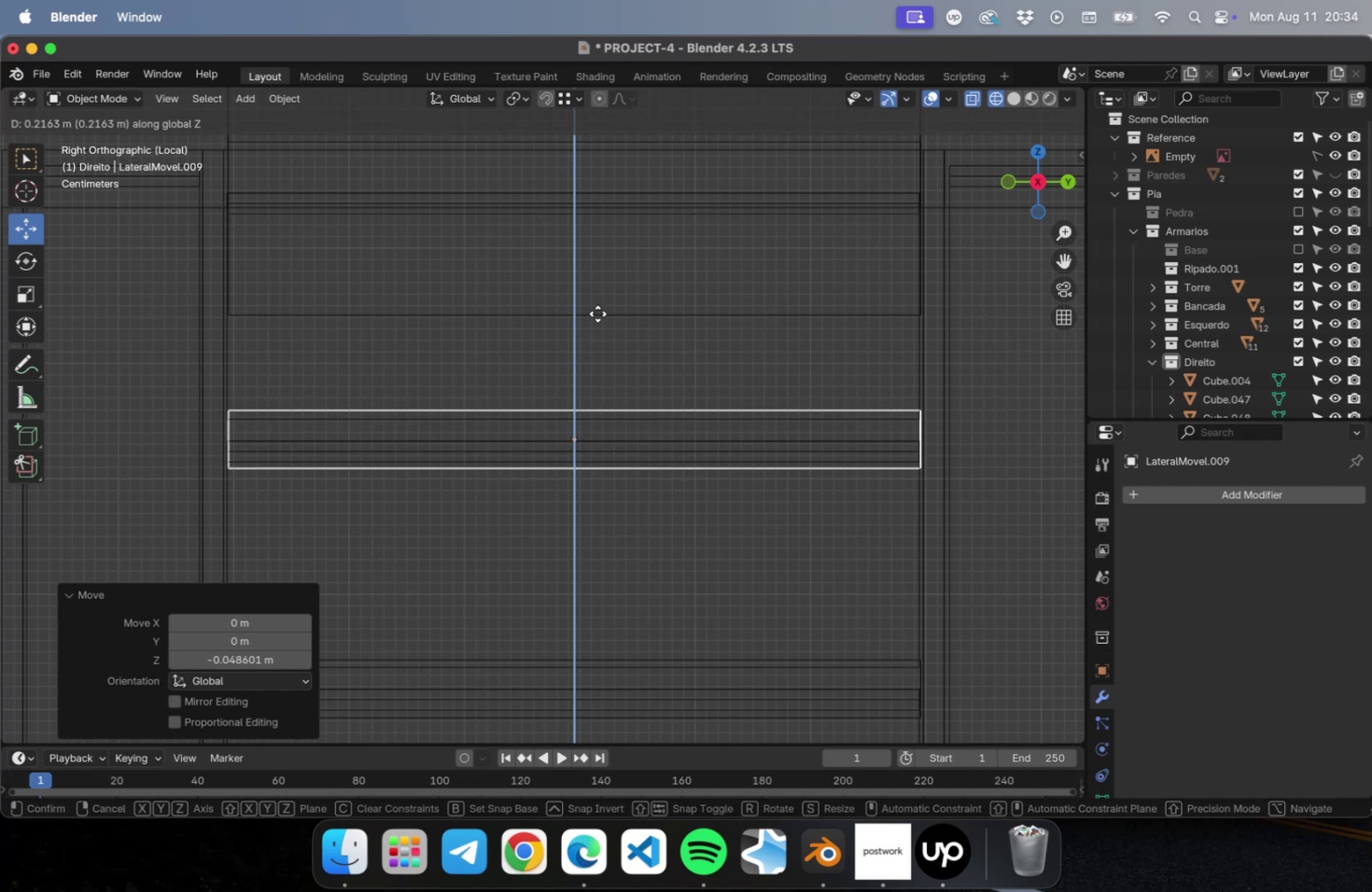 
left_click([596, 312])
 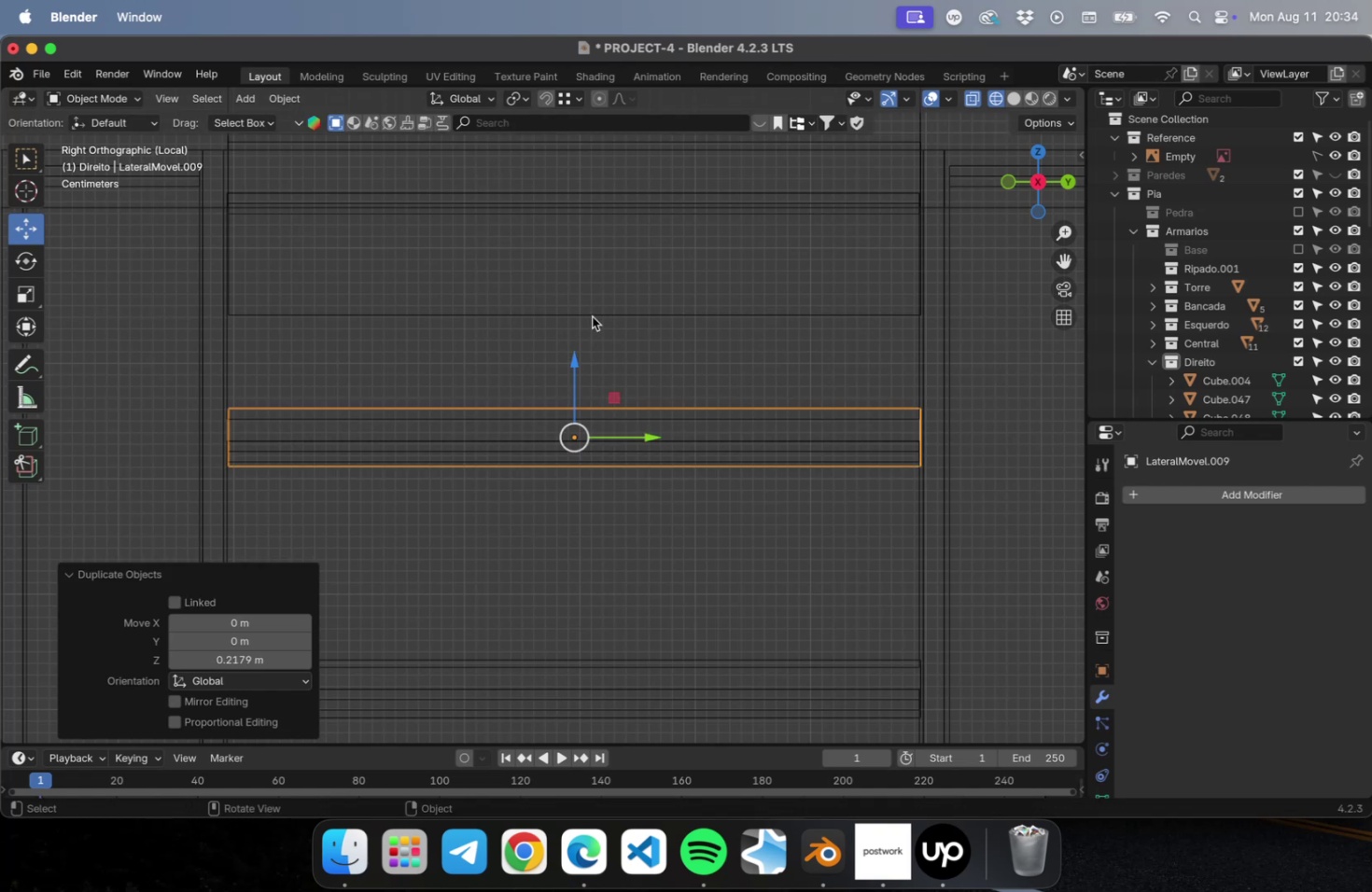 
hold_key(key=ShiftLeft, duration=0.63)
 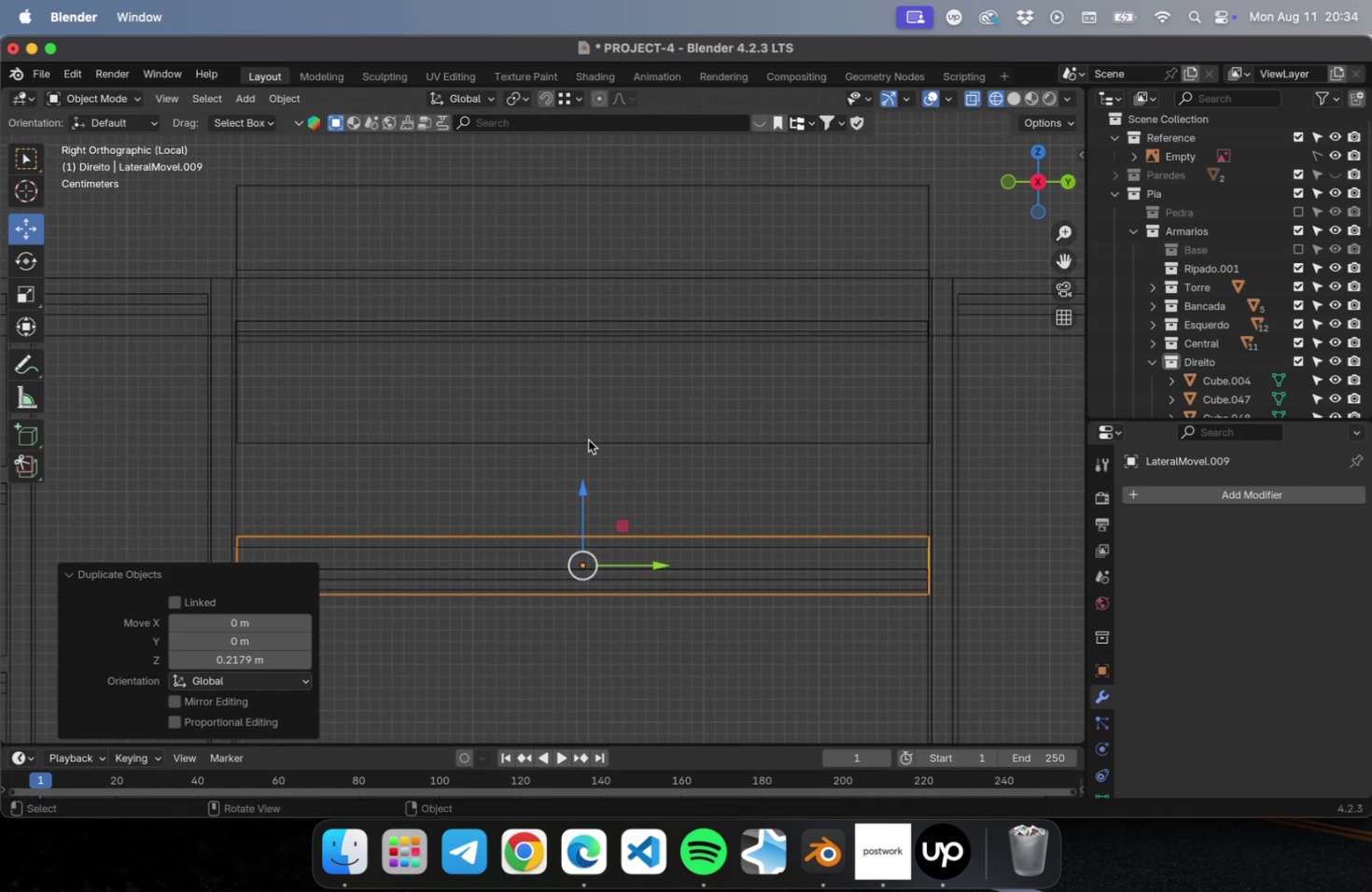 
left_click([588, 439])
 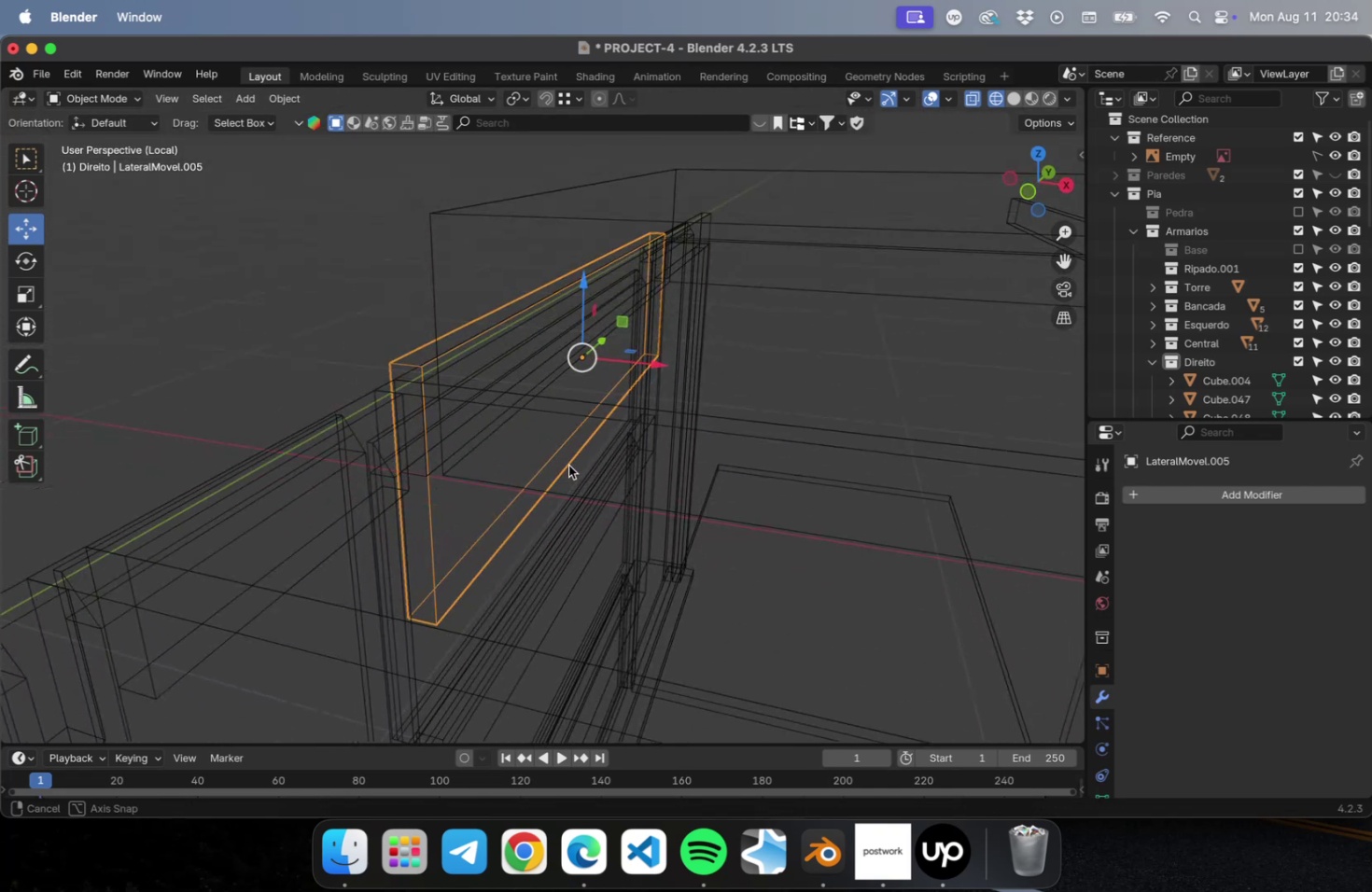 
wait(5.04)
 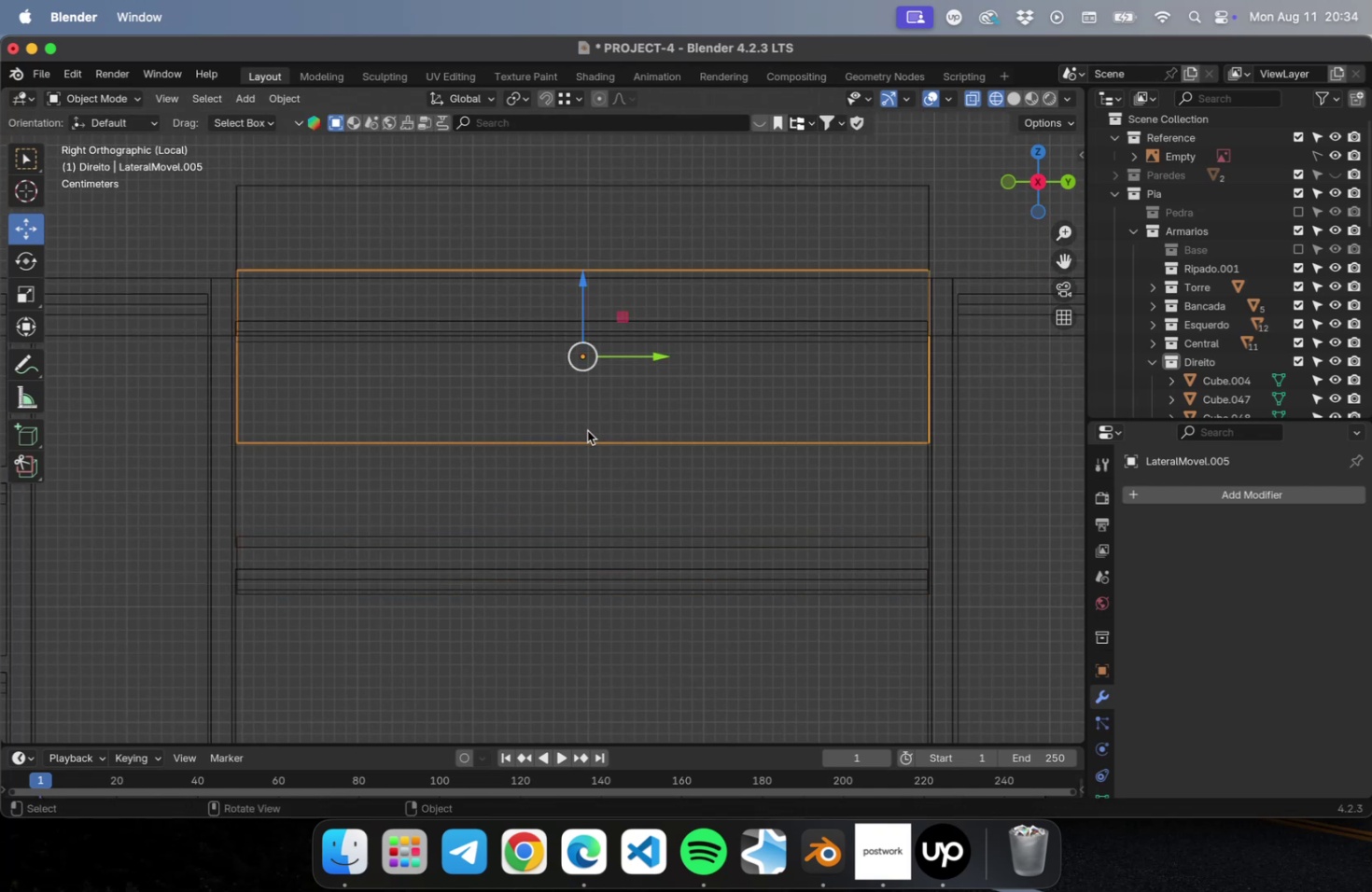 
left_click([452, 237])
 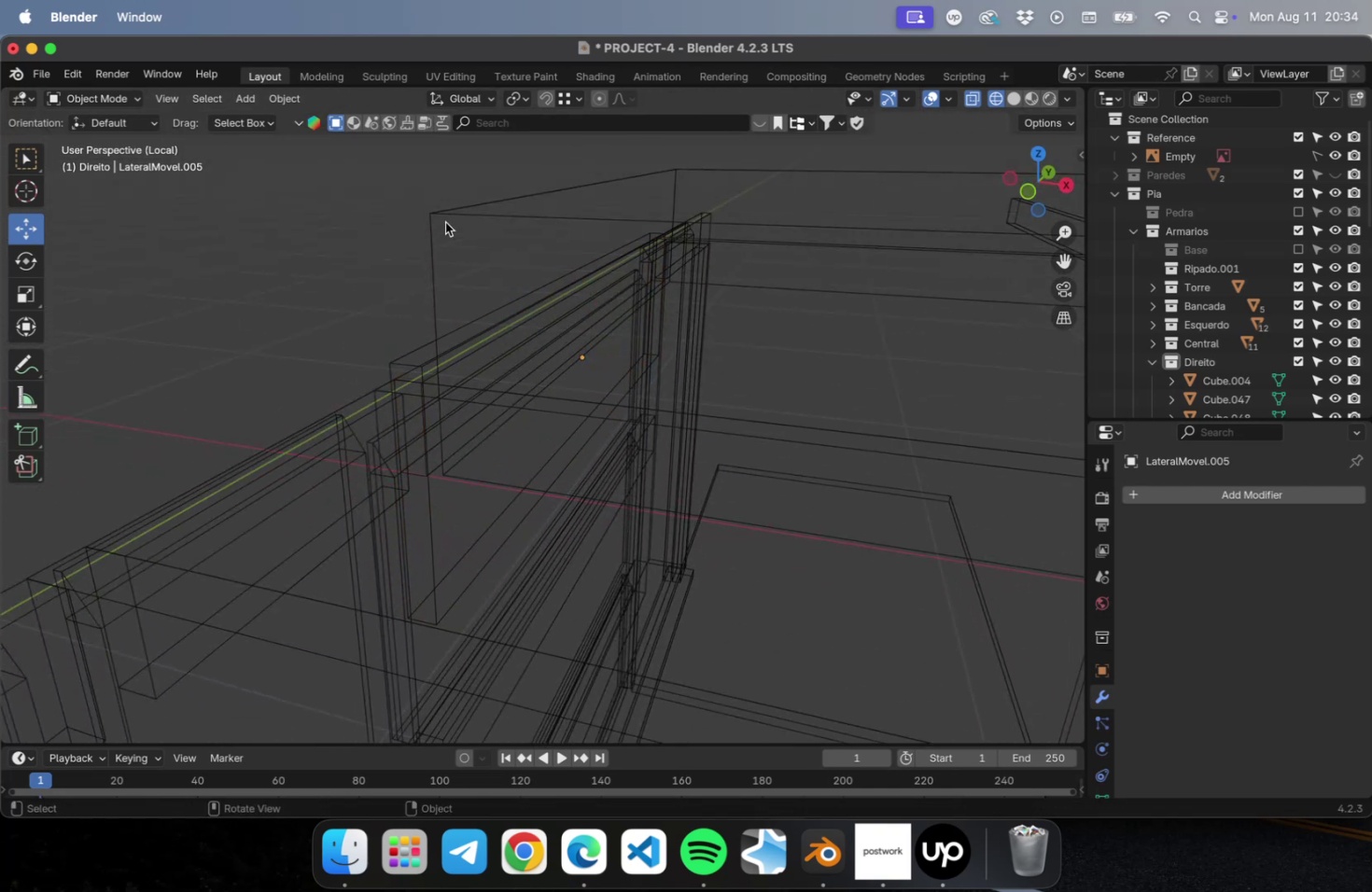 
left_click([444, 221])
 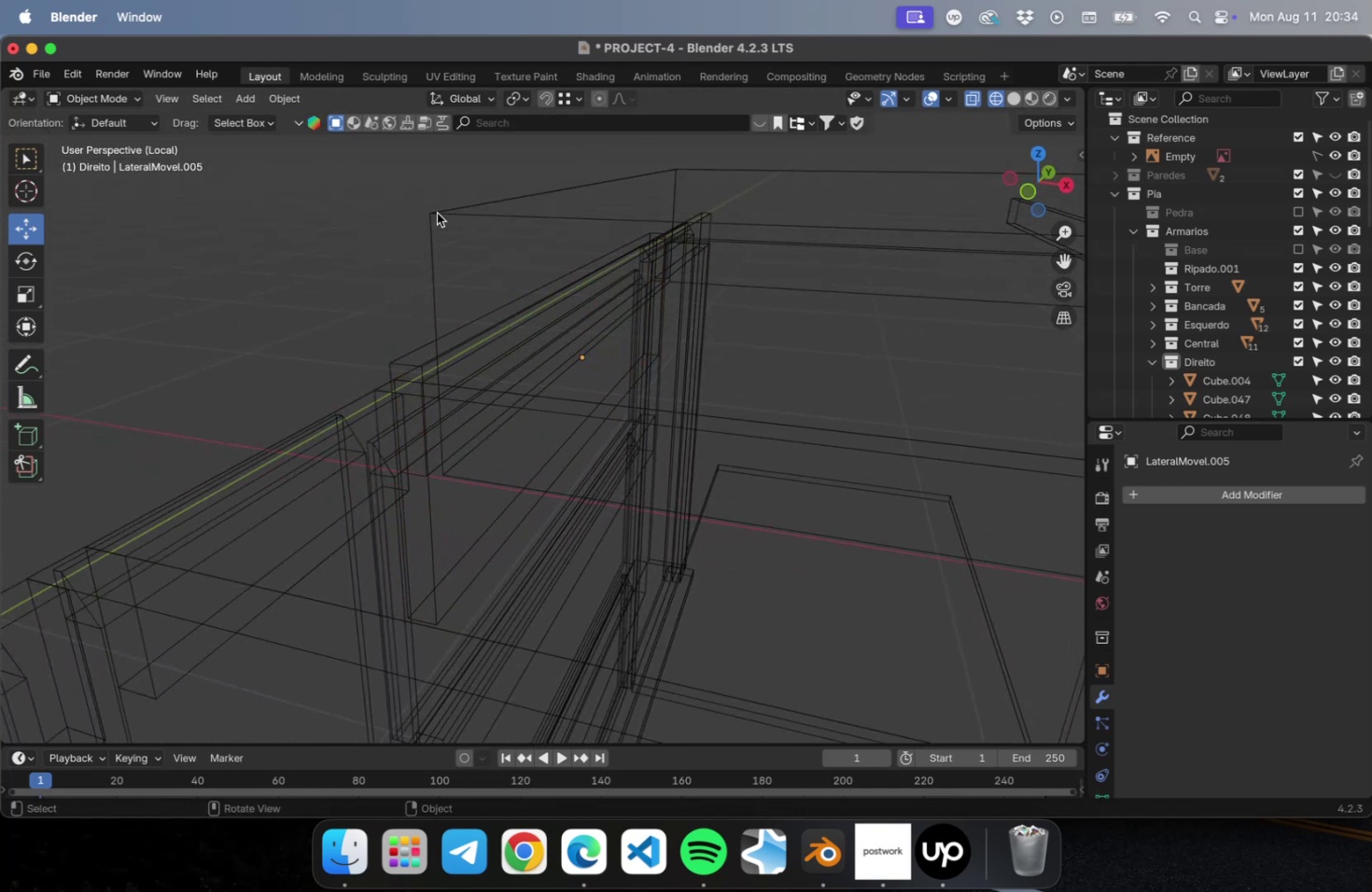 
left_click([436, 212])
 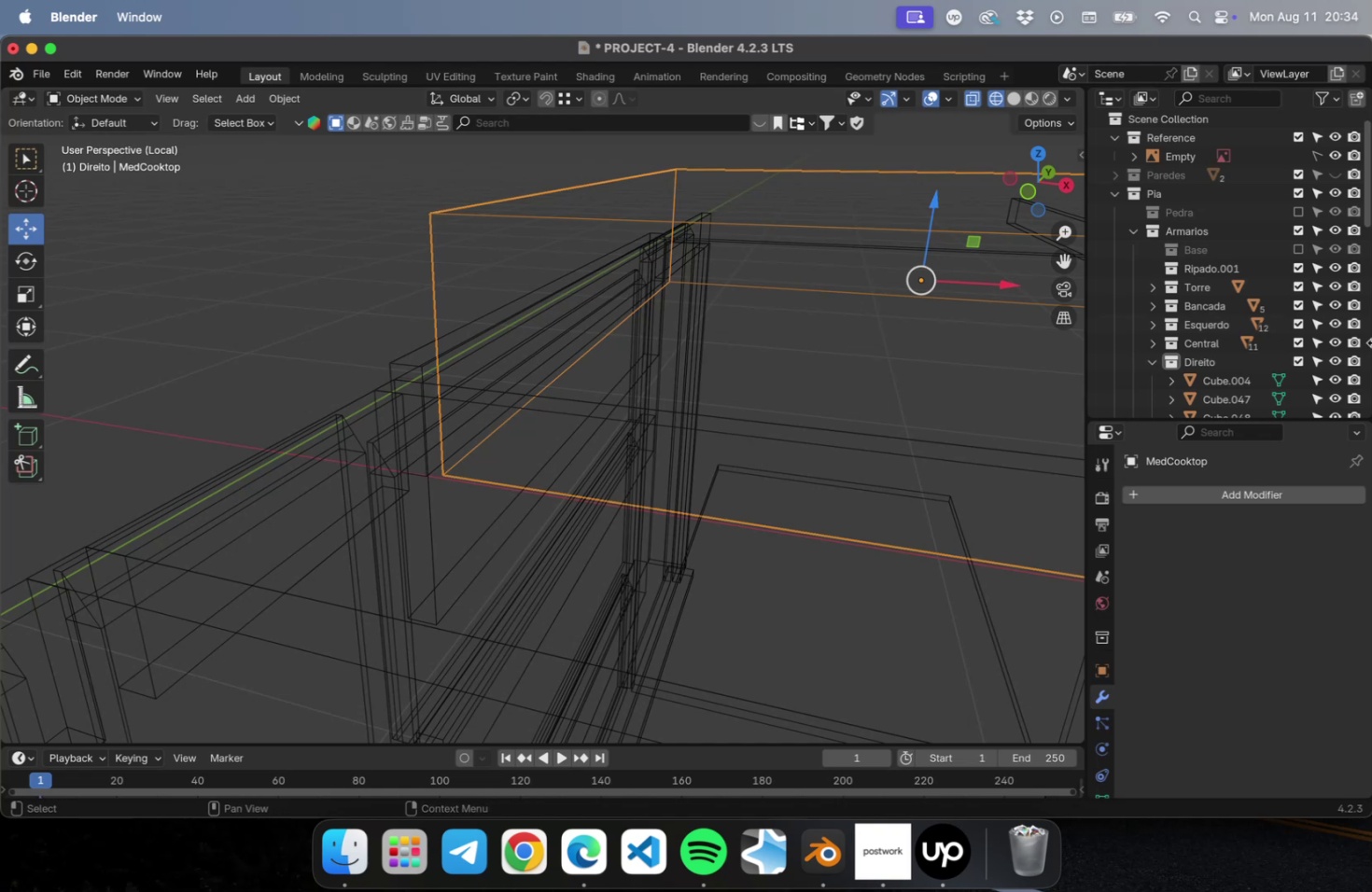 
scroll: coordinate [1342, 374], scroll_direction: down, amount: 72.0
 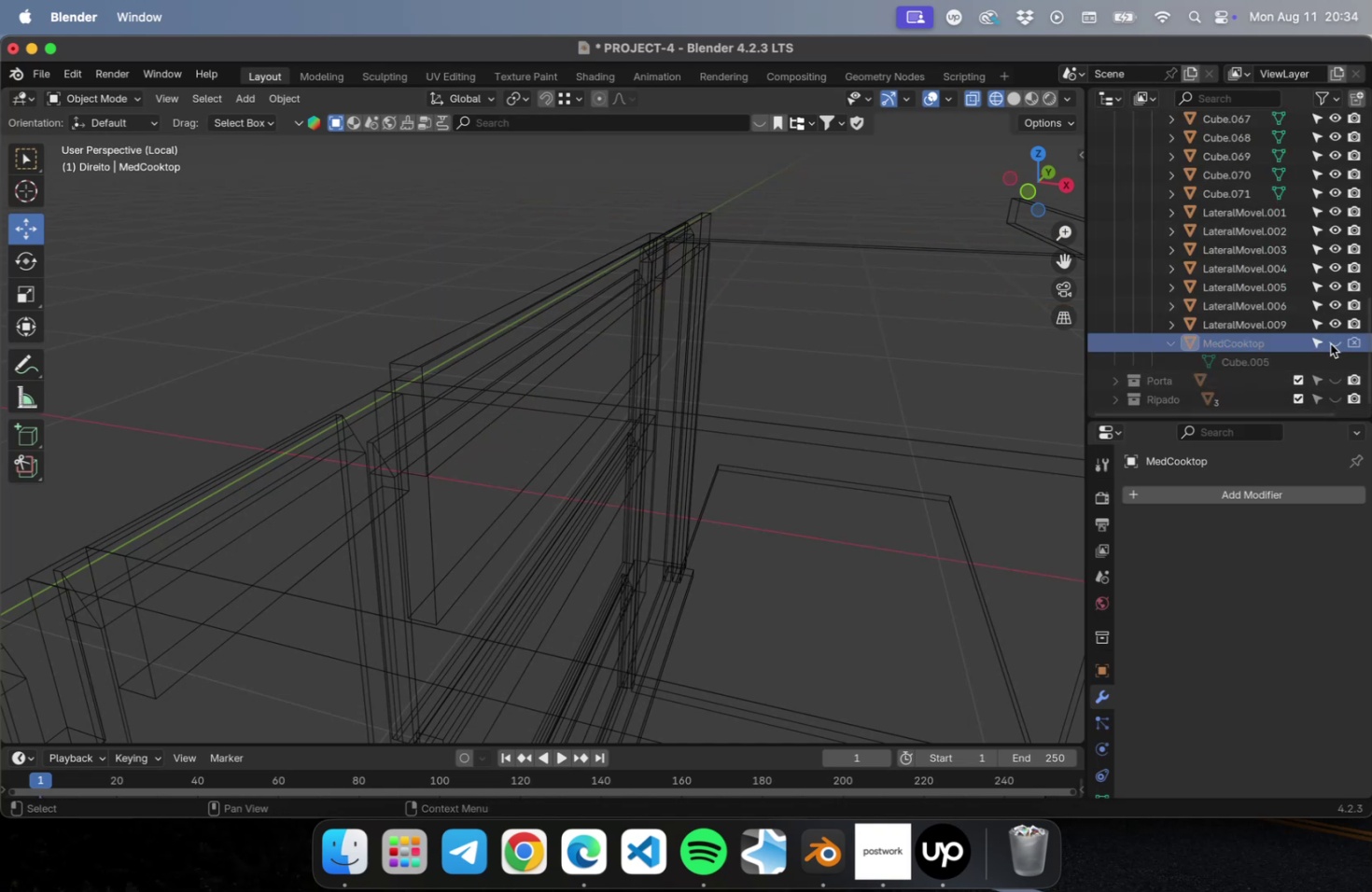 
left_click([315, 323])
 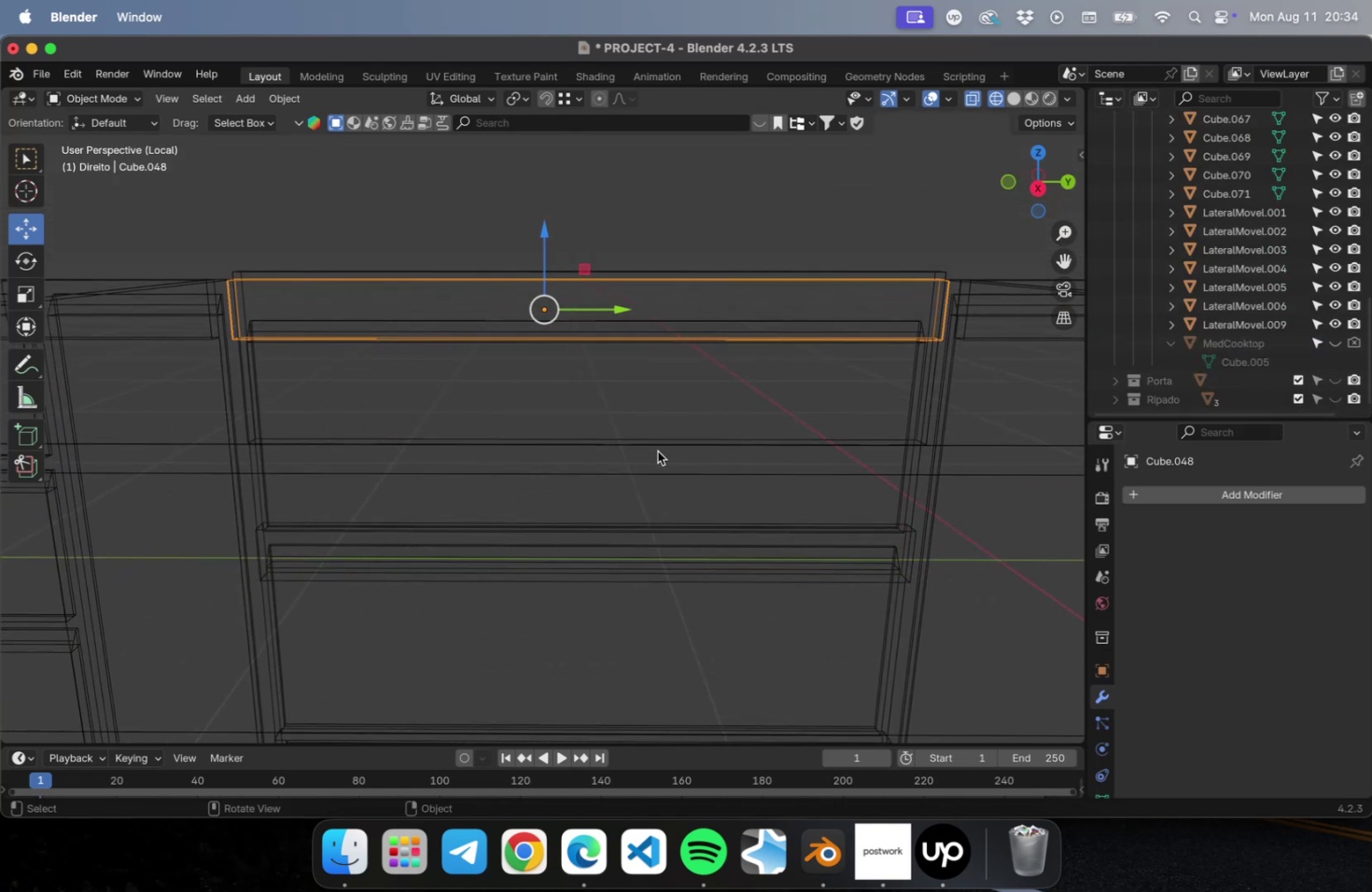 
left_click([690, 268])
 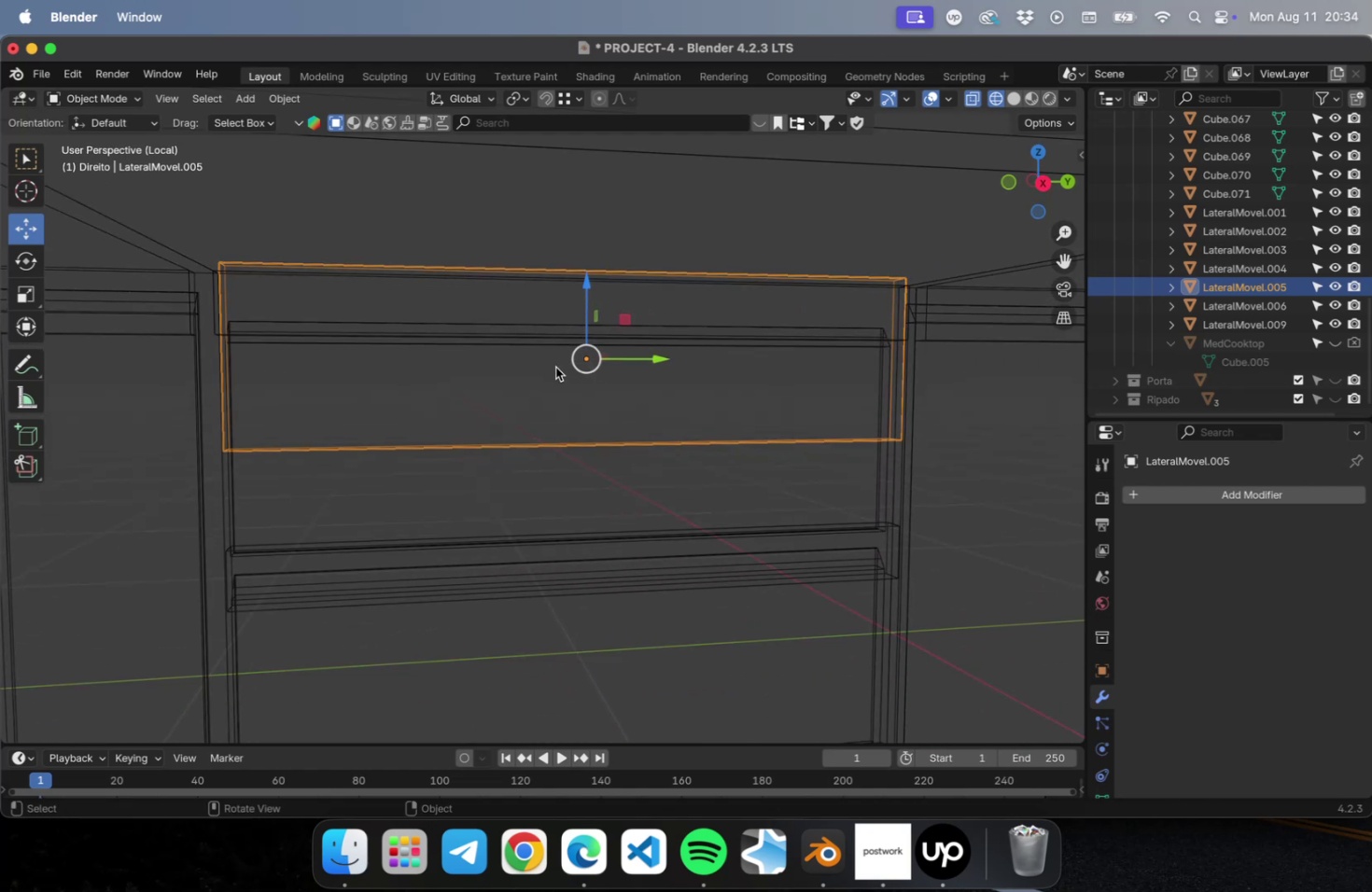 
key(Delete)
 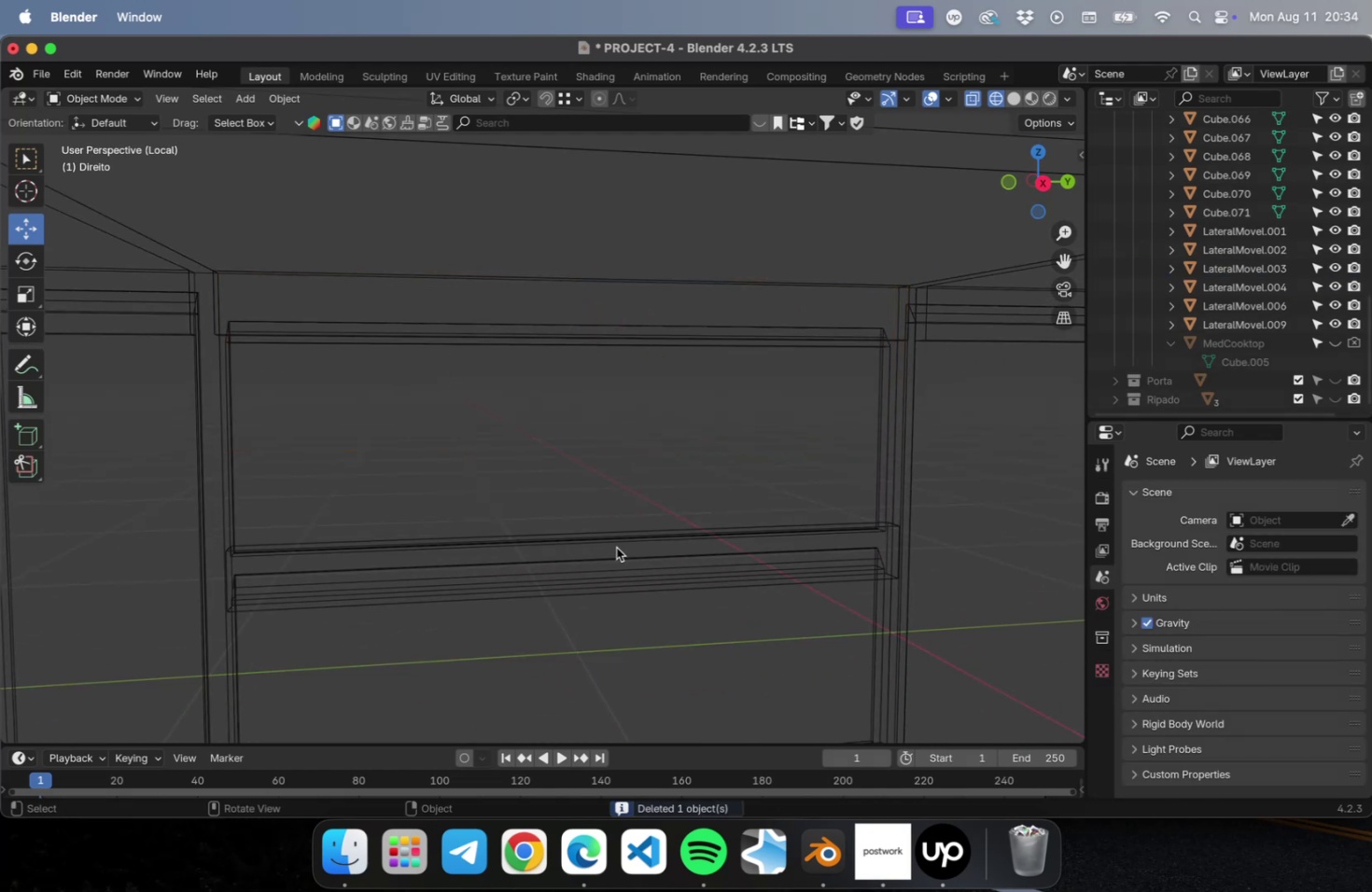 
scroll: coordinate [464, 553], scroll_direction: down, amount: 11.0
 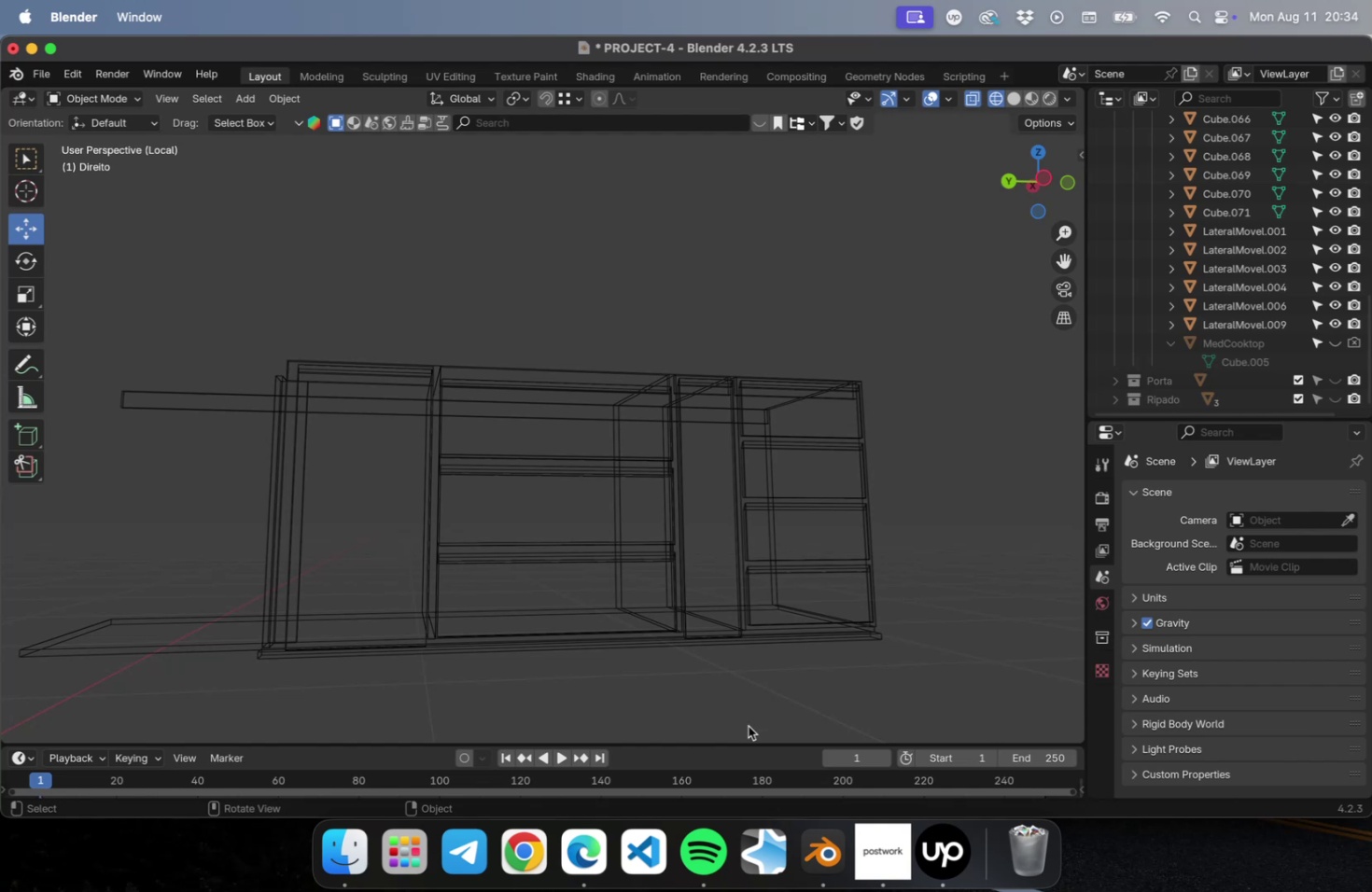 
key(Shift+ShiftLeft)
 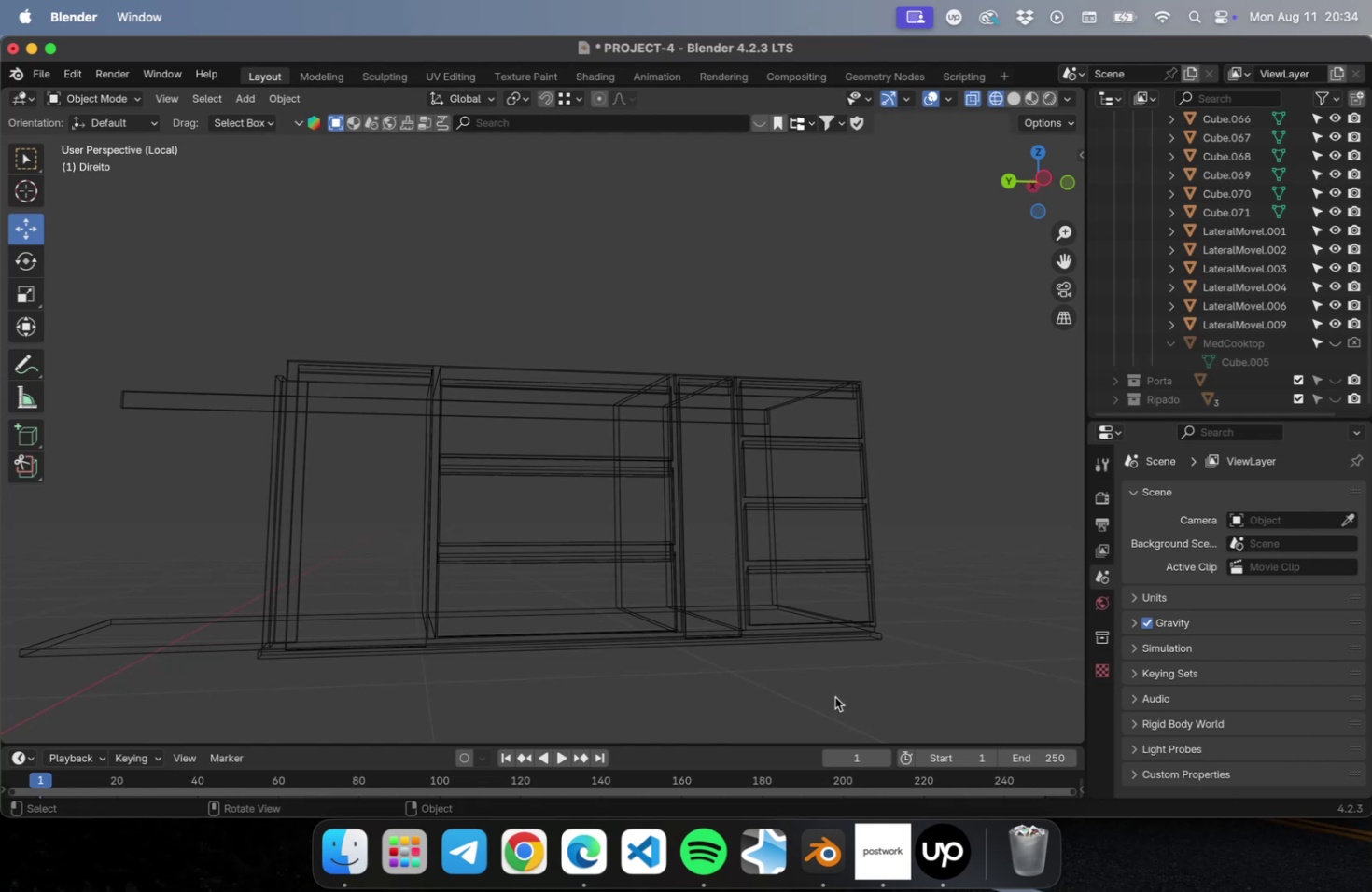 
hold_key(key=ShiftLeft, duration=0.62)
 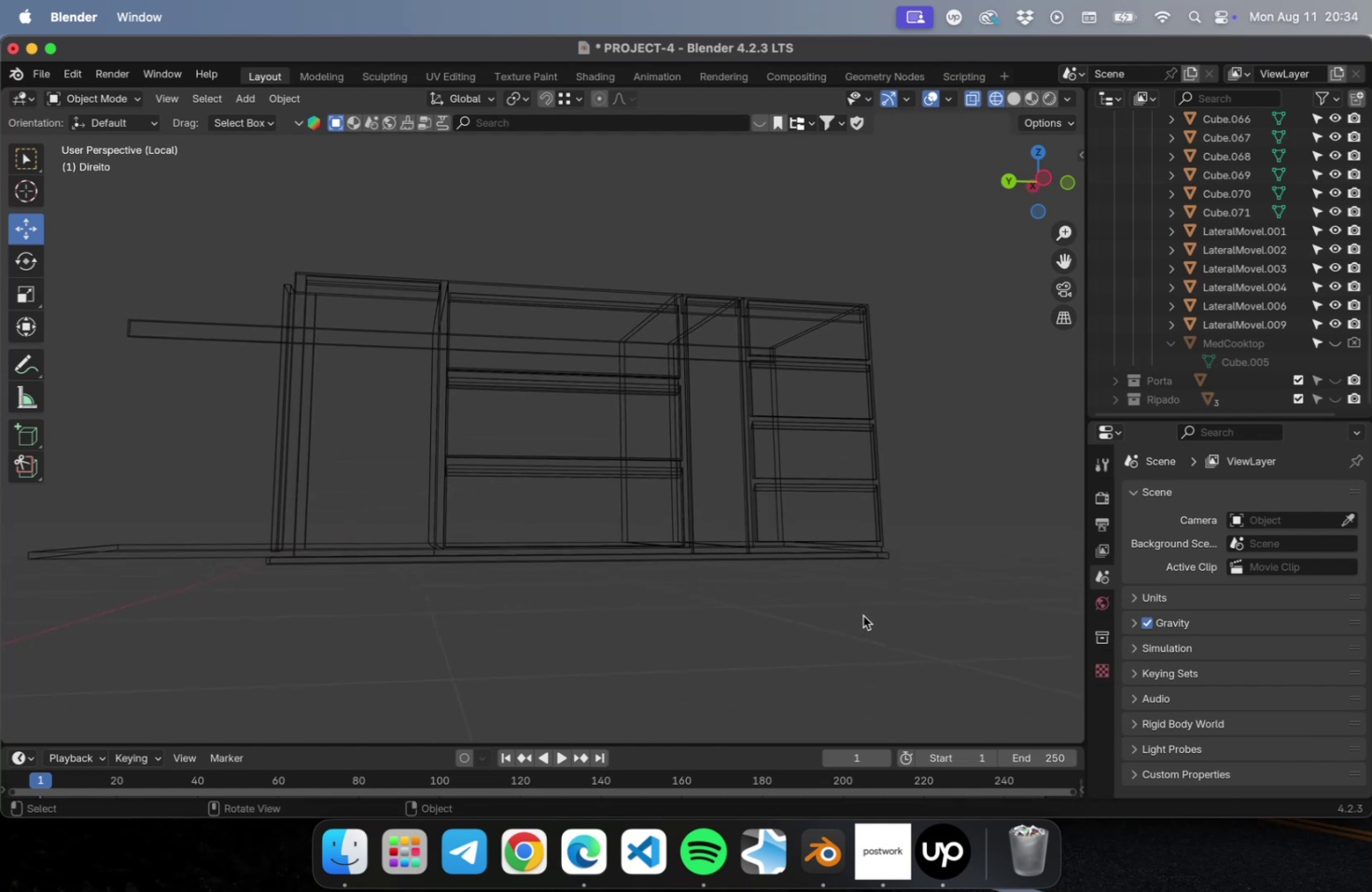 
key(Meta+CommandLeft)
 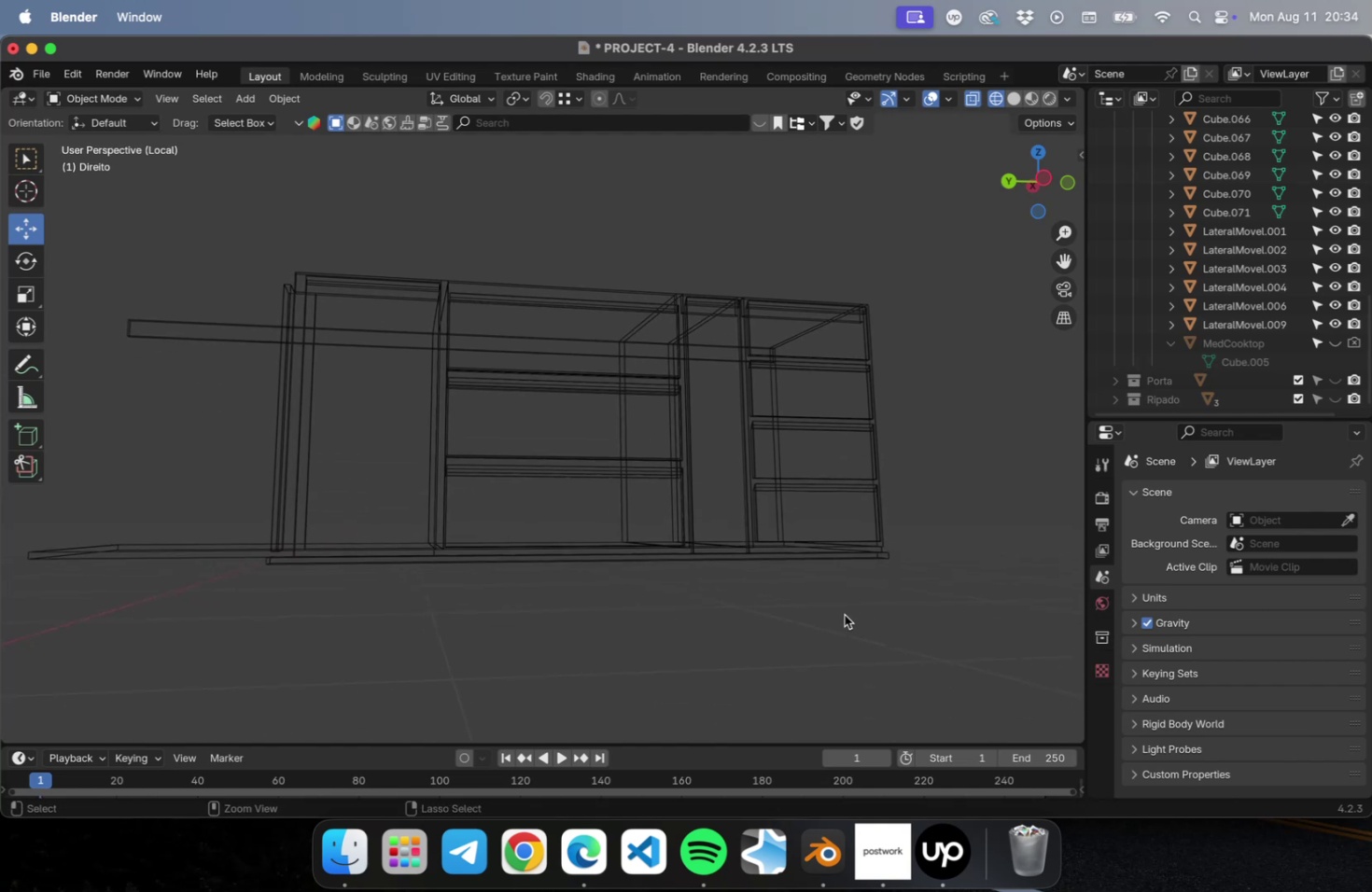 
key(Meta+S)
 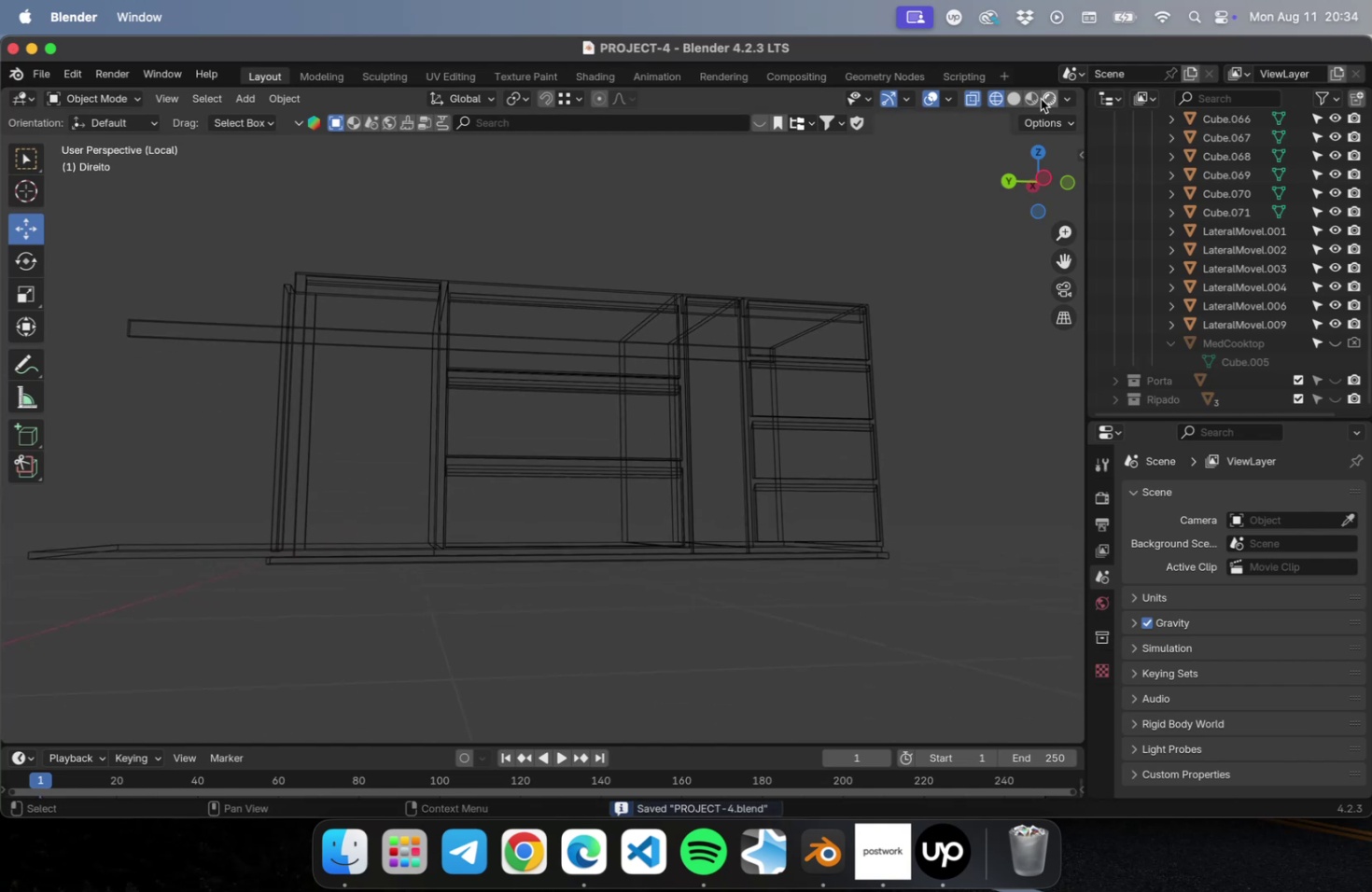 
left_click([1009, 97])
 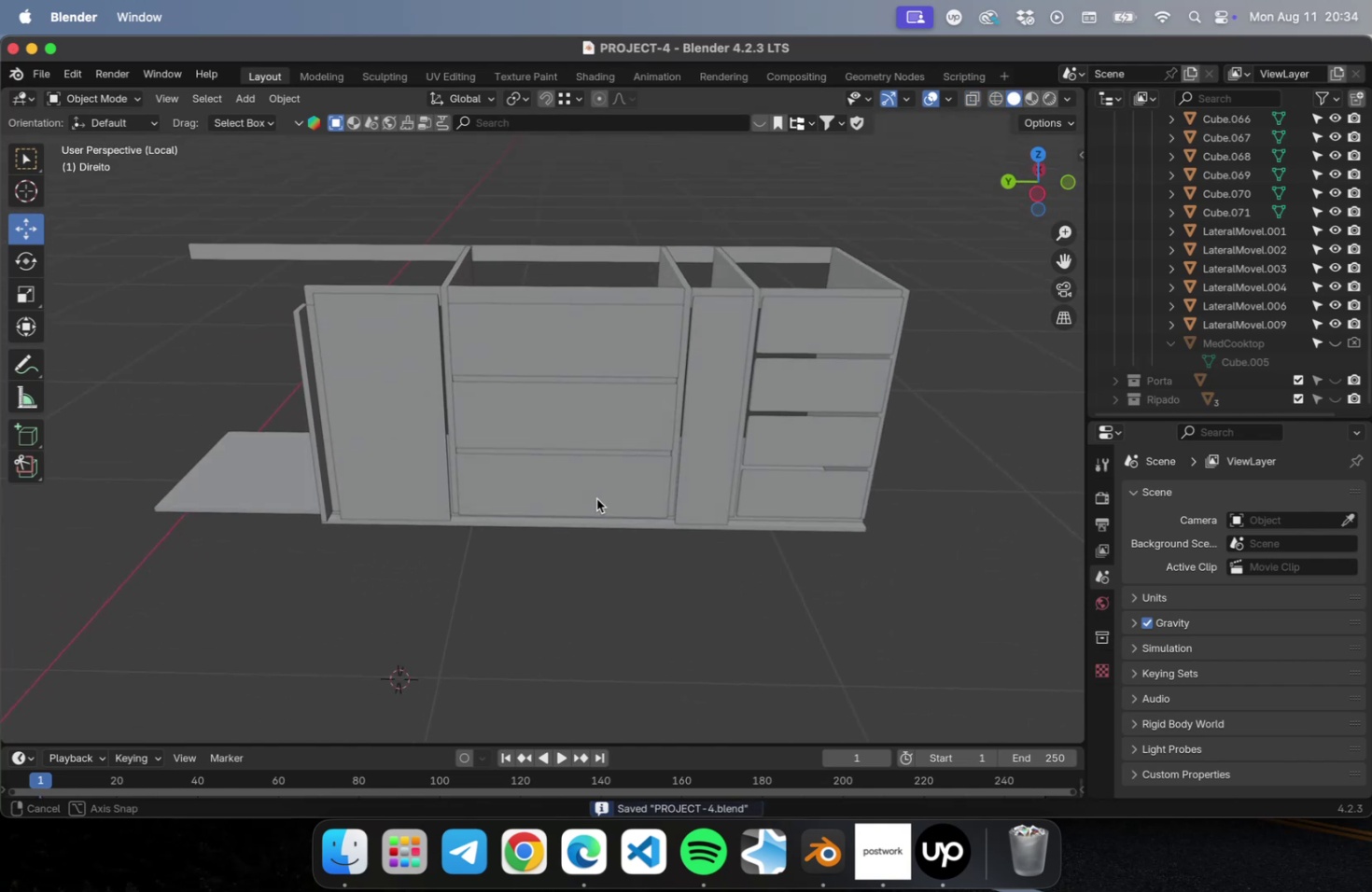 
scroll: coordinate [603, 411], scroll_direction: up, amount: 4.0
 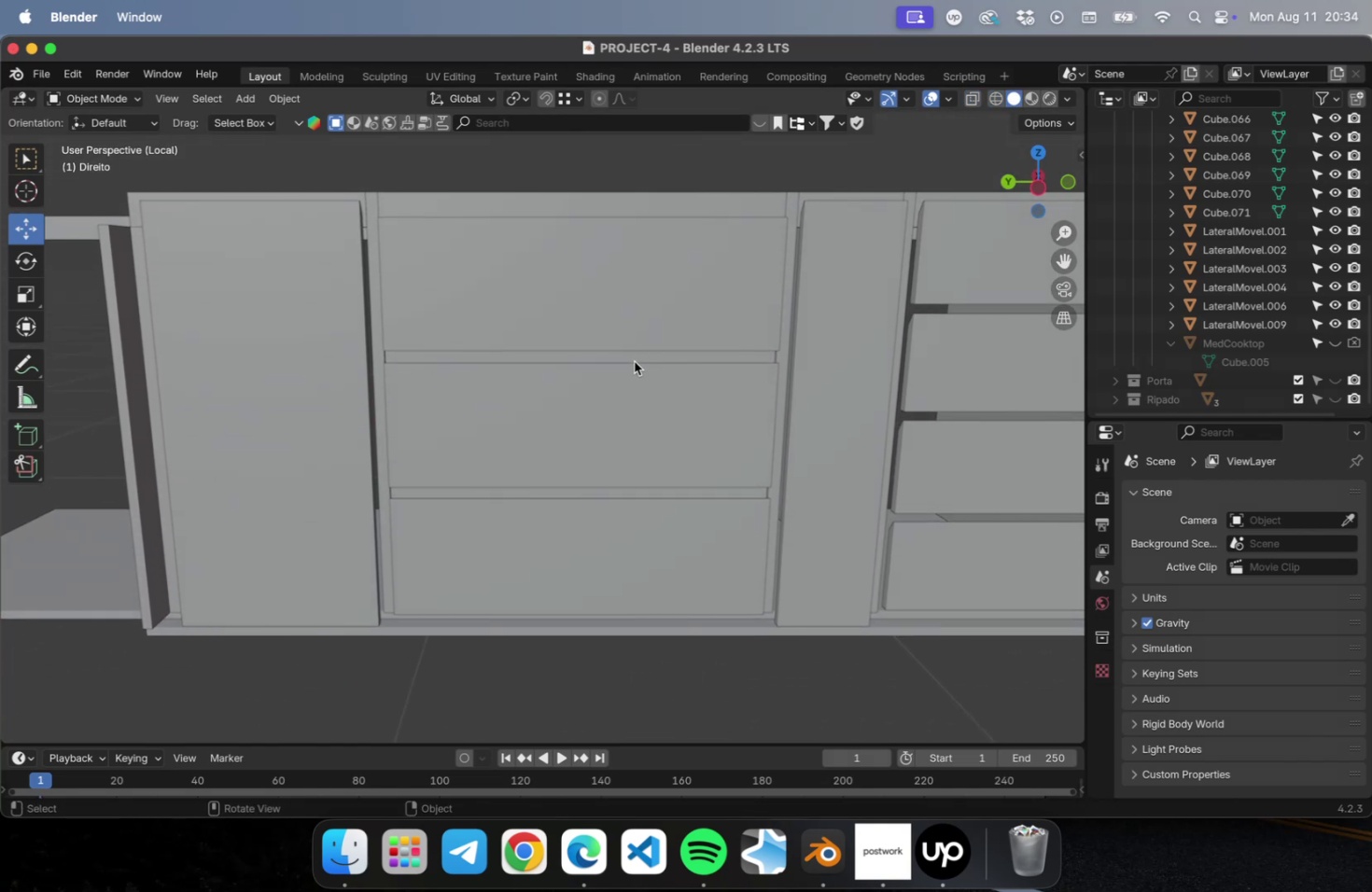 
wait(8.58)
 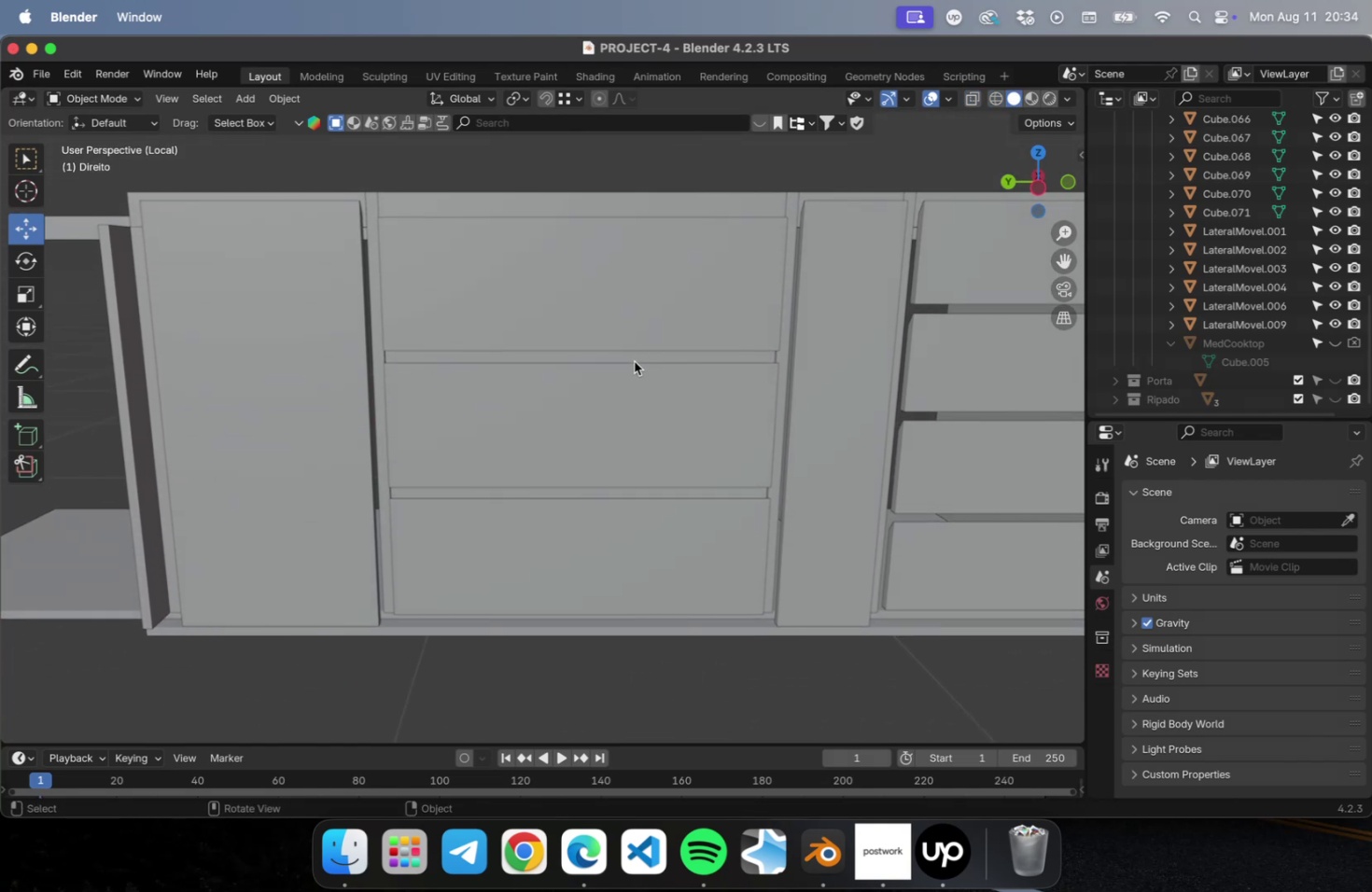 
key(Shift+ShiftLeft)
 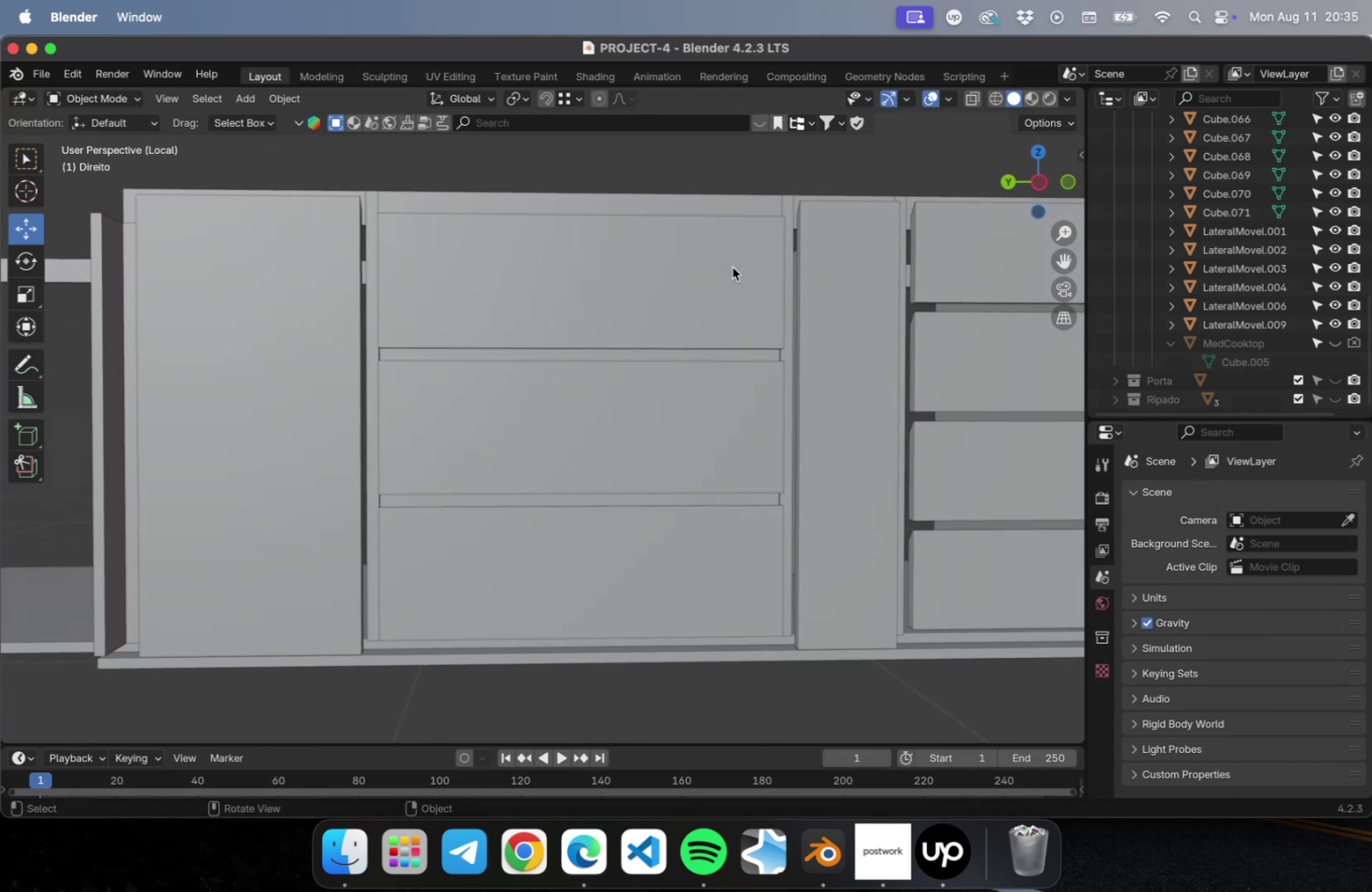 
left_click([732, 267])
 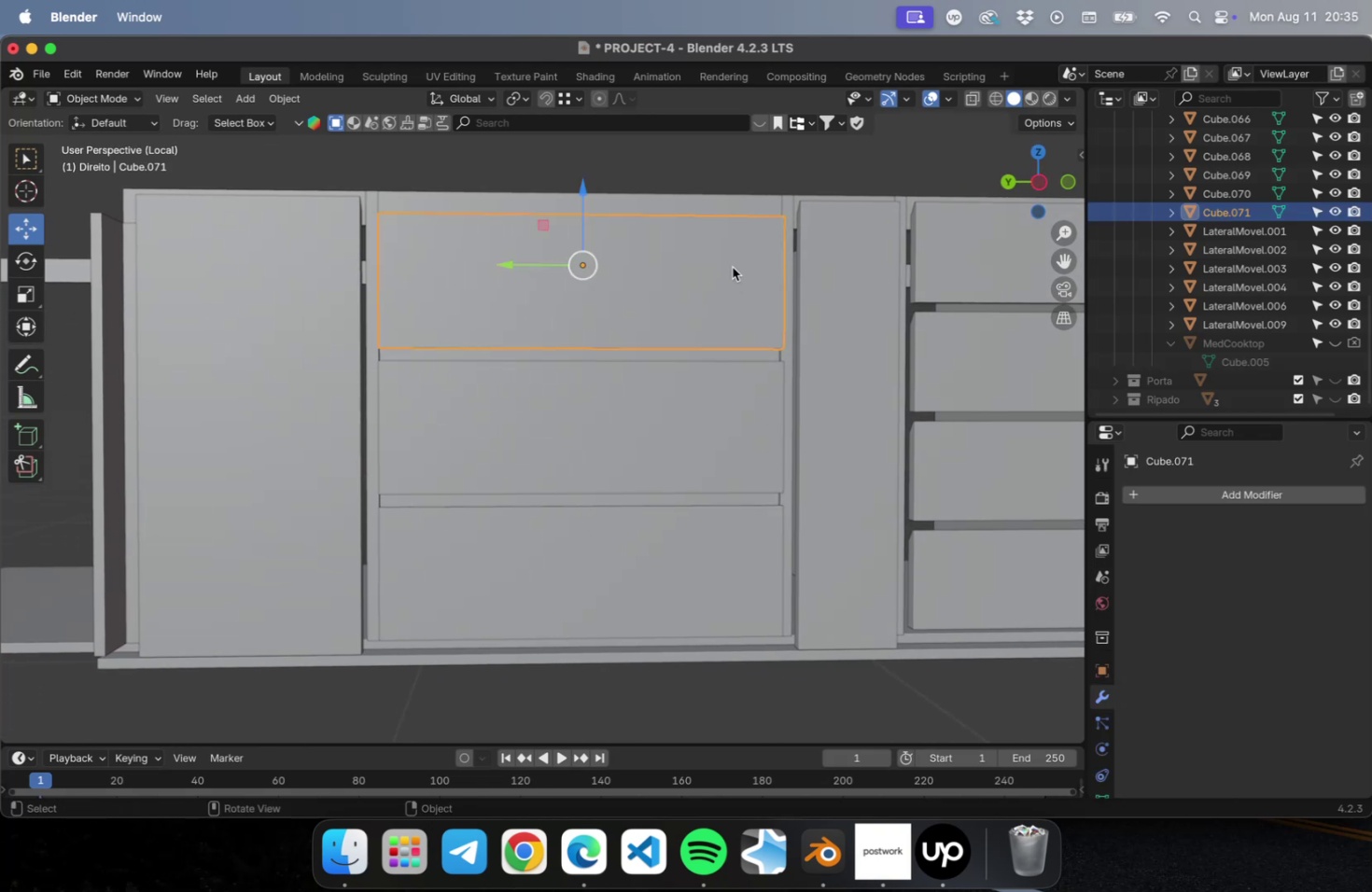 
key(Numpad3)
 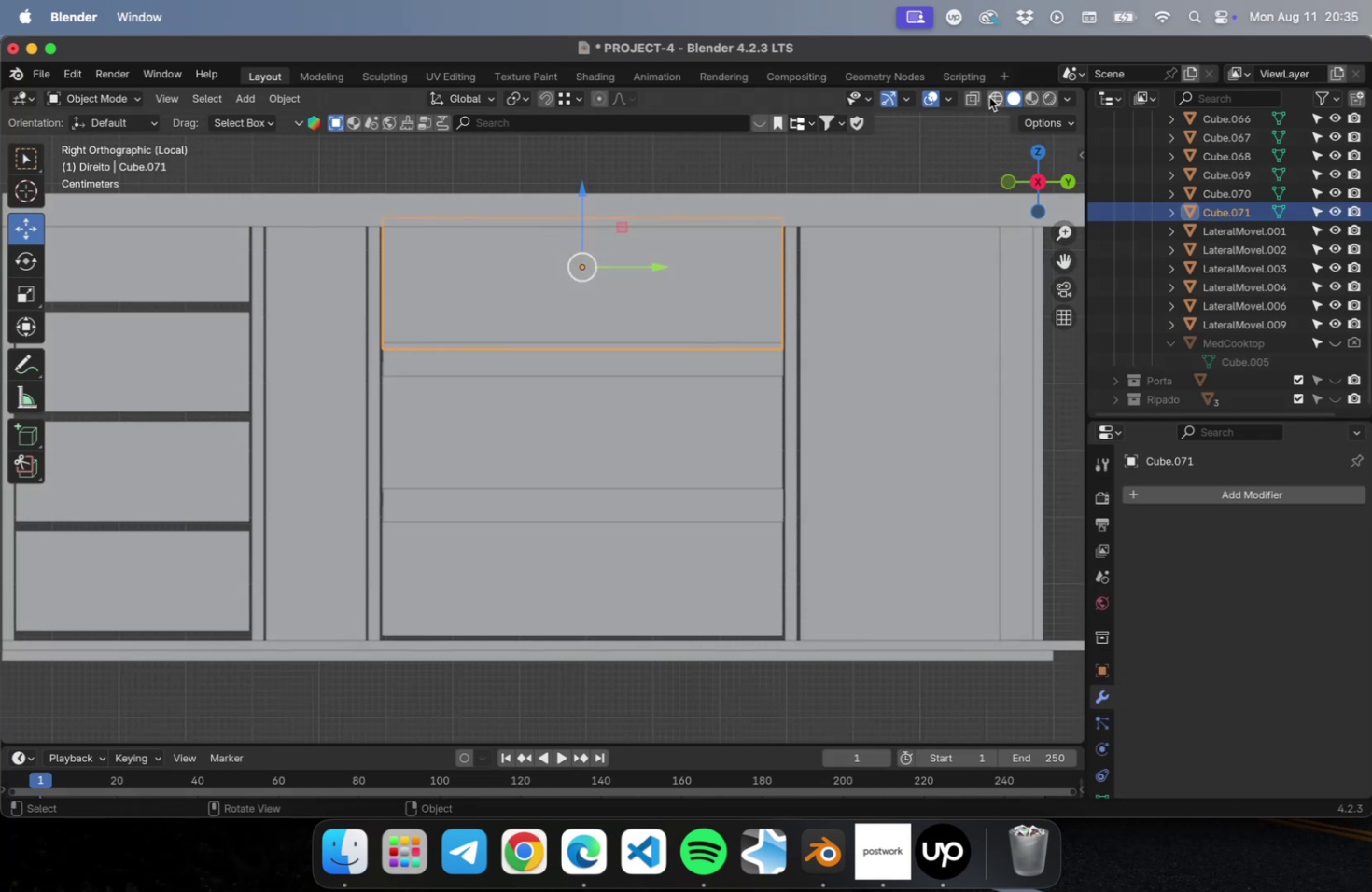 
scroll: coordinate [588, 254], scroll_direction: up, amount: 4.0
 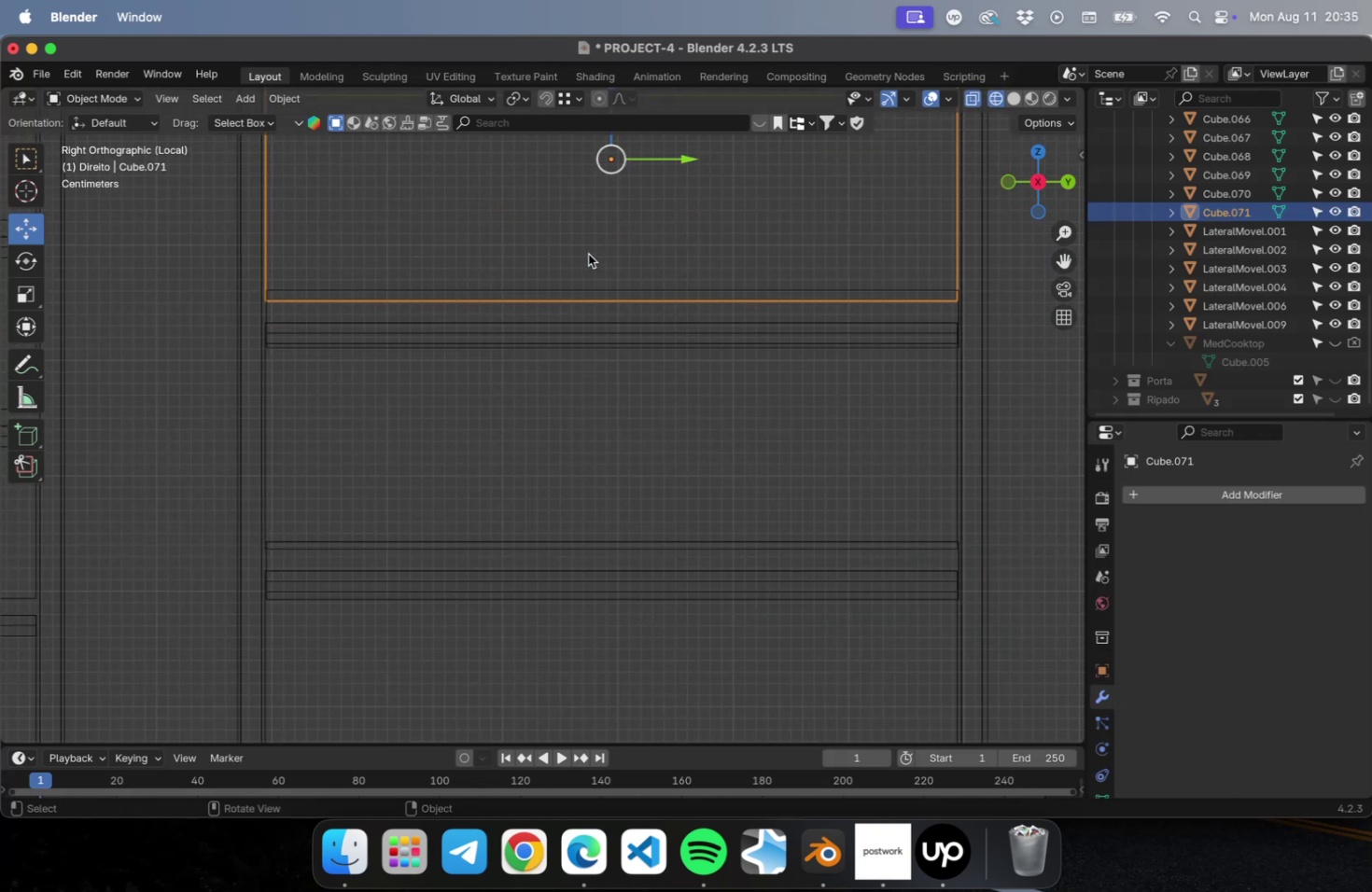 
hold_key(key=ShiftLeft, duration=1.05)
scroll: coordinate [585, 468], scroll_direction: up, amount: 1.0
 